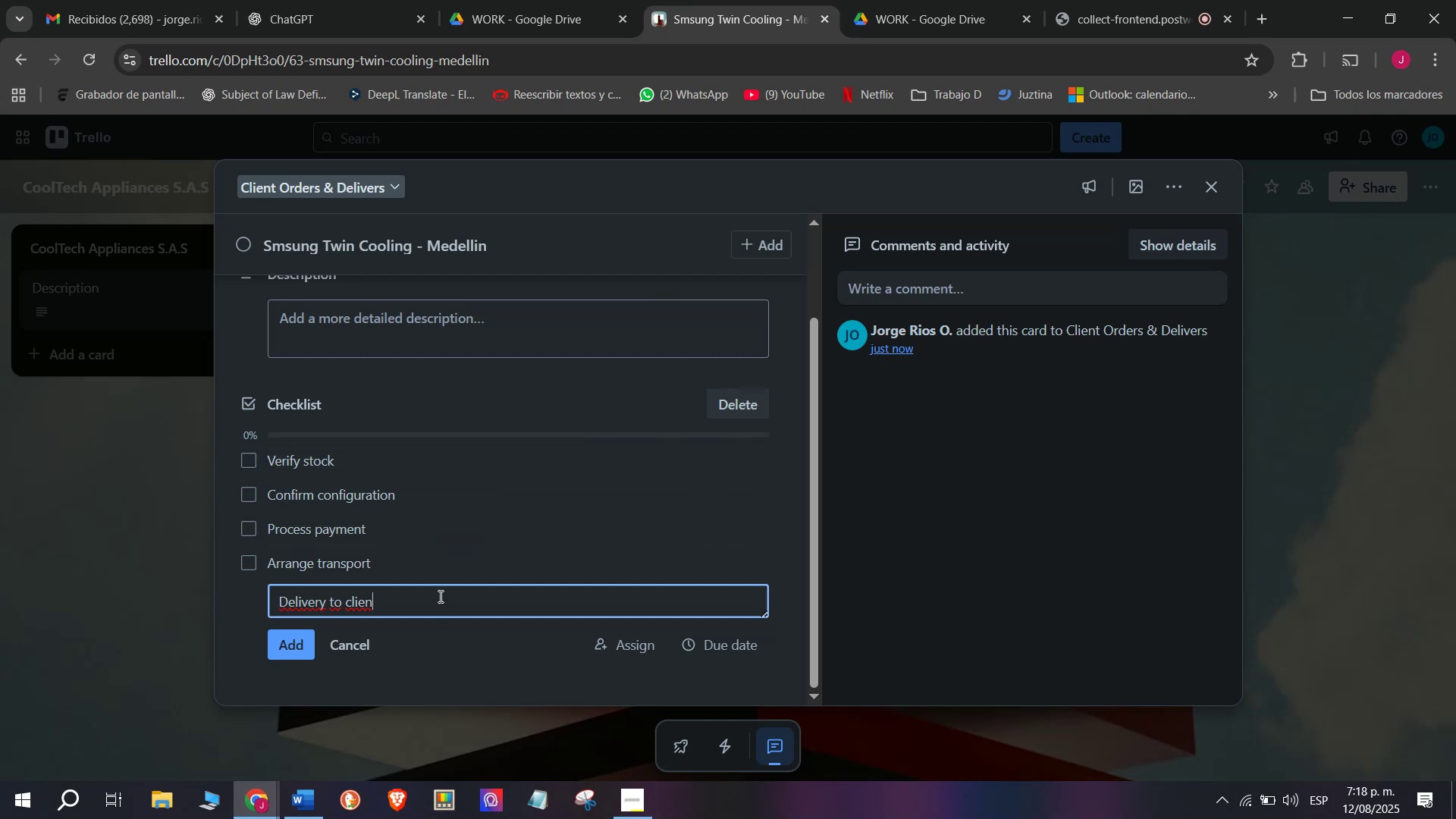 
key(T)
 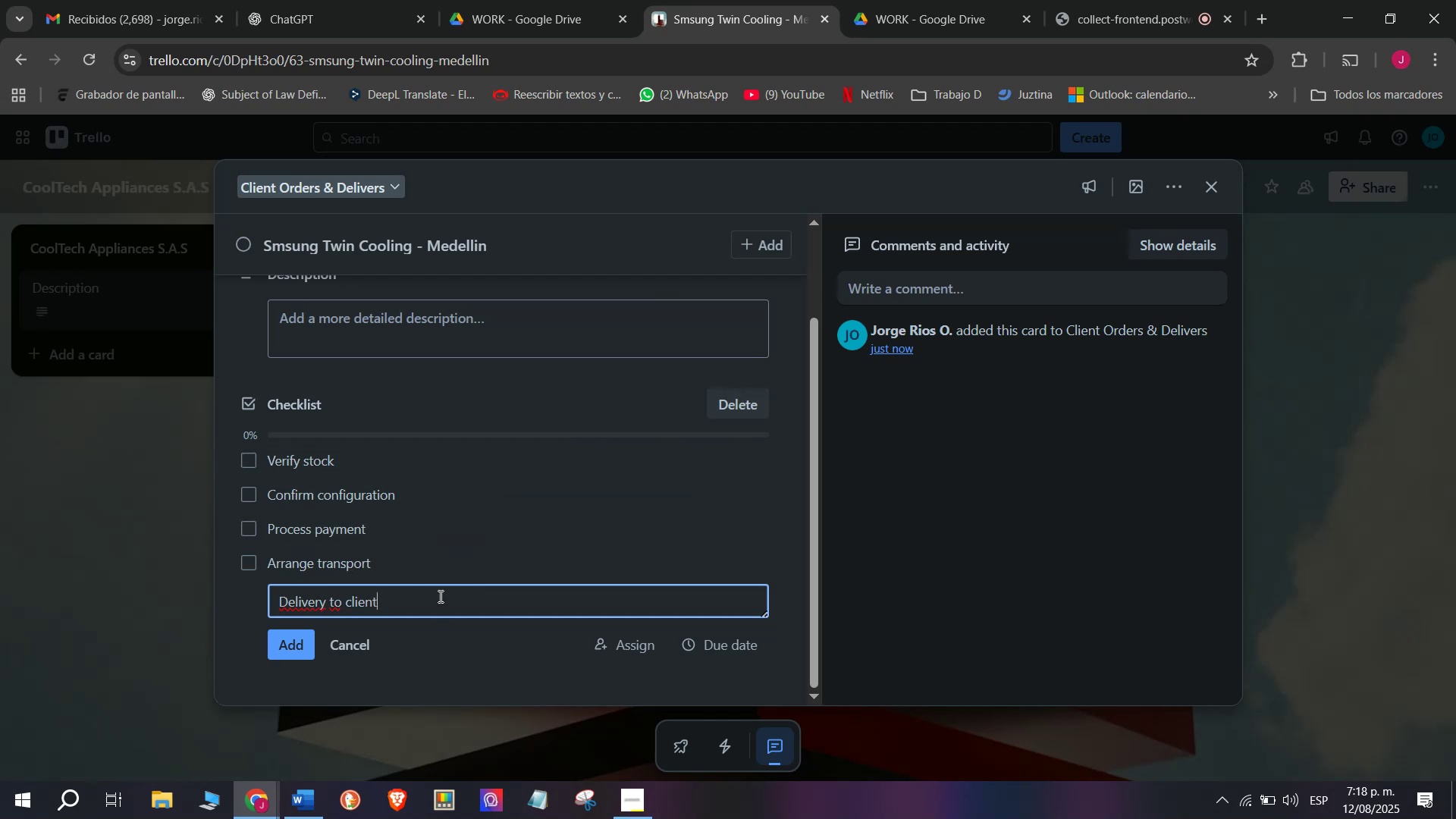 
key(Enter)
 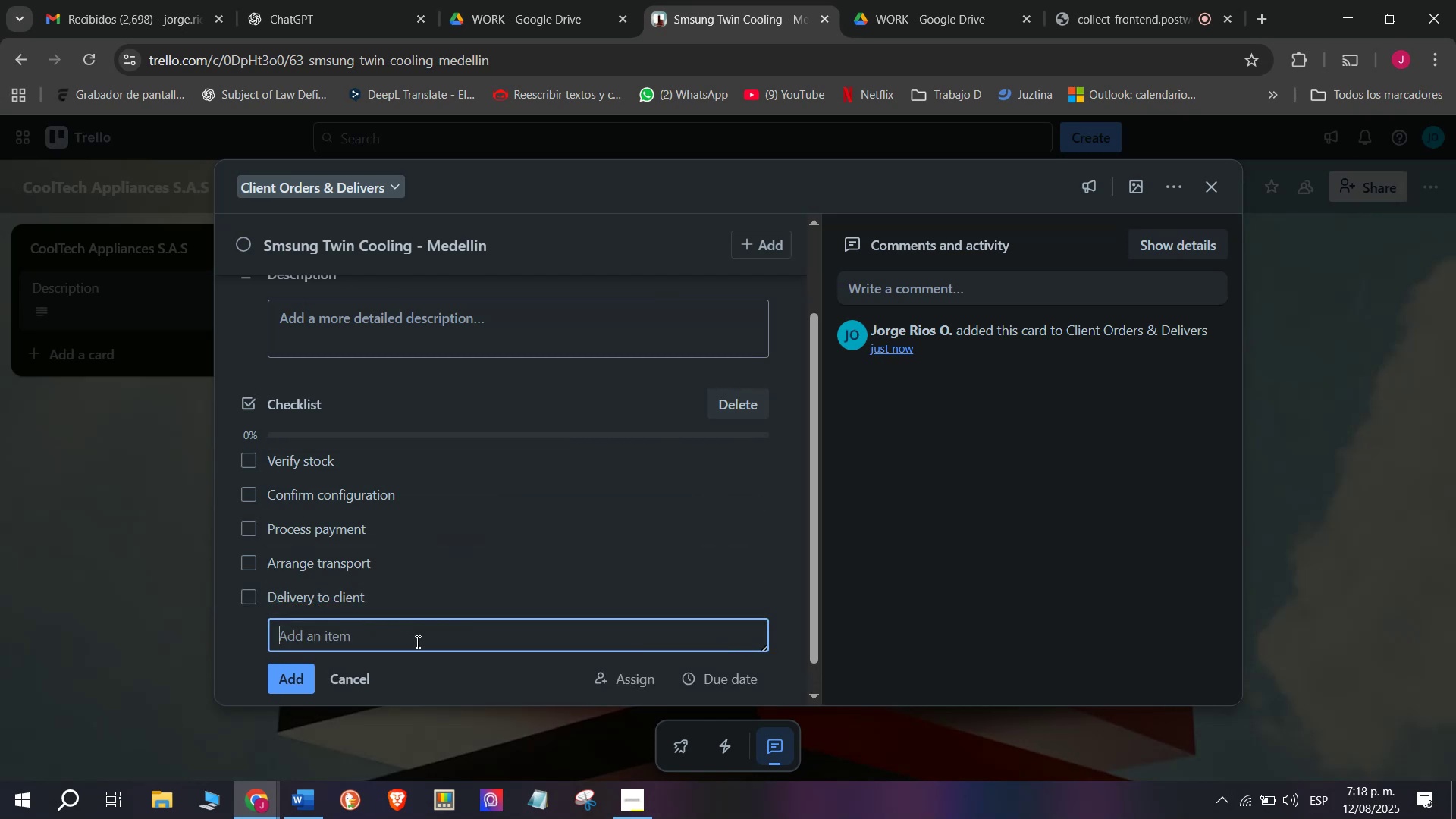 
type(Collet)
key(Backspace)
type(ct fedd)
key(Backspace)
key(Backspace)
type(ed)
 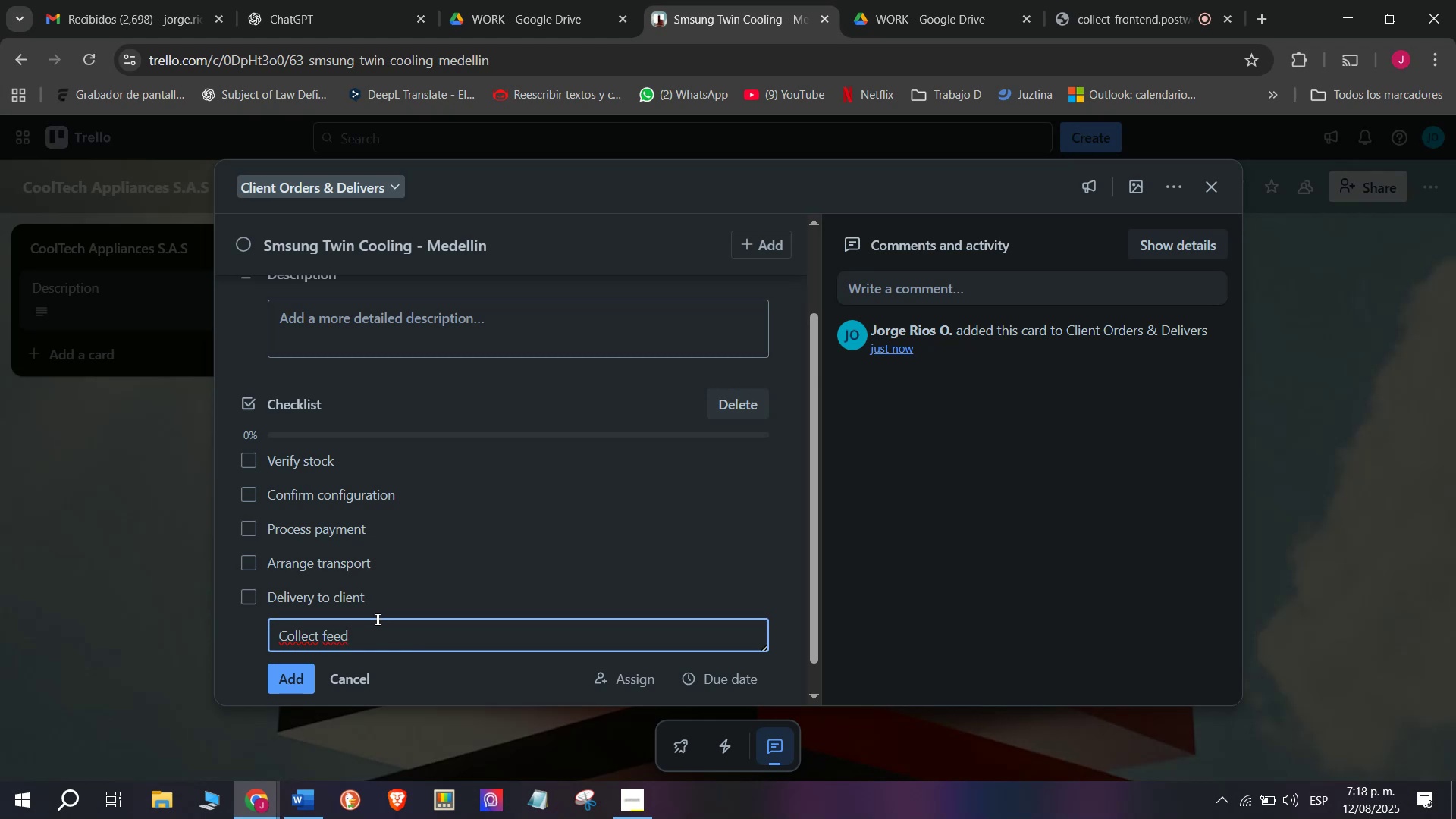 
left_click([319, 592])
 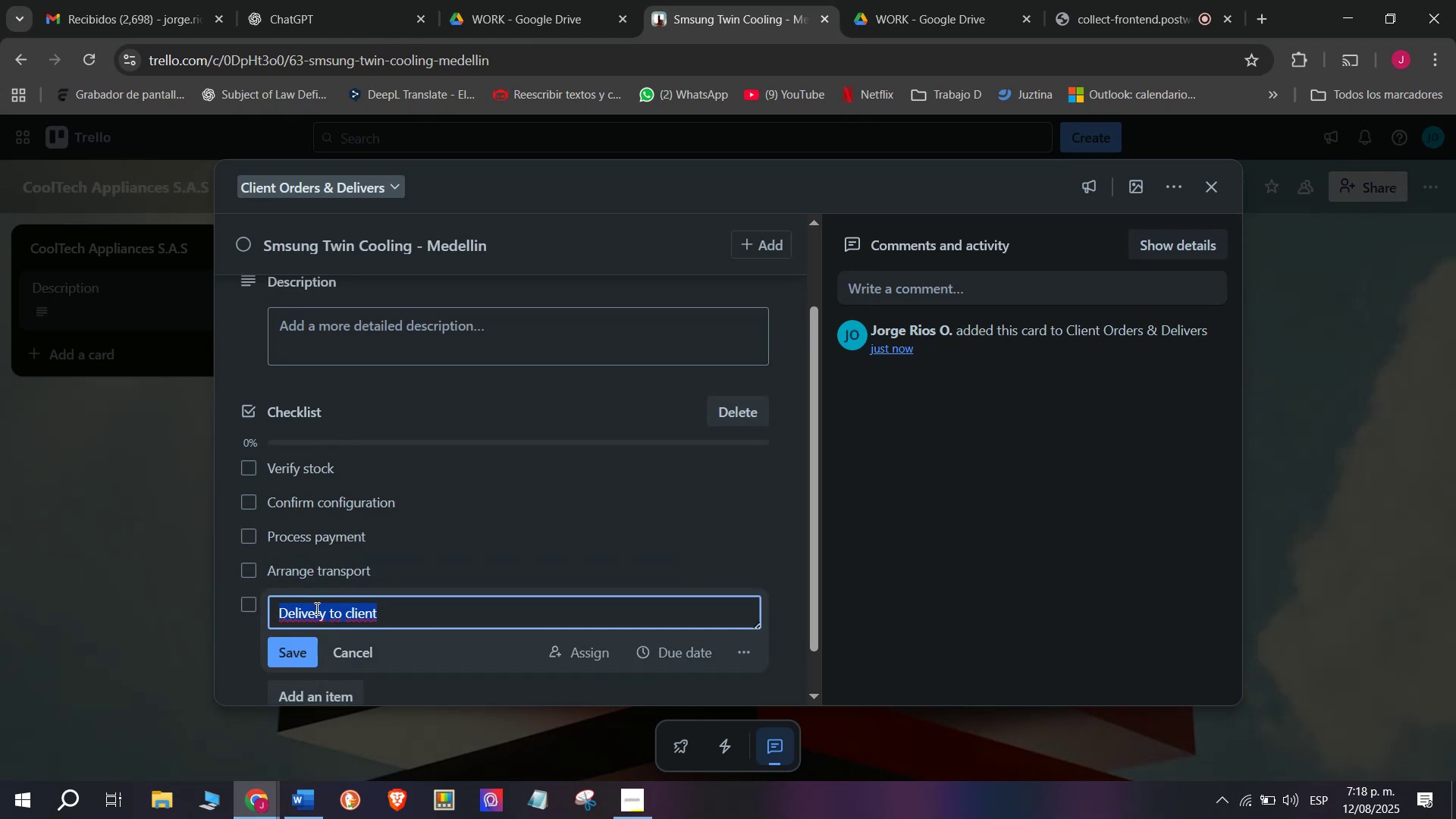 
left_click([315, 608])
 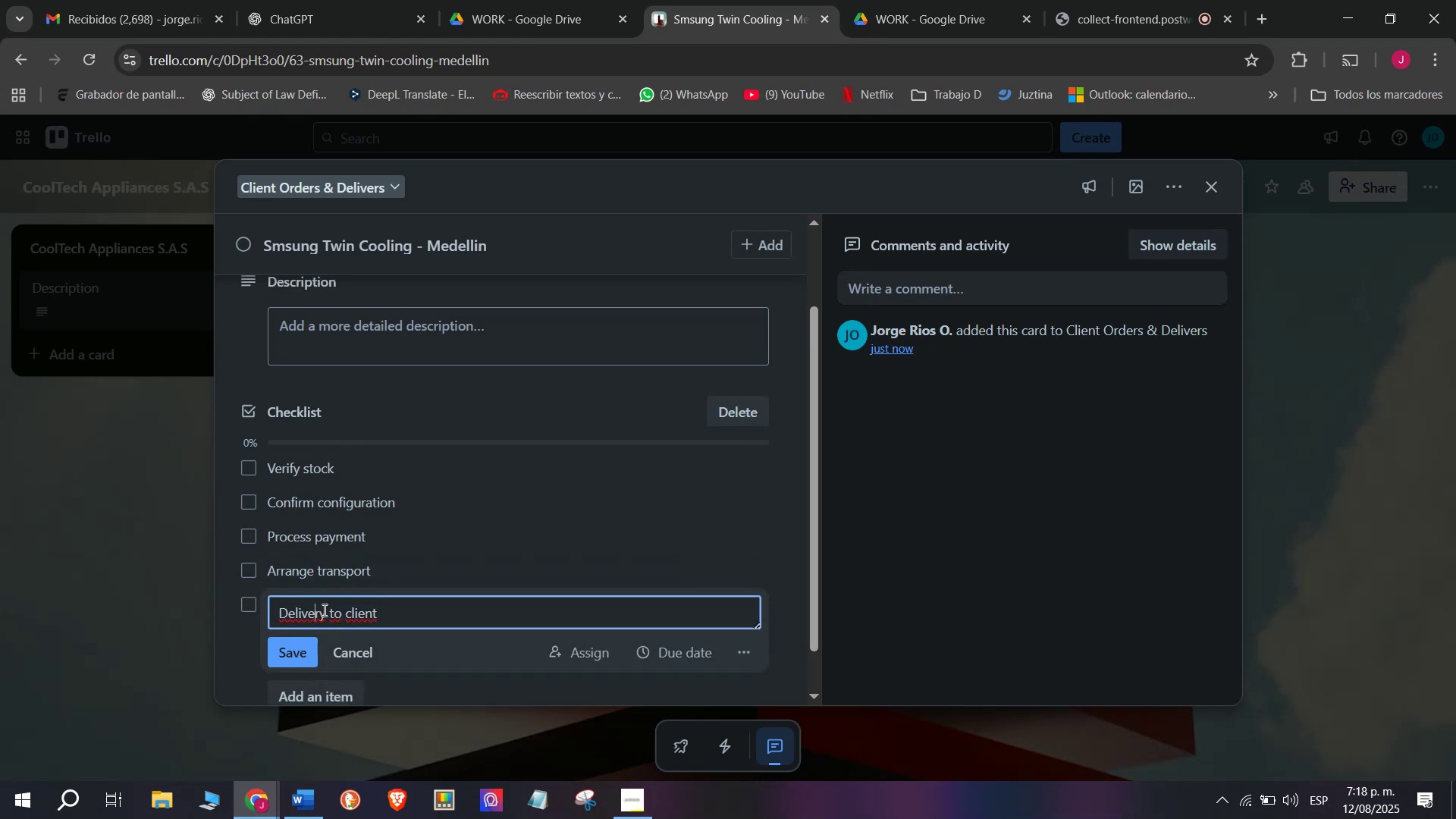 
left_click([323, 610])
 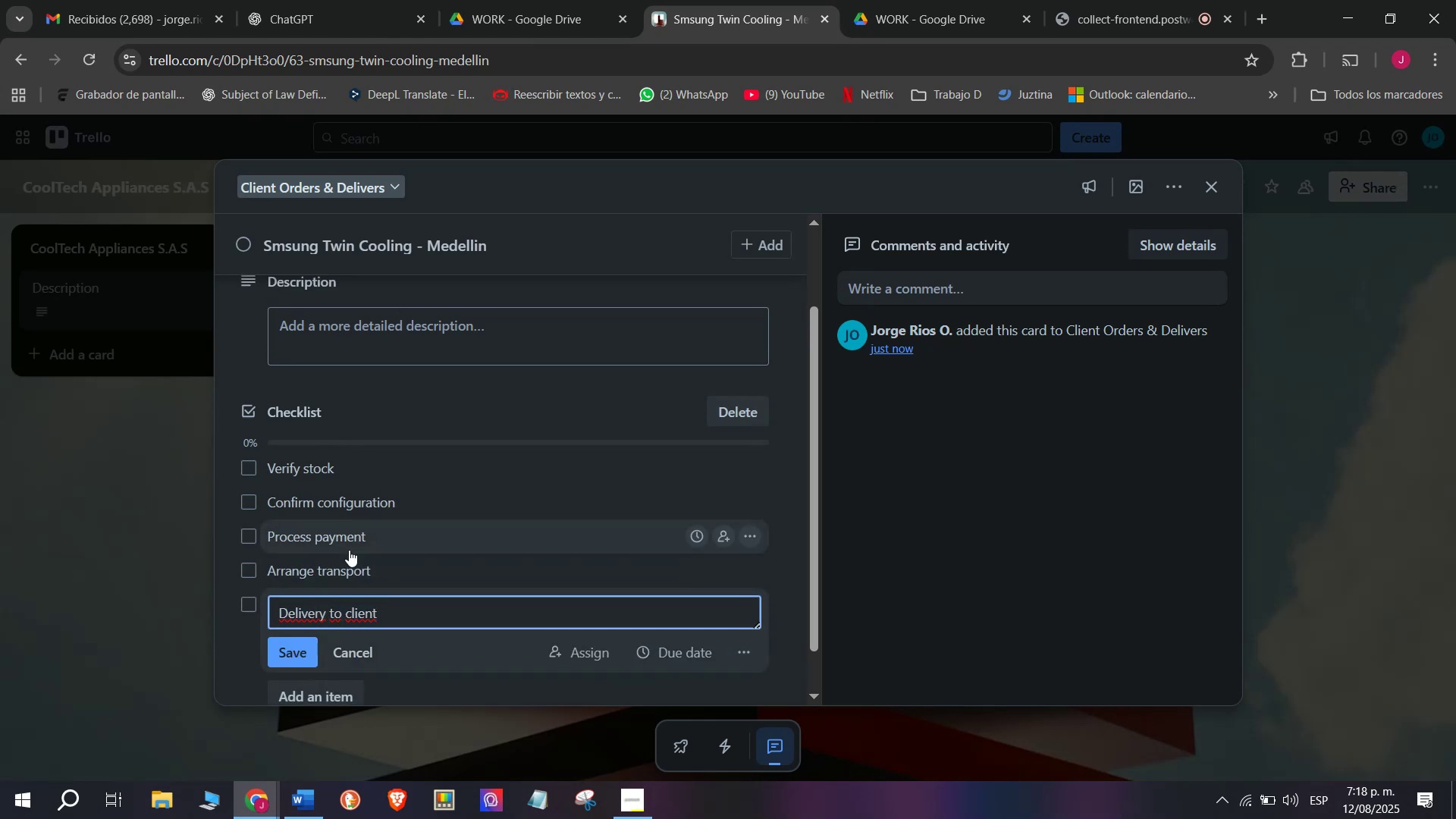 
key(Backspace)
 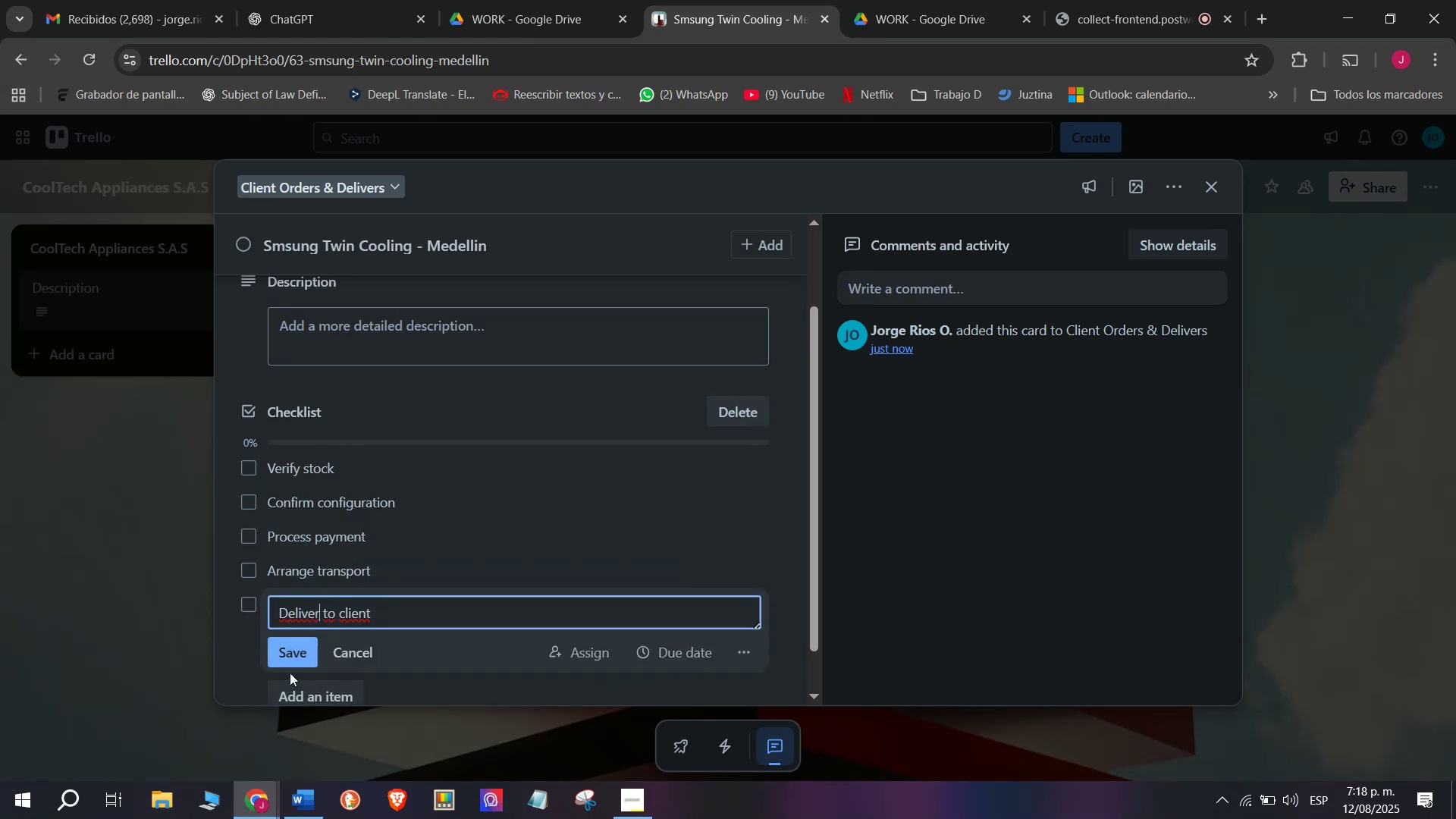 
left_click([304, 654])
 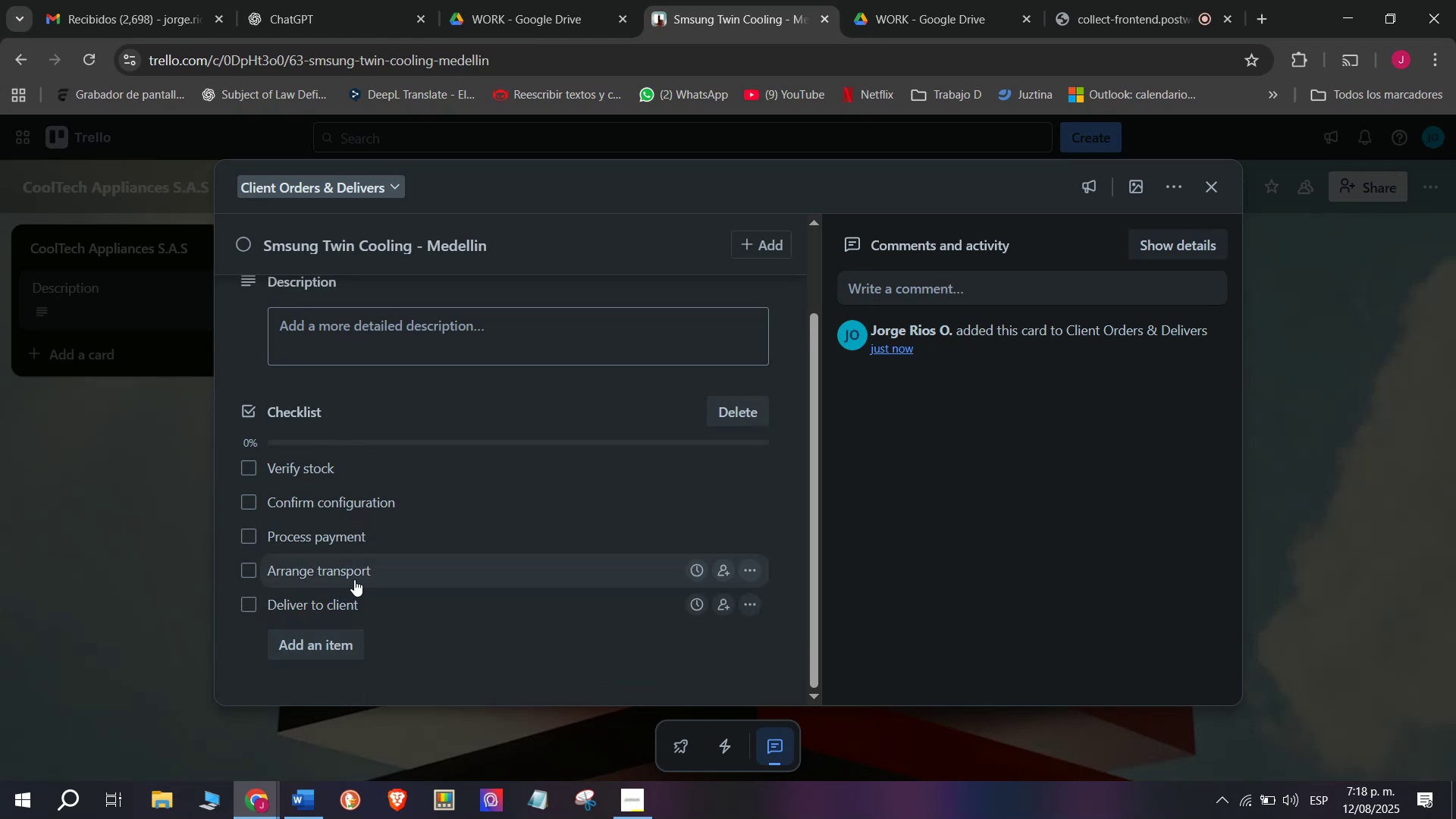 
scroll: coordinate [354, 579], scroll_direction: down, amount: 2.0
 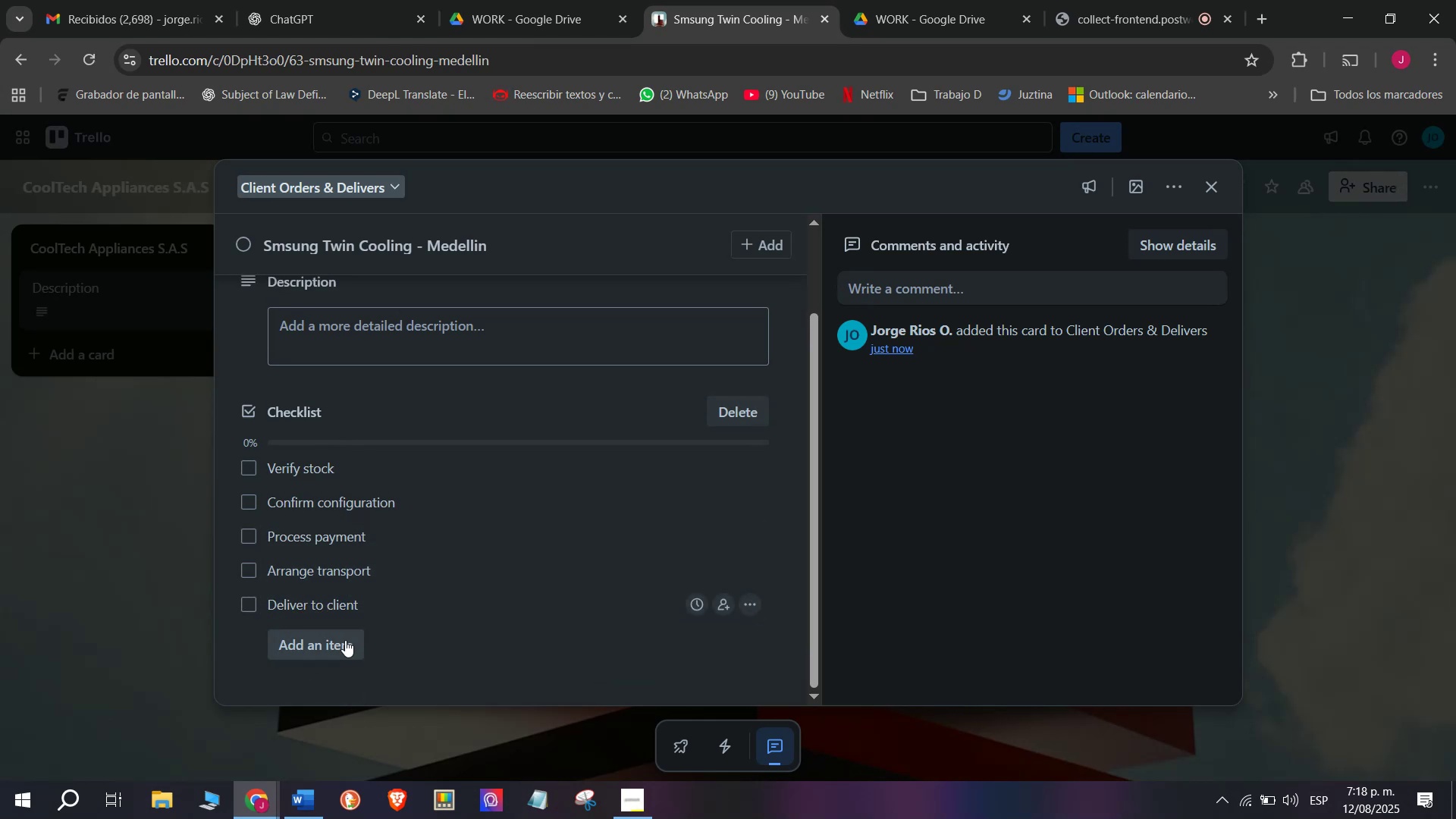 
left_click([345, 640])
 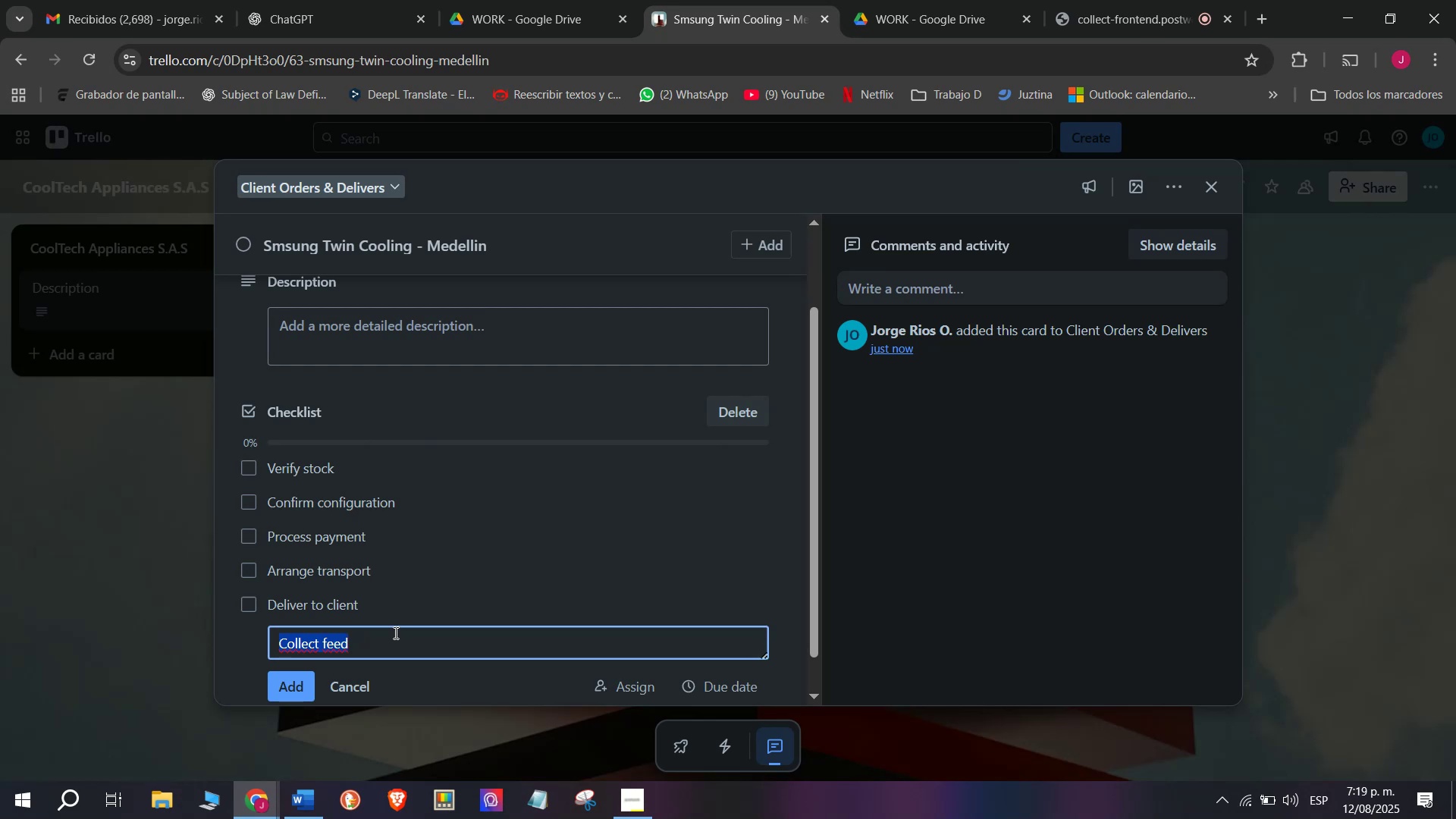 
left_click([394, 632])
 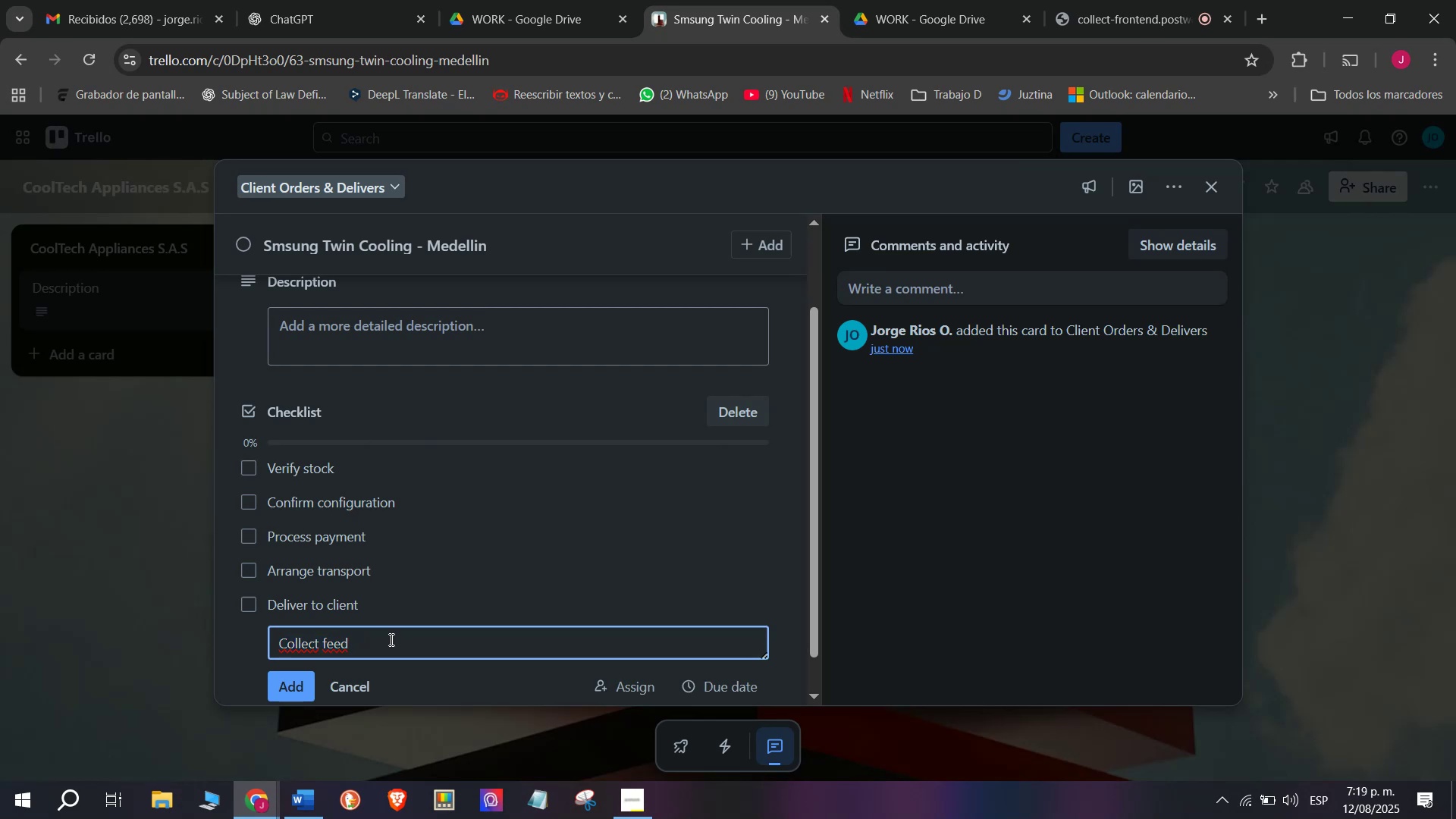 
type(back)
 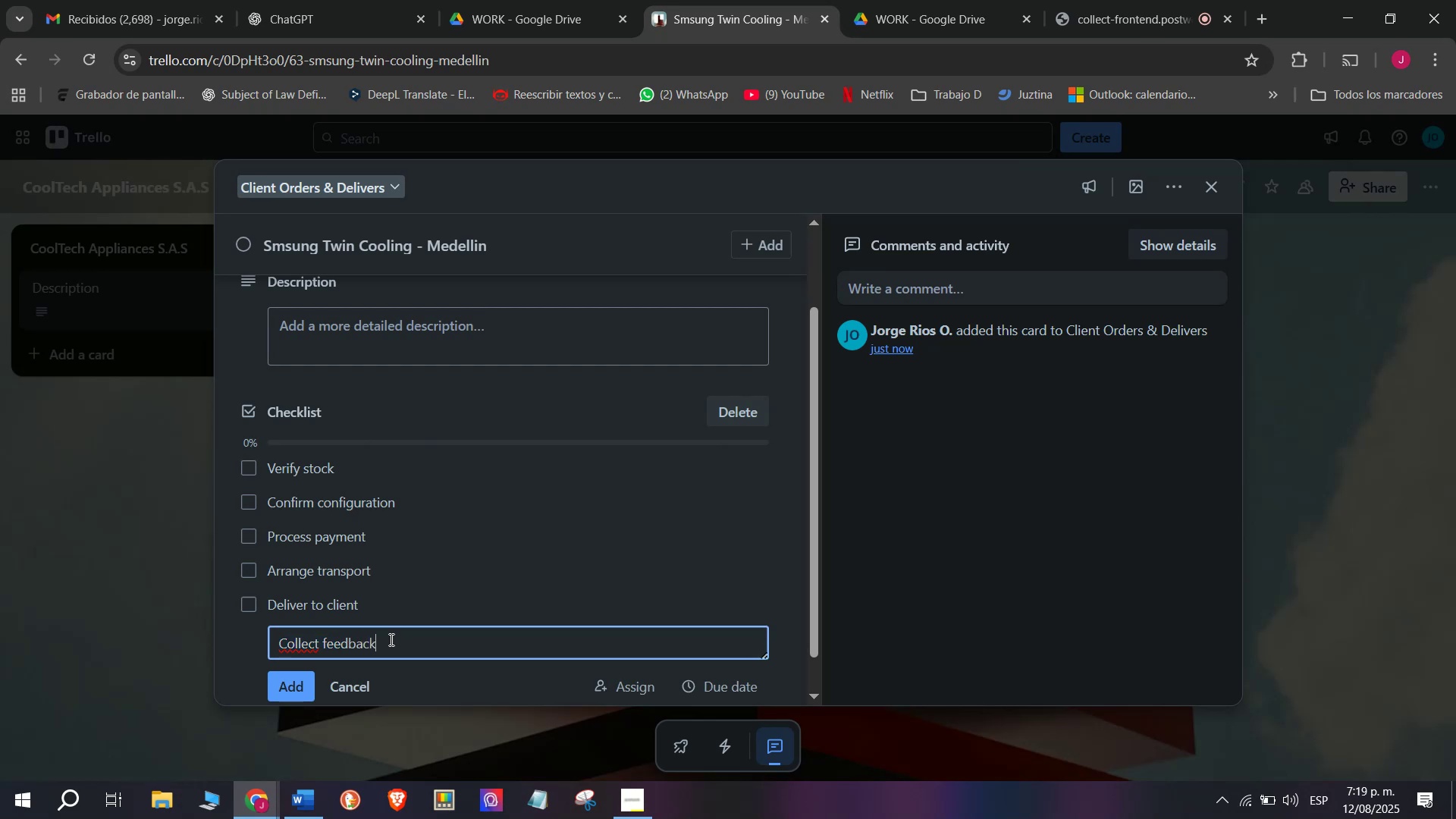 
key(Enter)
 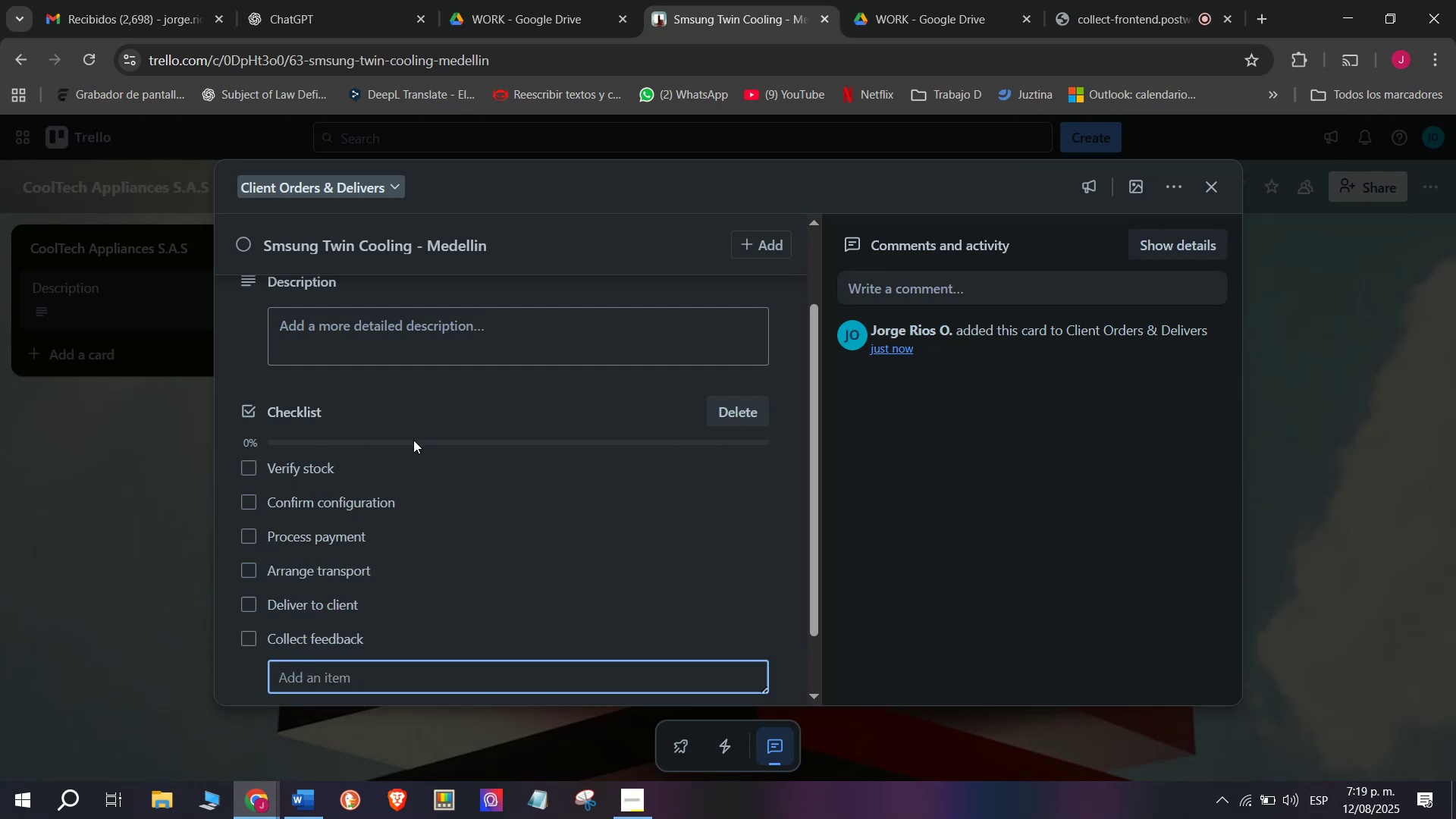 
scroll: coordinate [413, 440], scroll_direction: up, amount: 2.0
 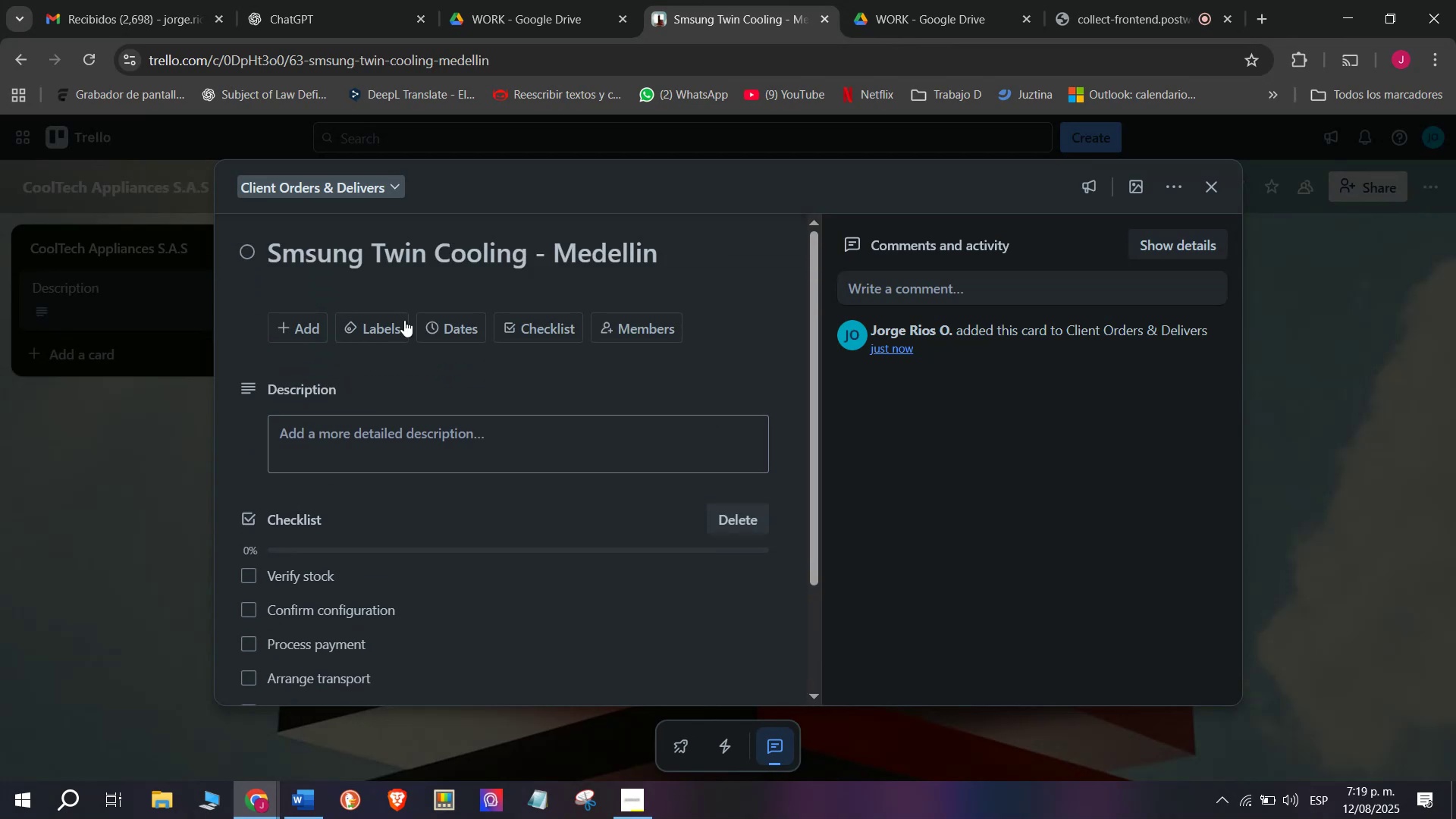 
double_click([371, 323])
 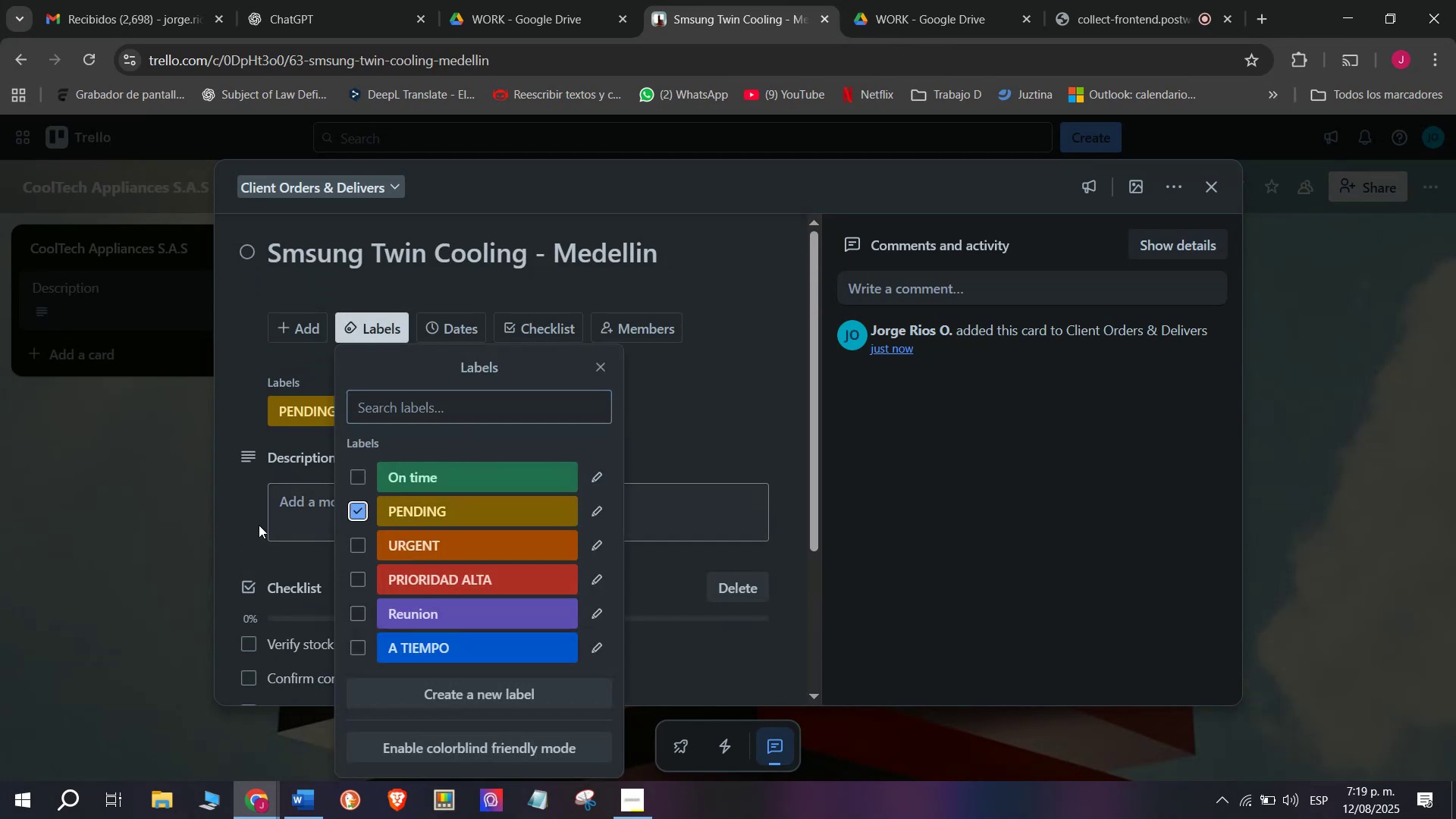 
left_click([145, 459])
 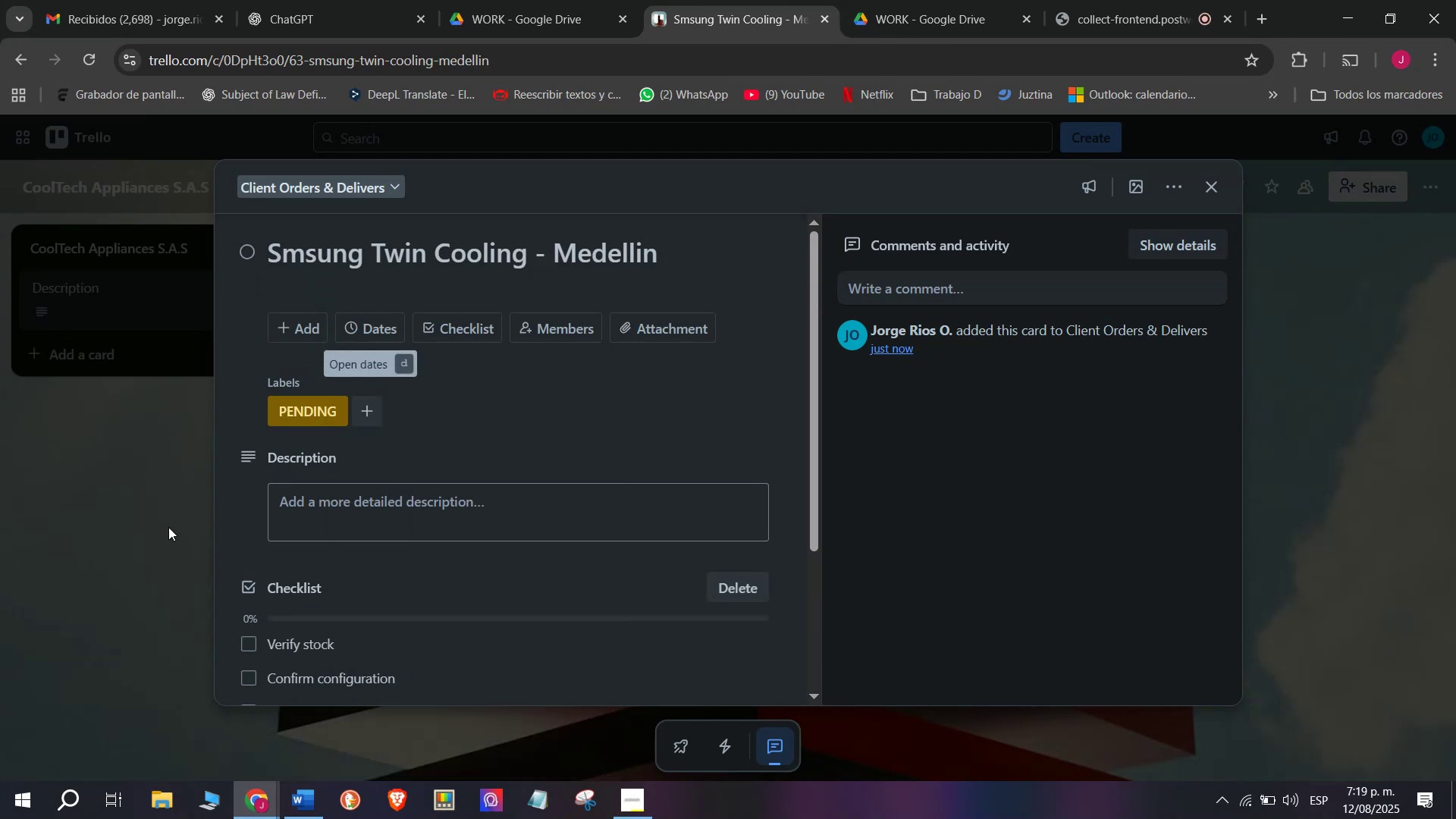 
left_click([168, 527])
 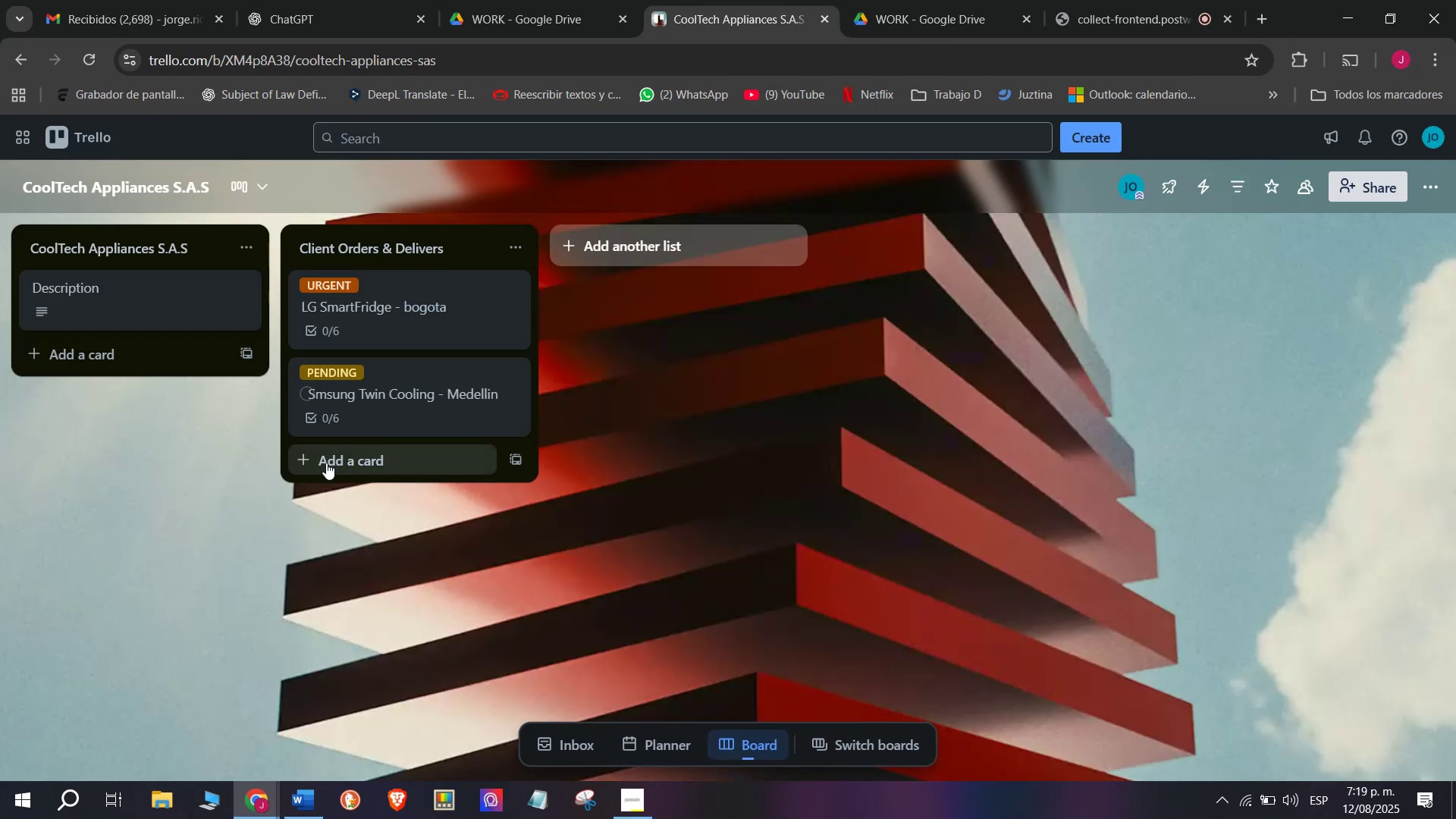 
left_click([334, 455])
 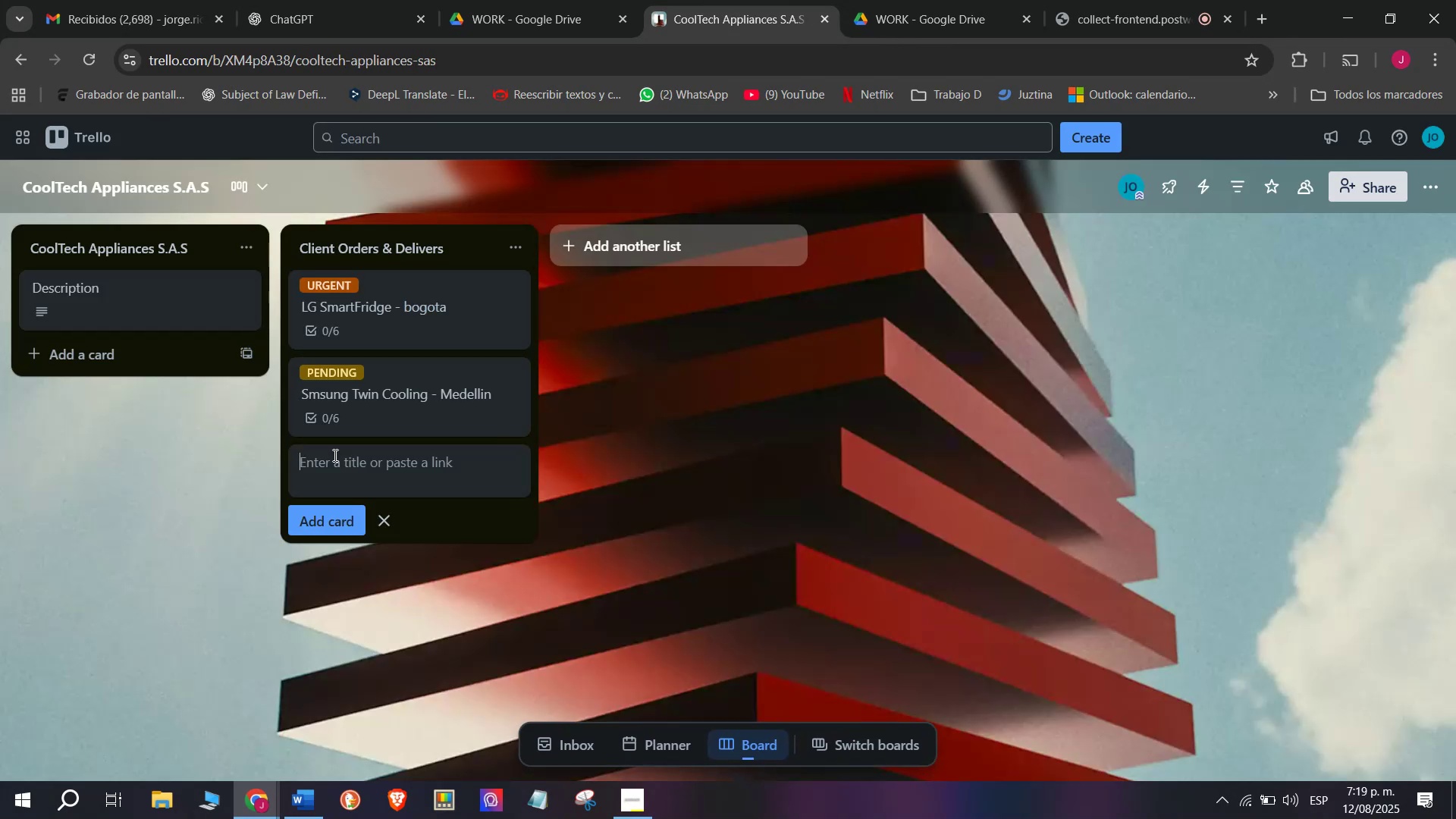 
type(Whirlpool Frost )
key(Backspace)
type(Free - cali)
 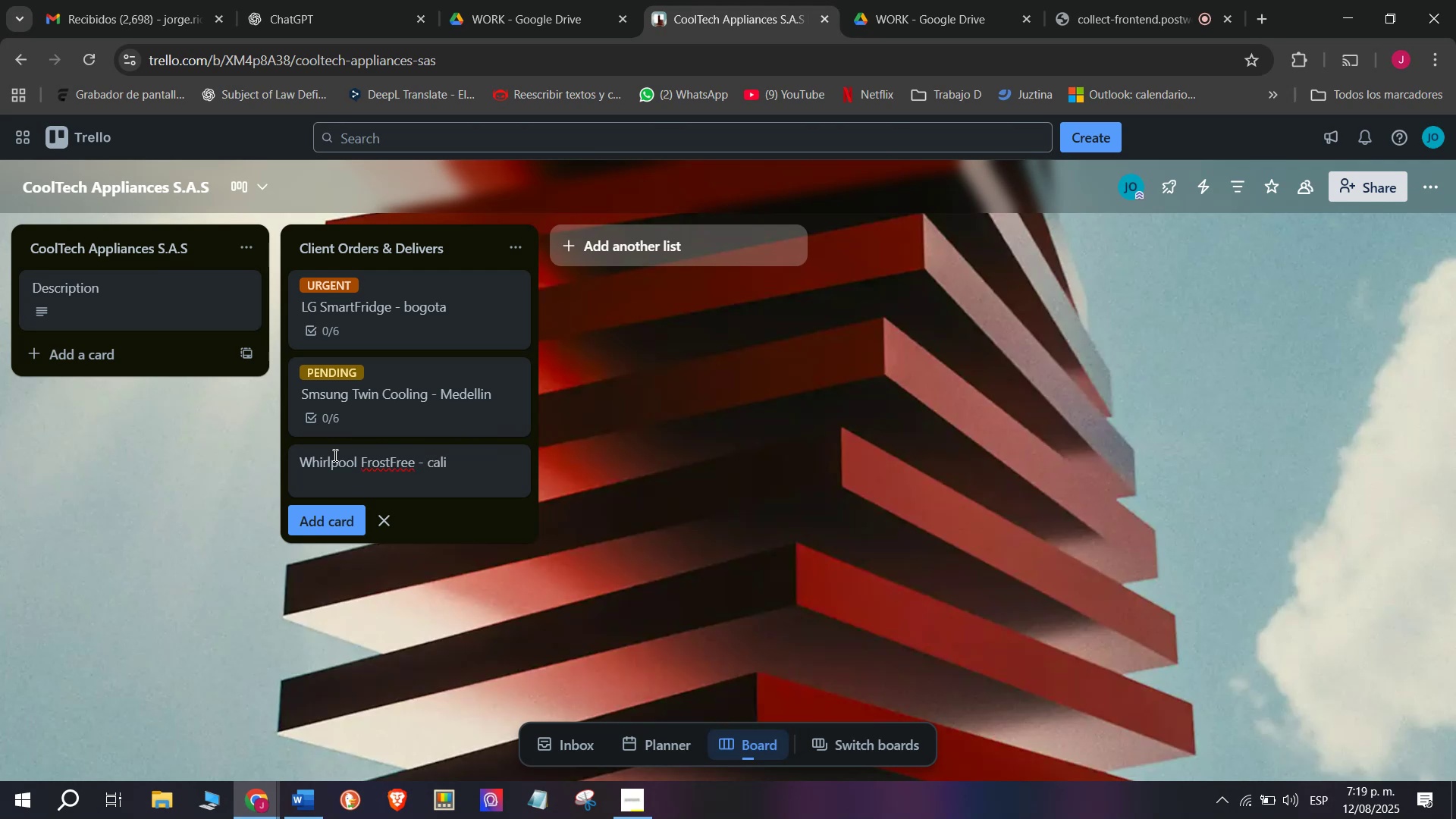 
key(Enter)
 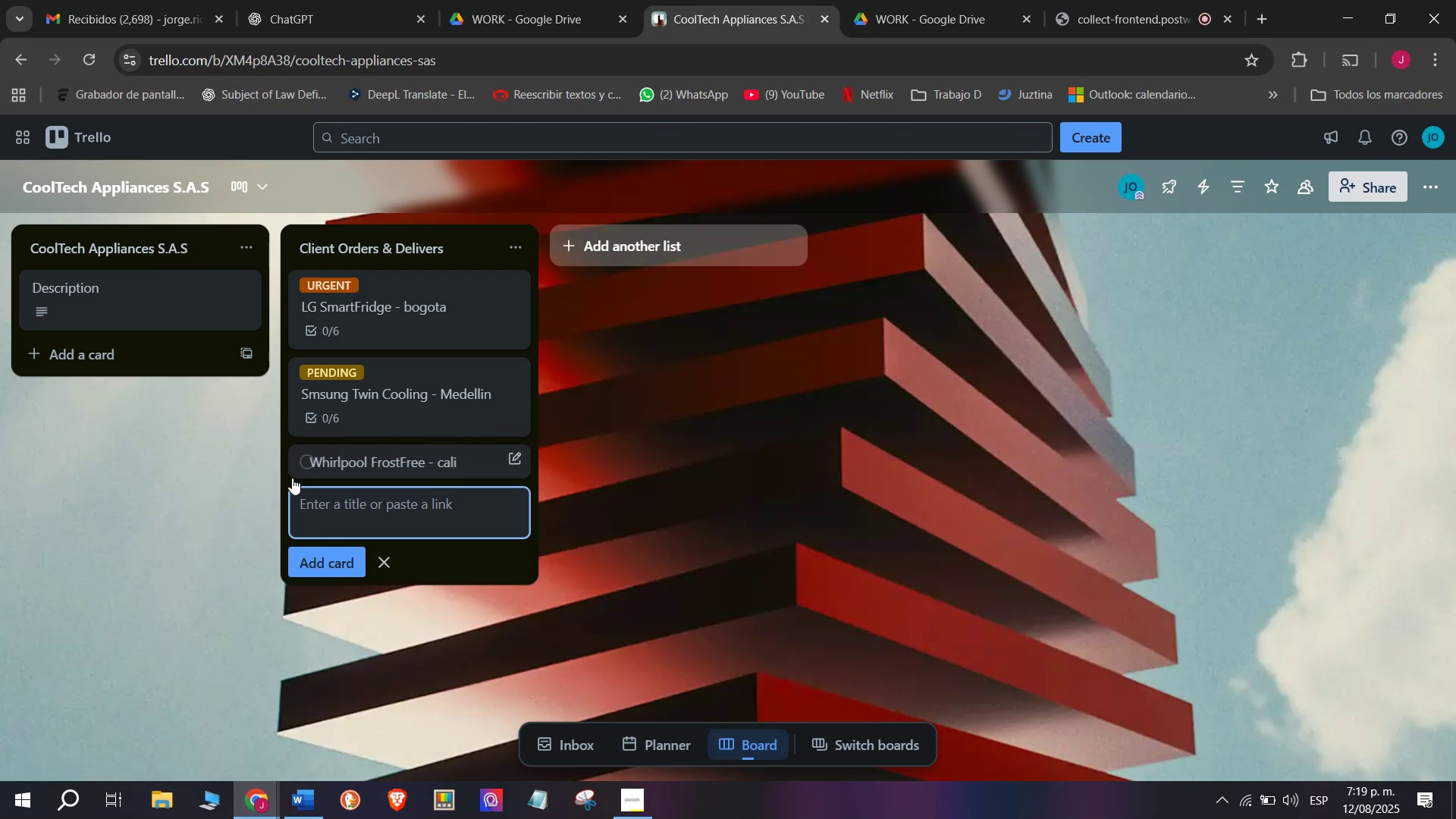 
left_click([368, 461])
 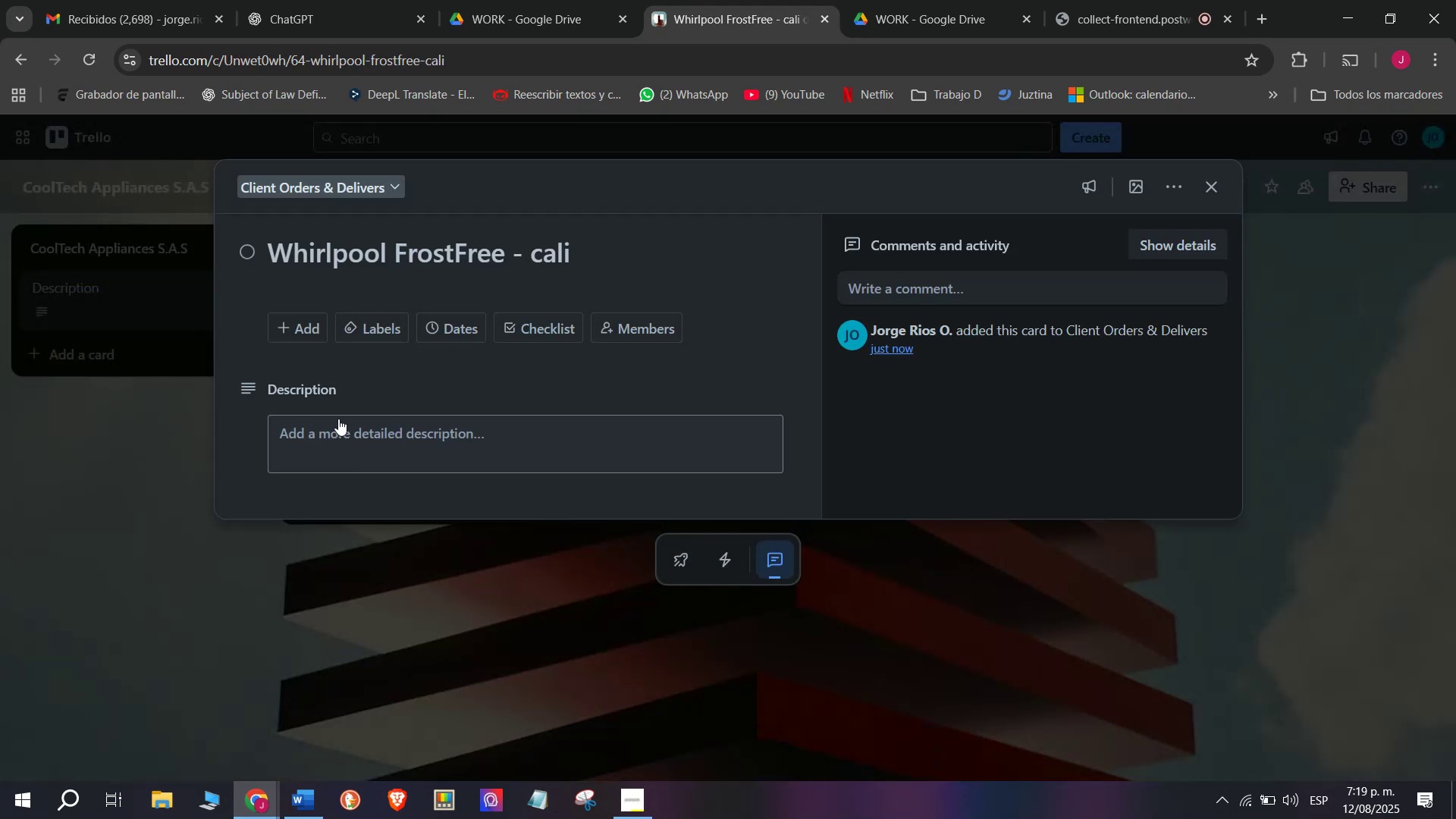 
type(Redfd)
key(Backspace)
key(Backspace)
key(Backspace)
 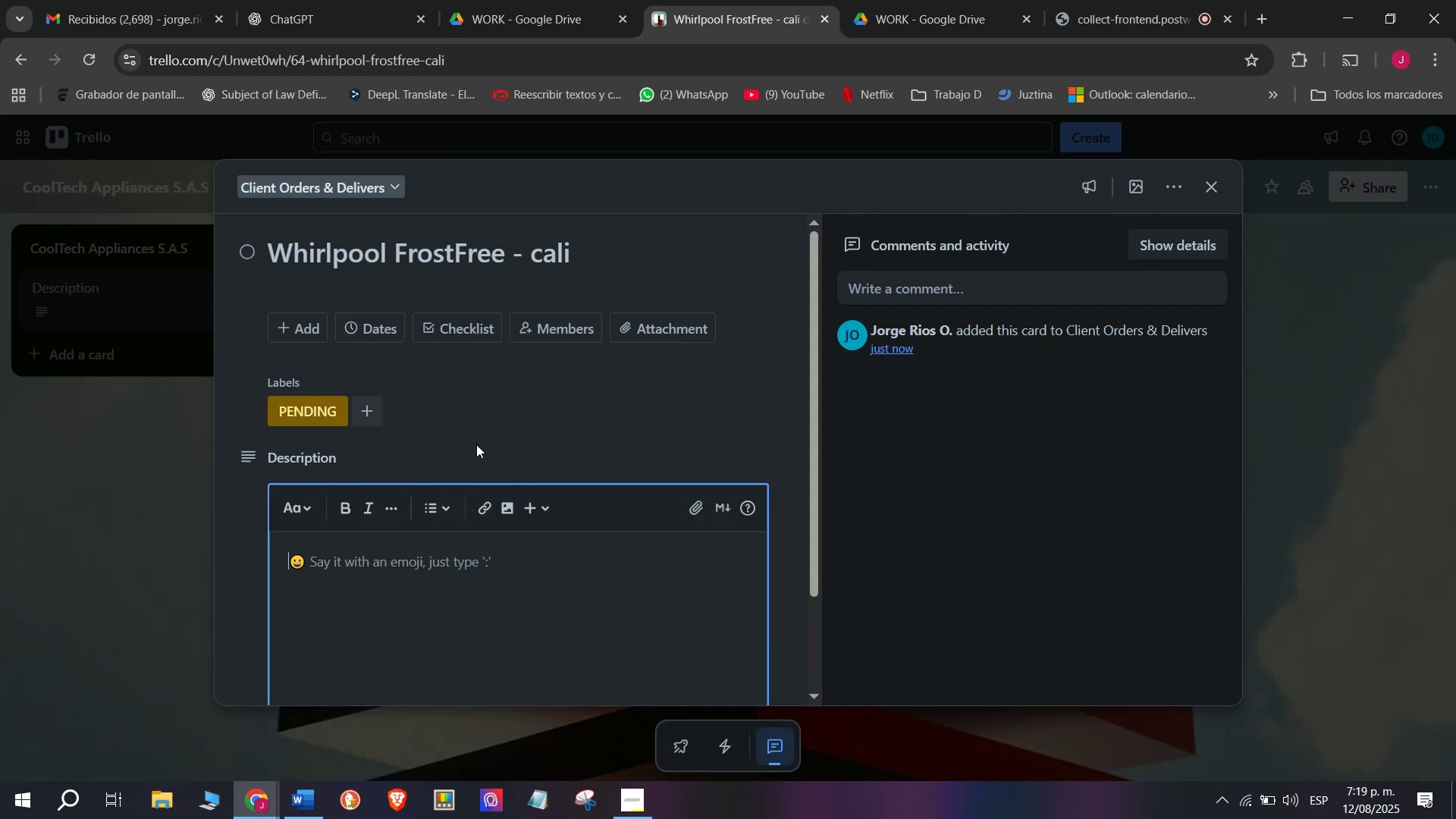 
scroll: coordinate [476, 444], scroll_direction: down, amount: 4.0
 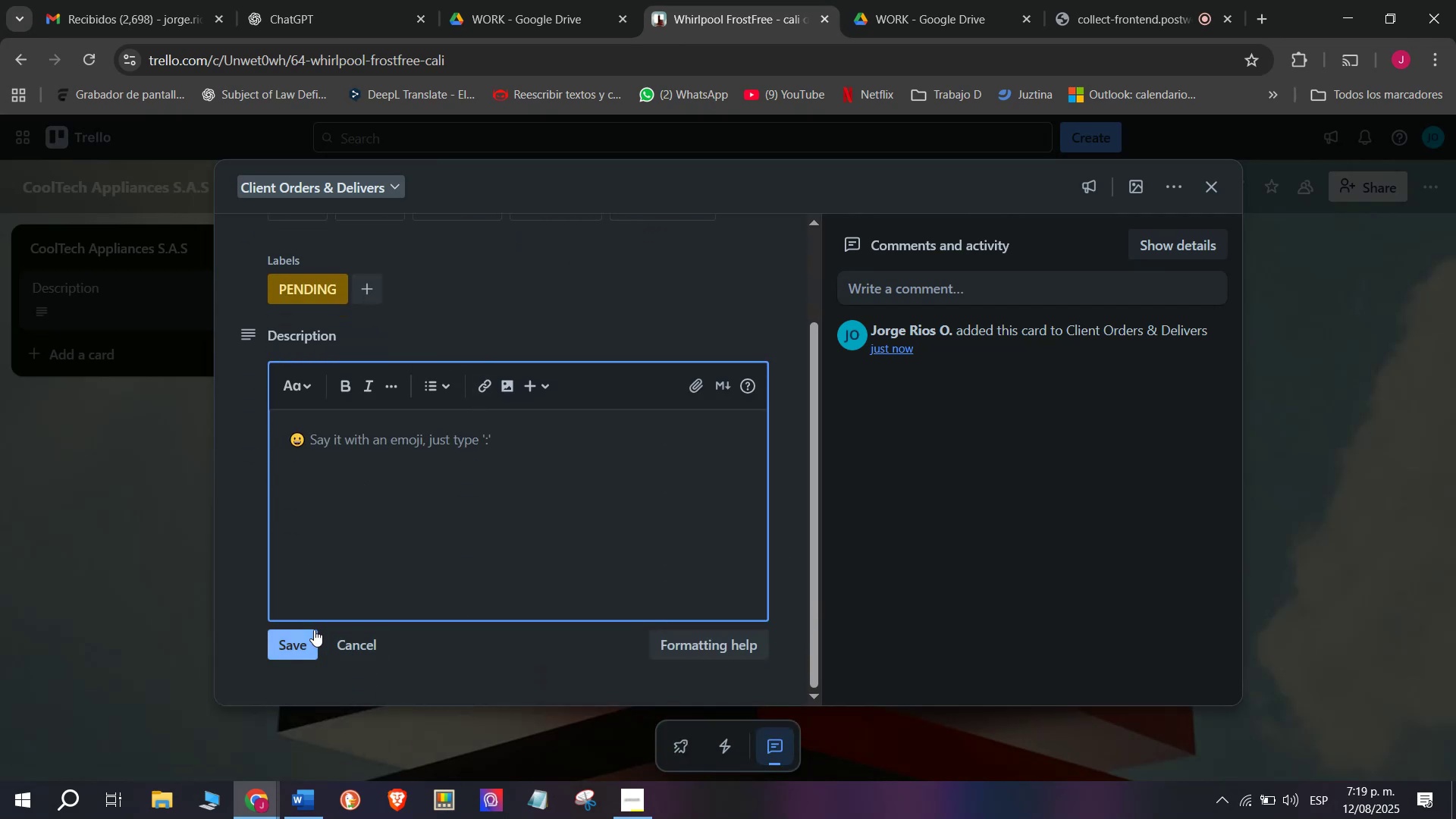 
left_click([293, 636])
 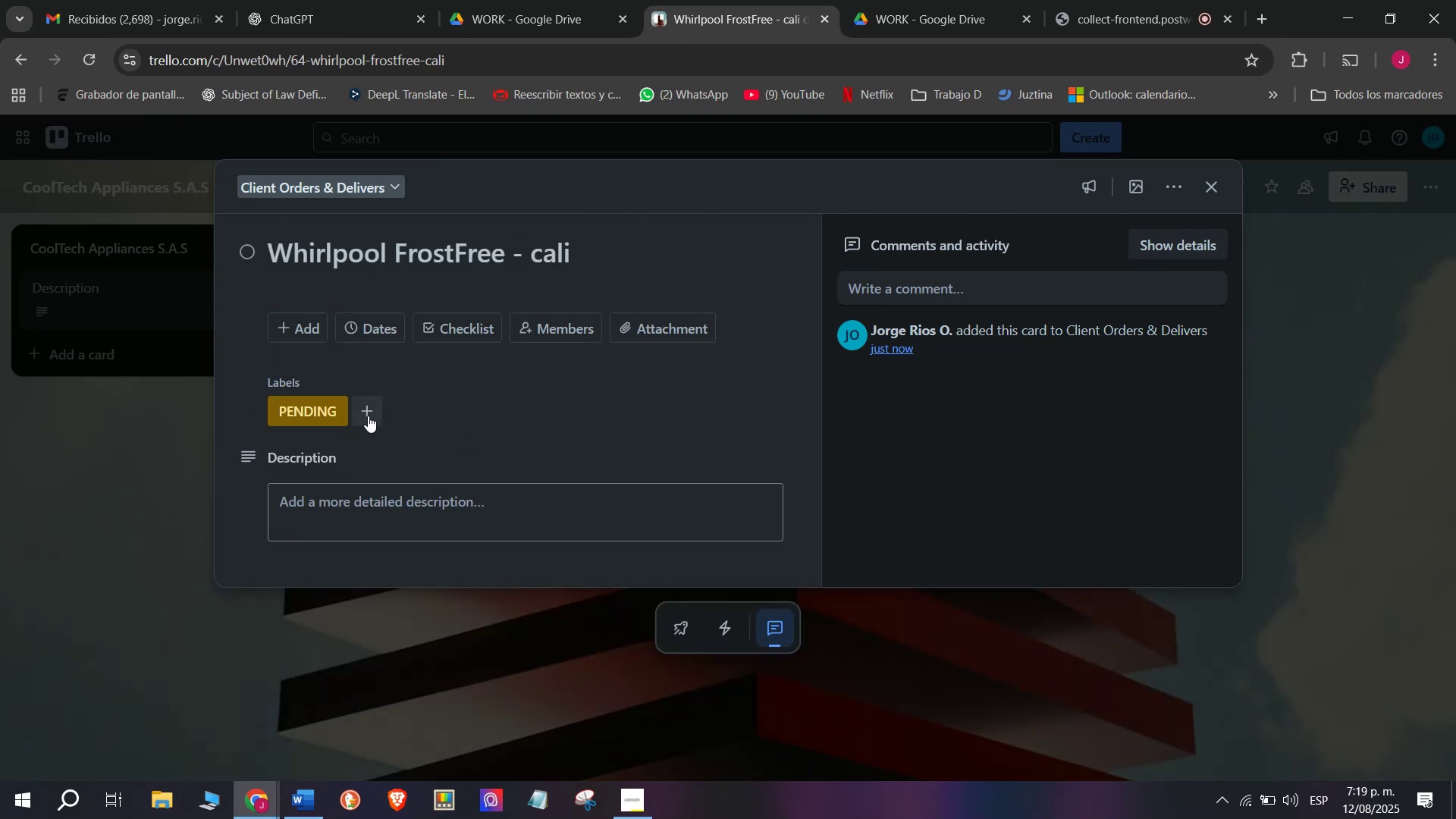 
scroll: coordinate [369, 416], scroll_direction: up, amount: 3.0
 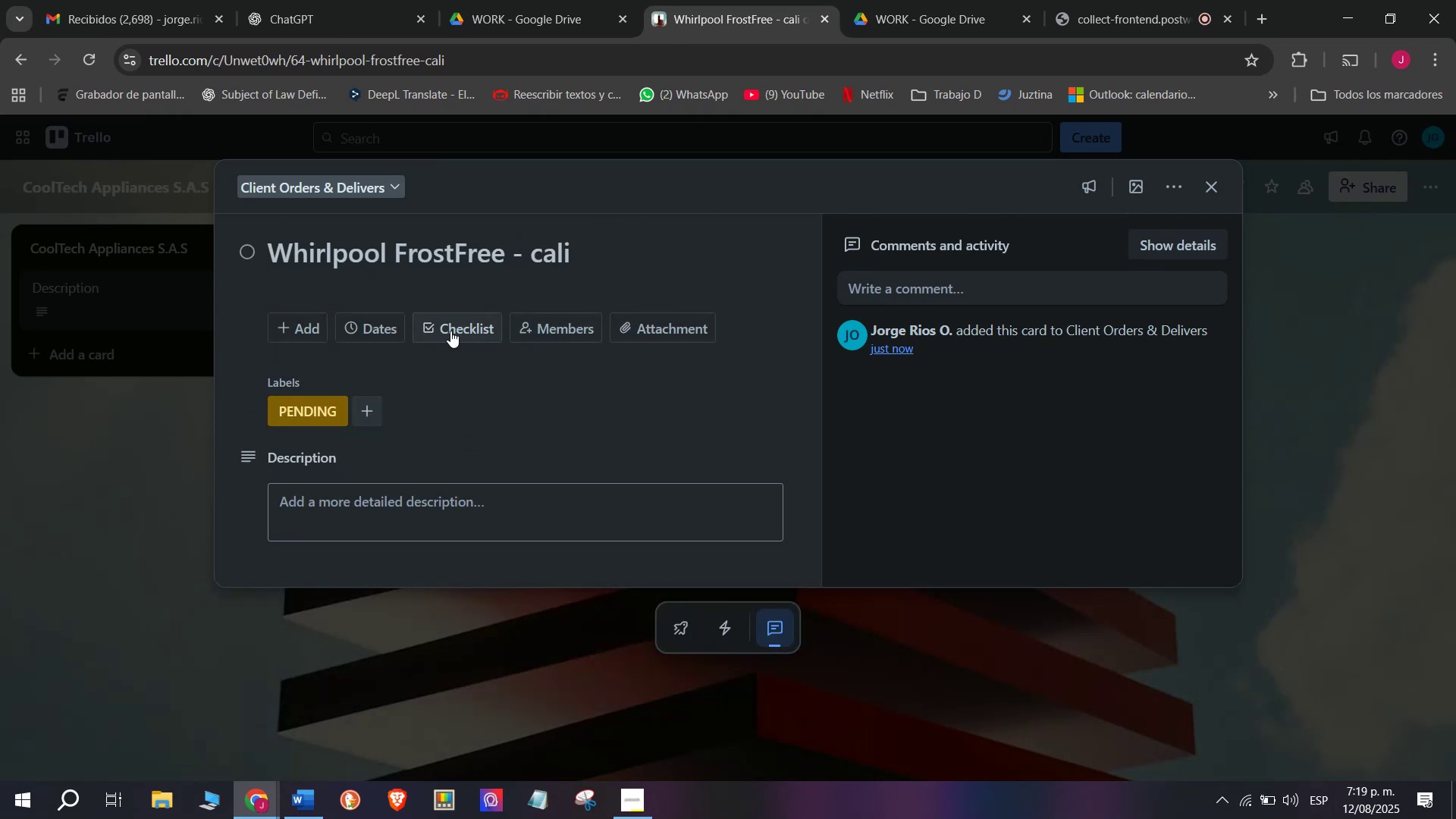 
left_click([450, 331])
 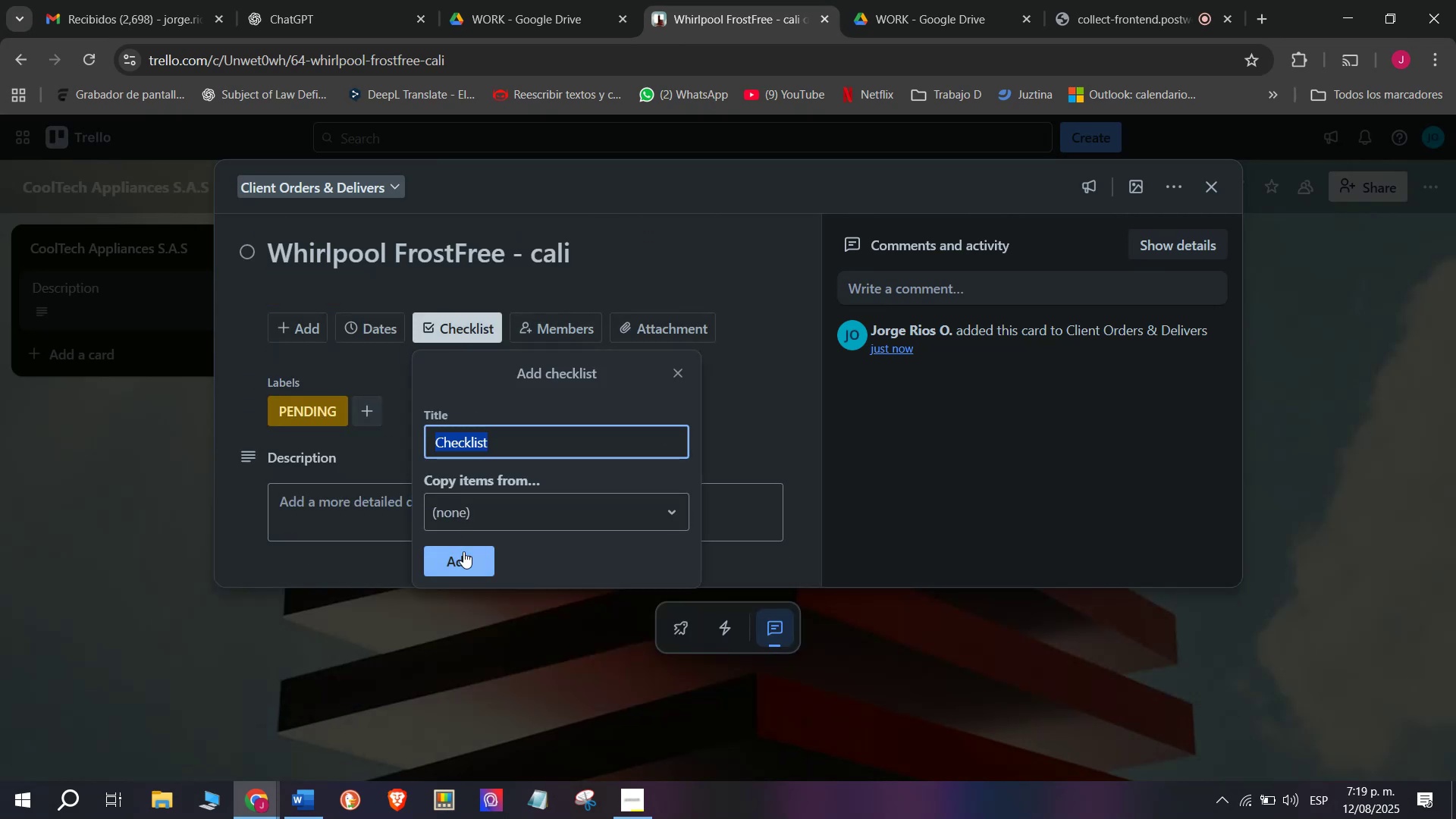 
left_click([466, 557])
 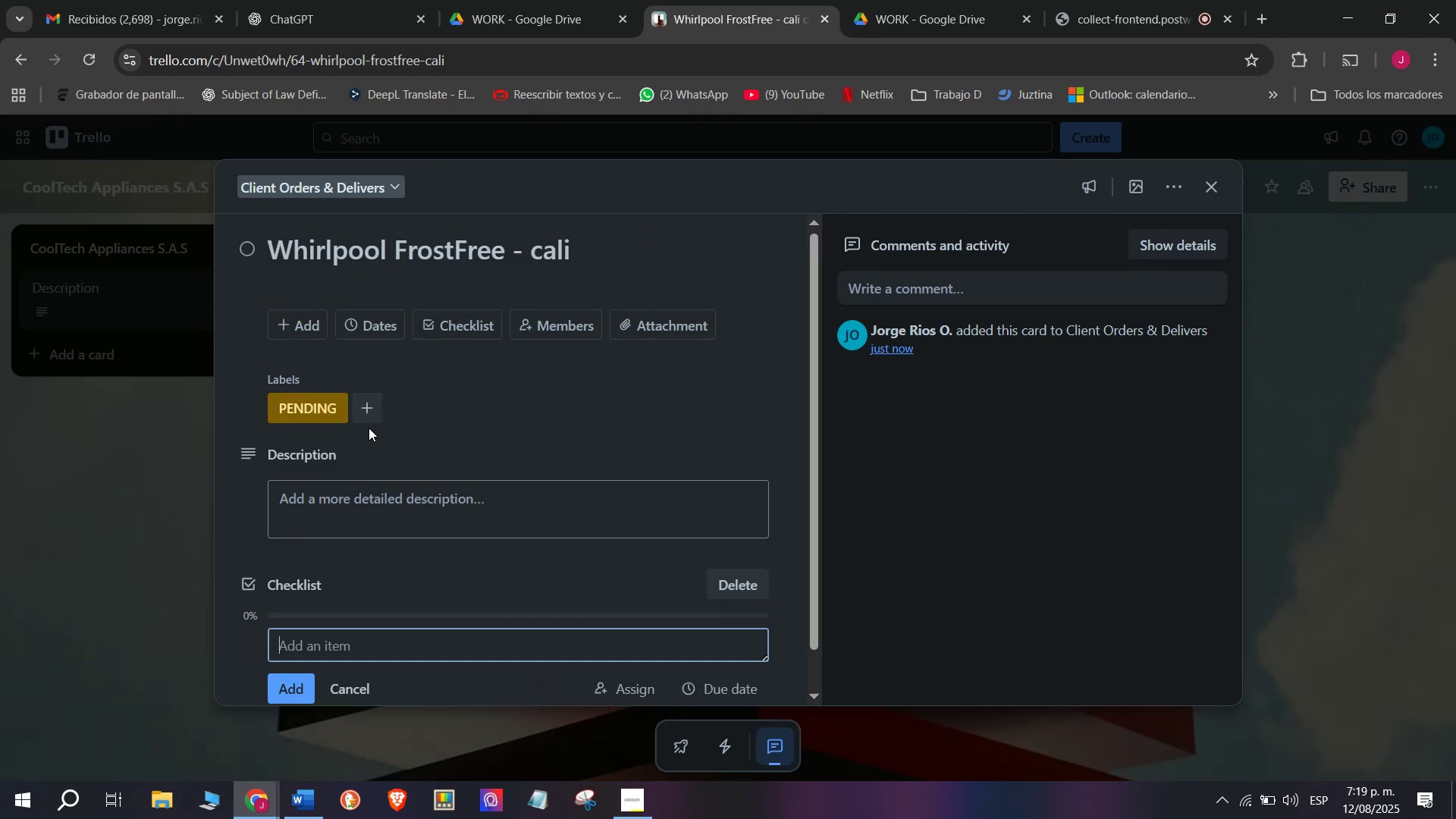 
scroll: coordinate [369, 428], scroll_direction: down, amount: 9.0
 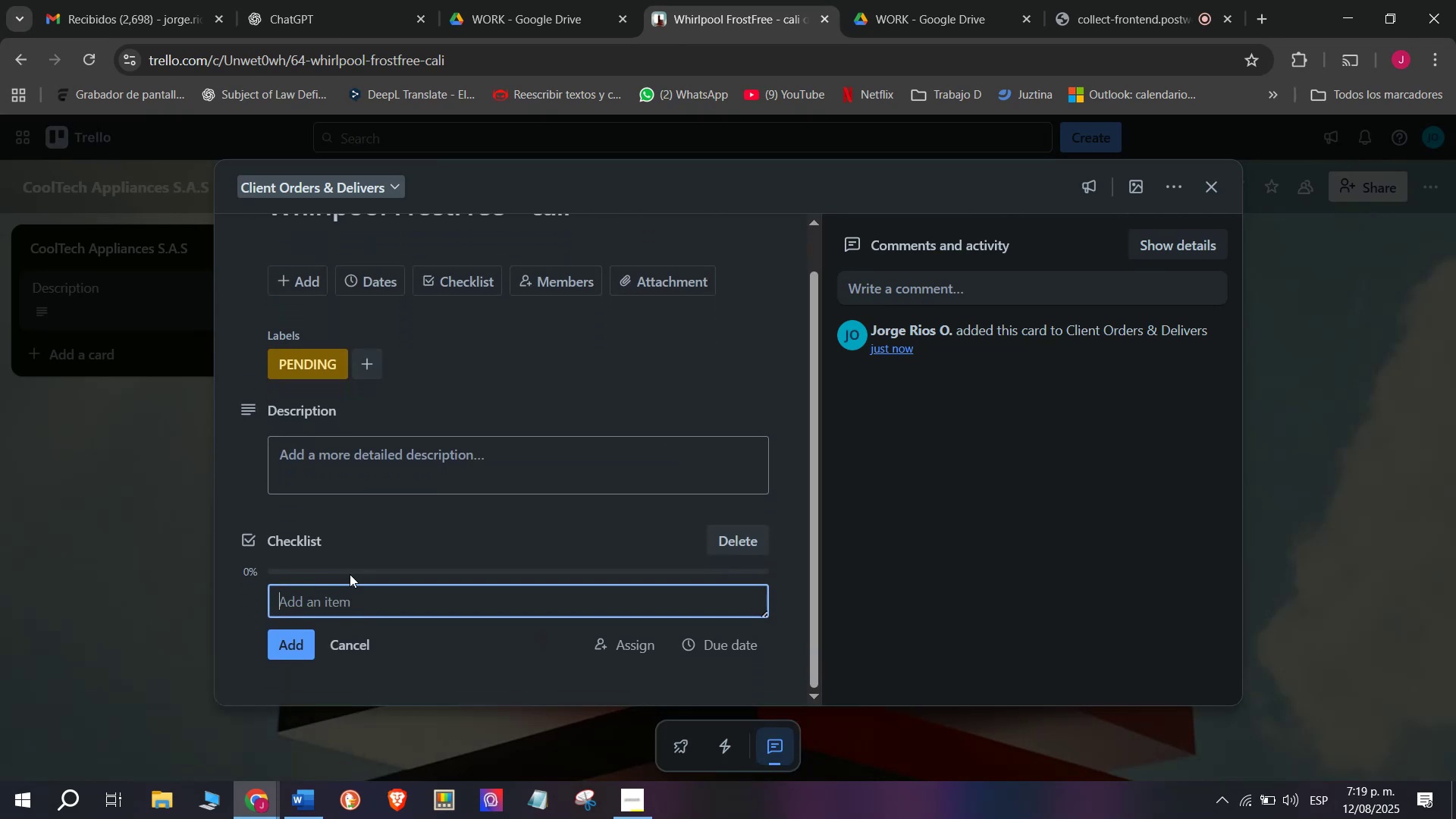 
key(CapsLock)
 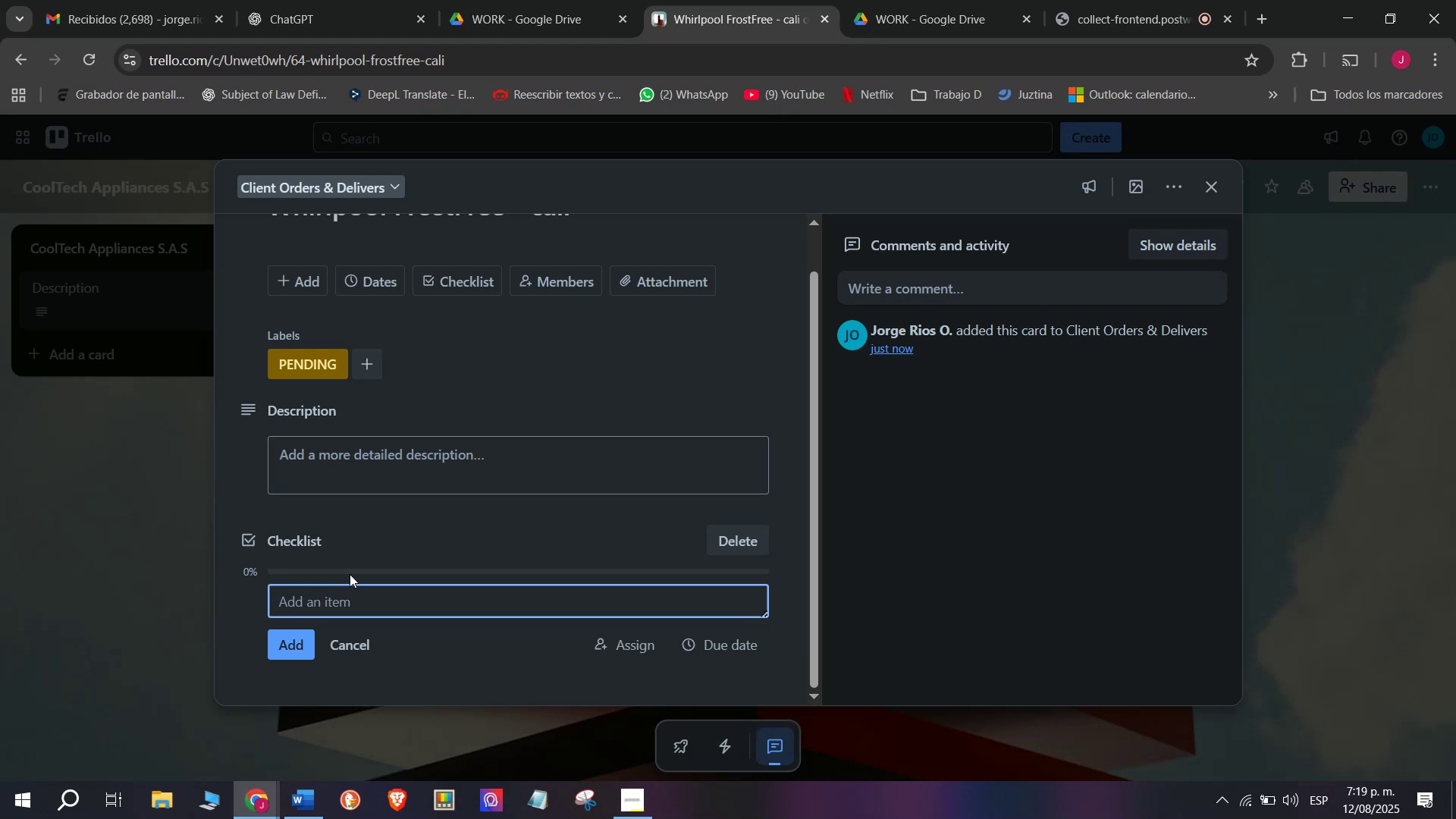 
left_click([291, 356])
 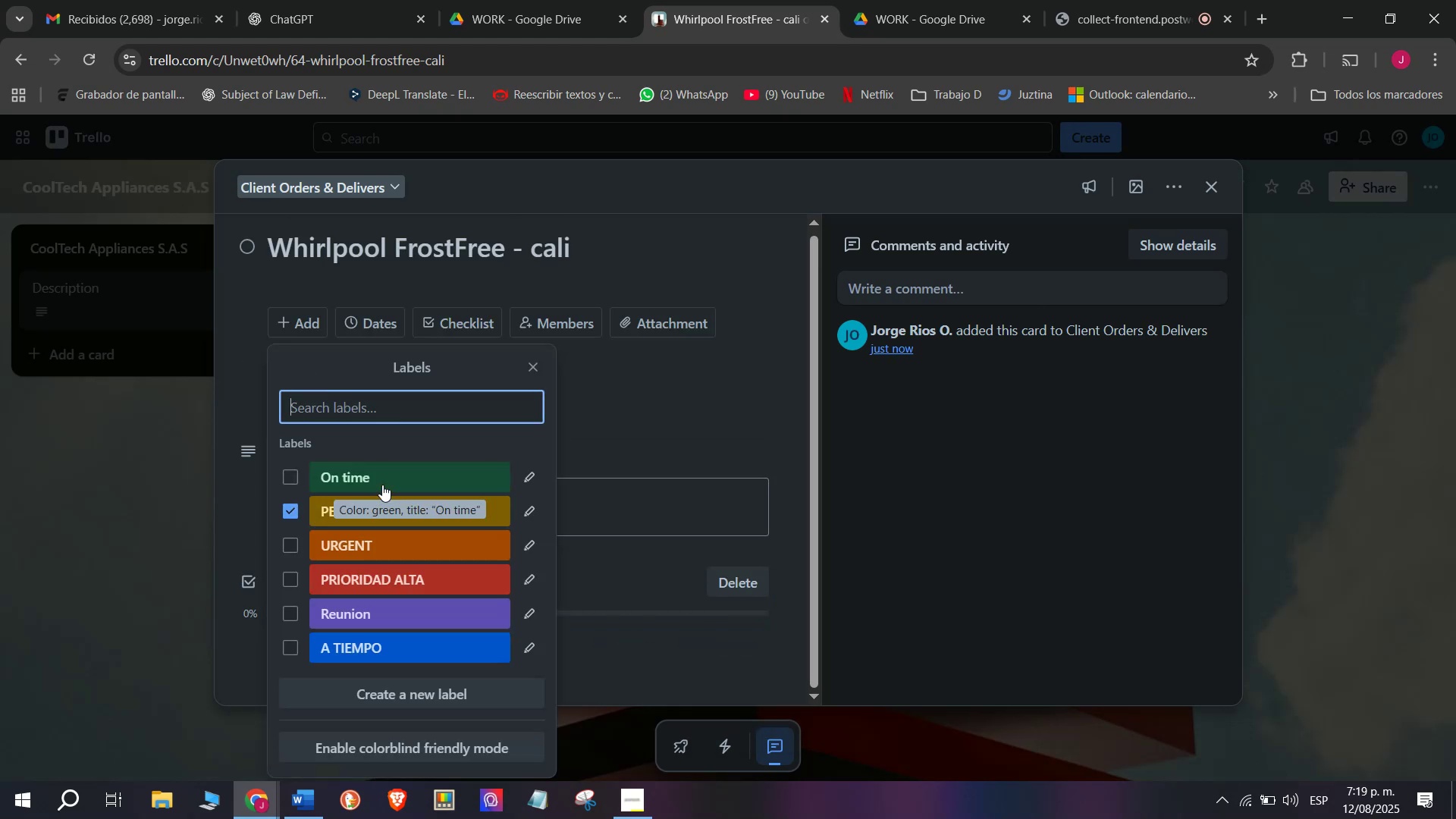 
double_click([215, 535])
 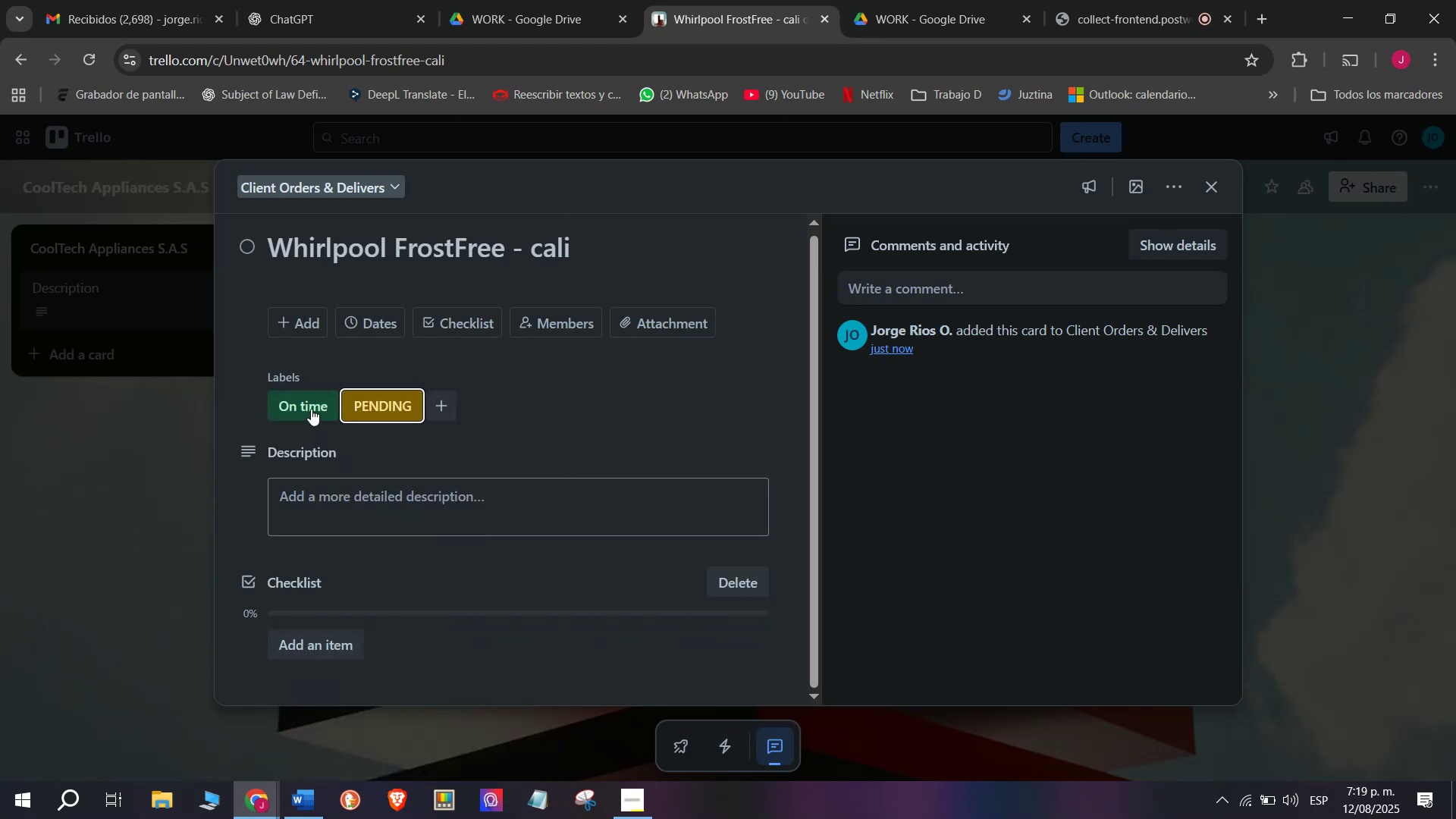 
left_click([311, 409])
 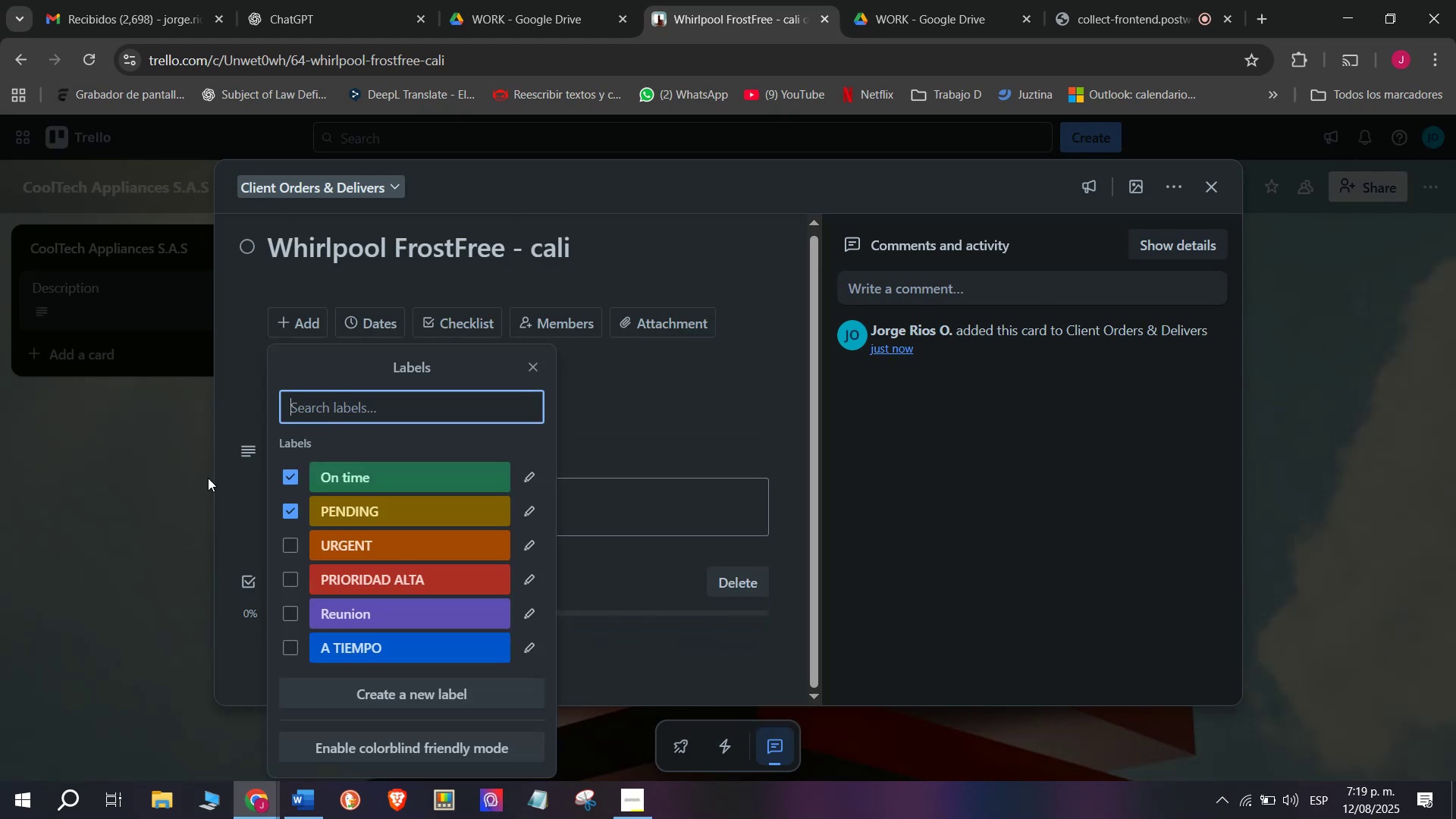 
left_click([209, 472])
 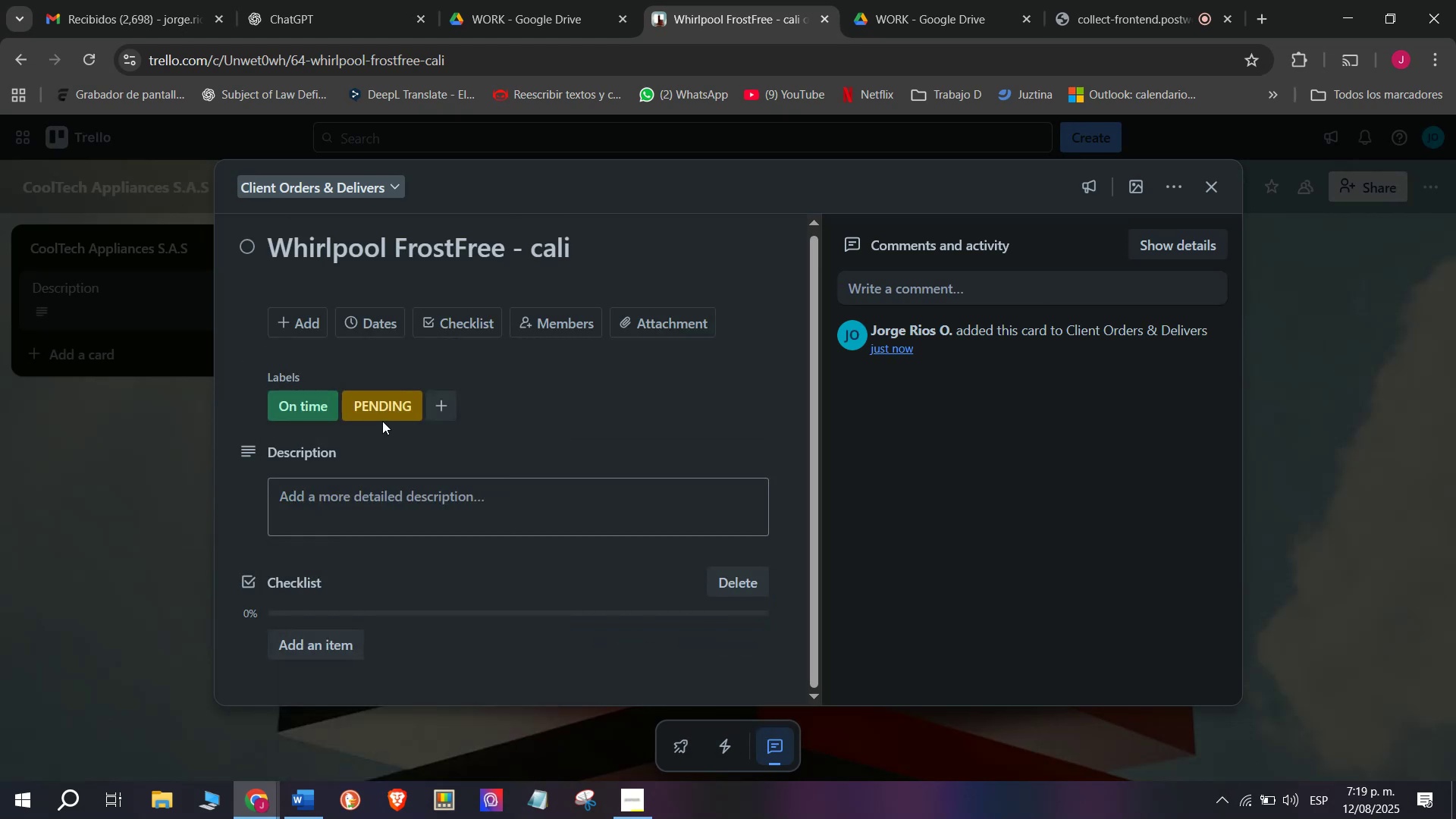 
double_click([382, 416])
 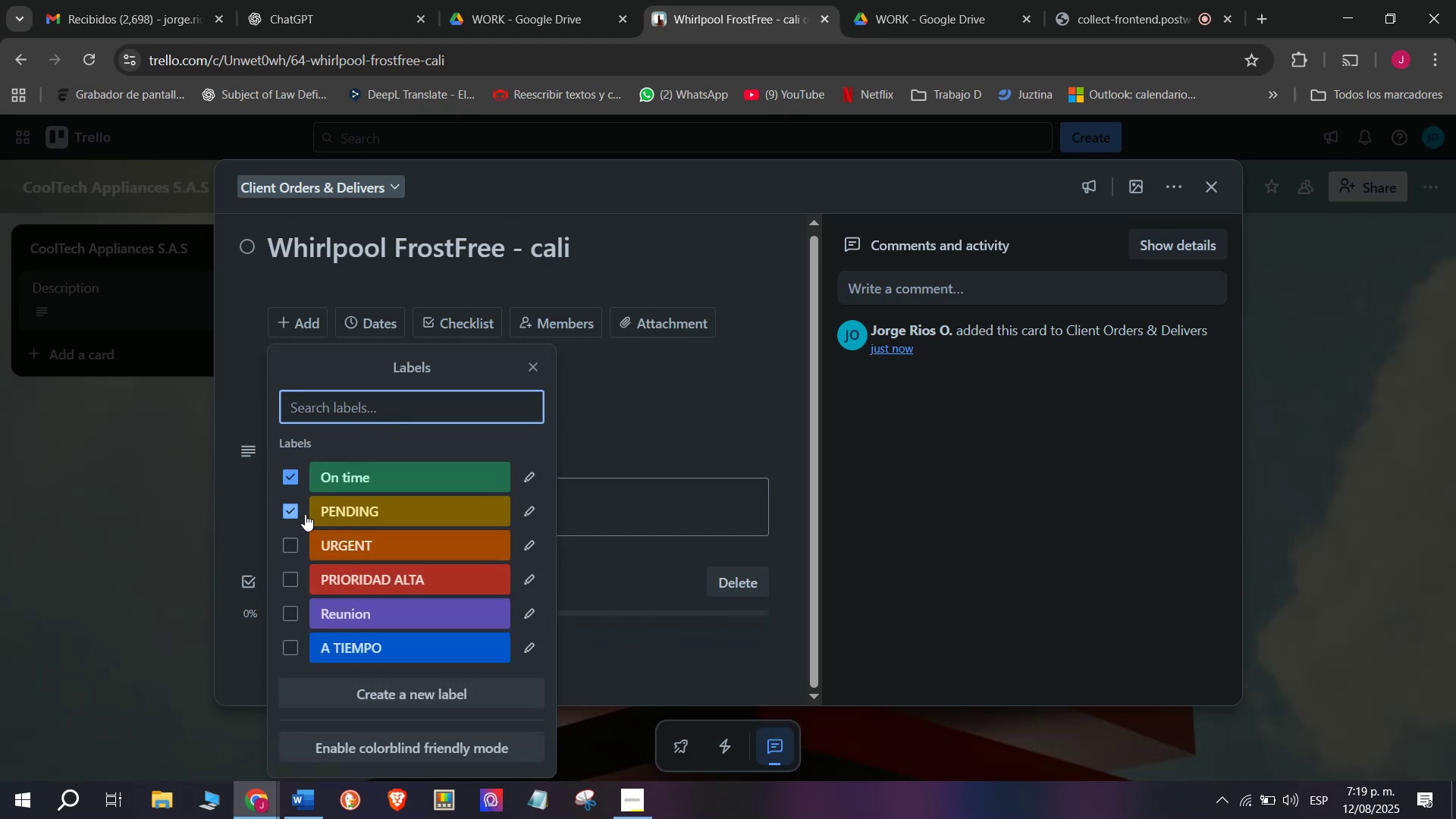 
left_click([310, 508])
 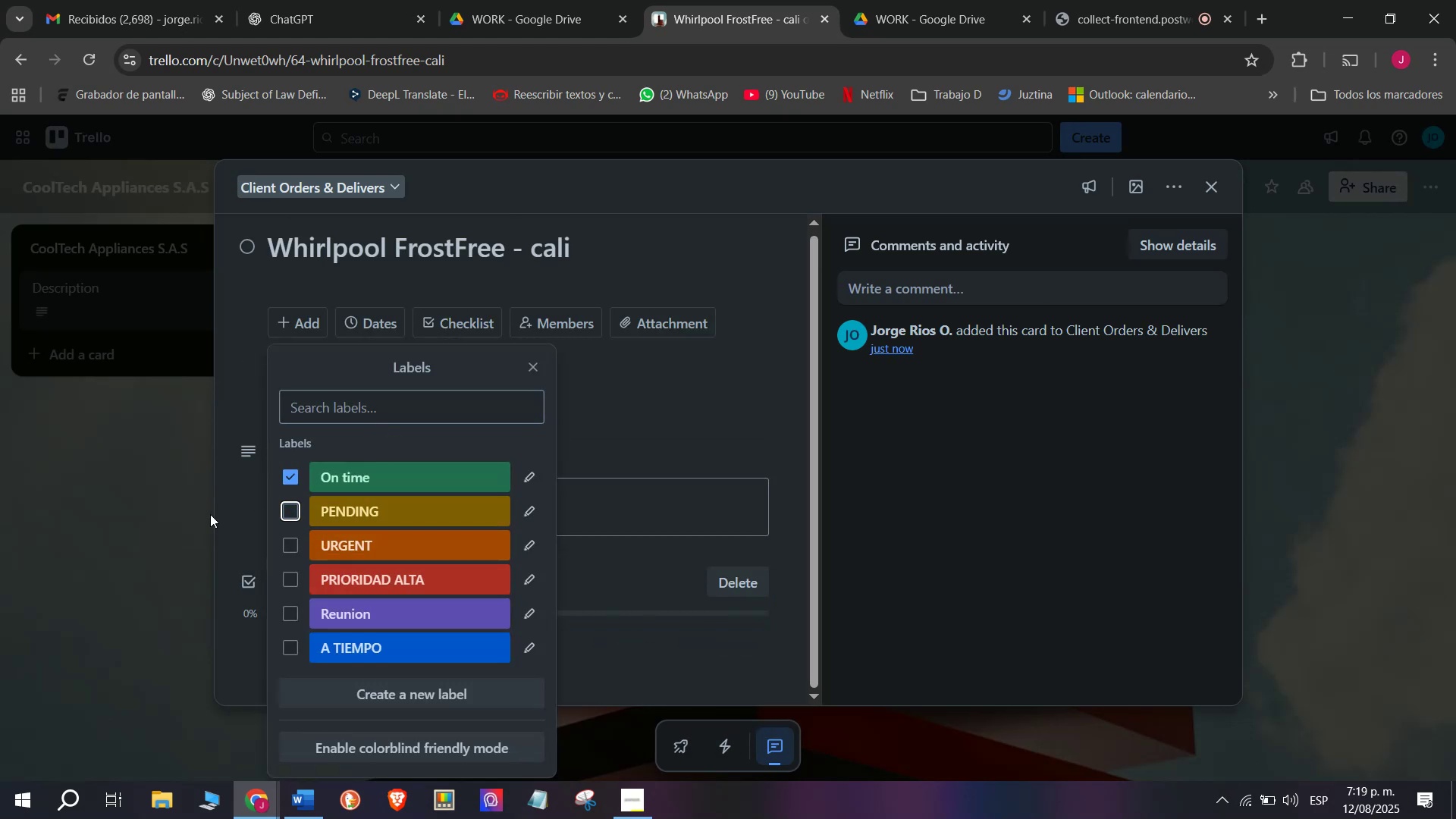 
left_click([210, 512])
 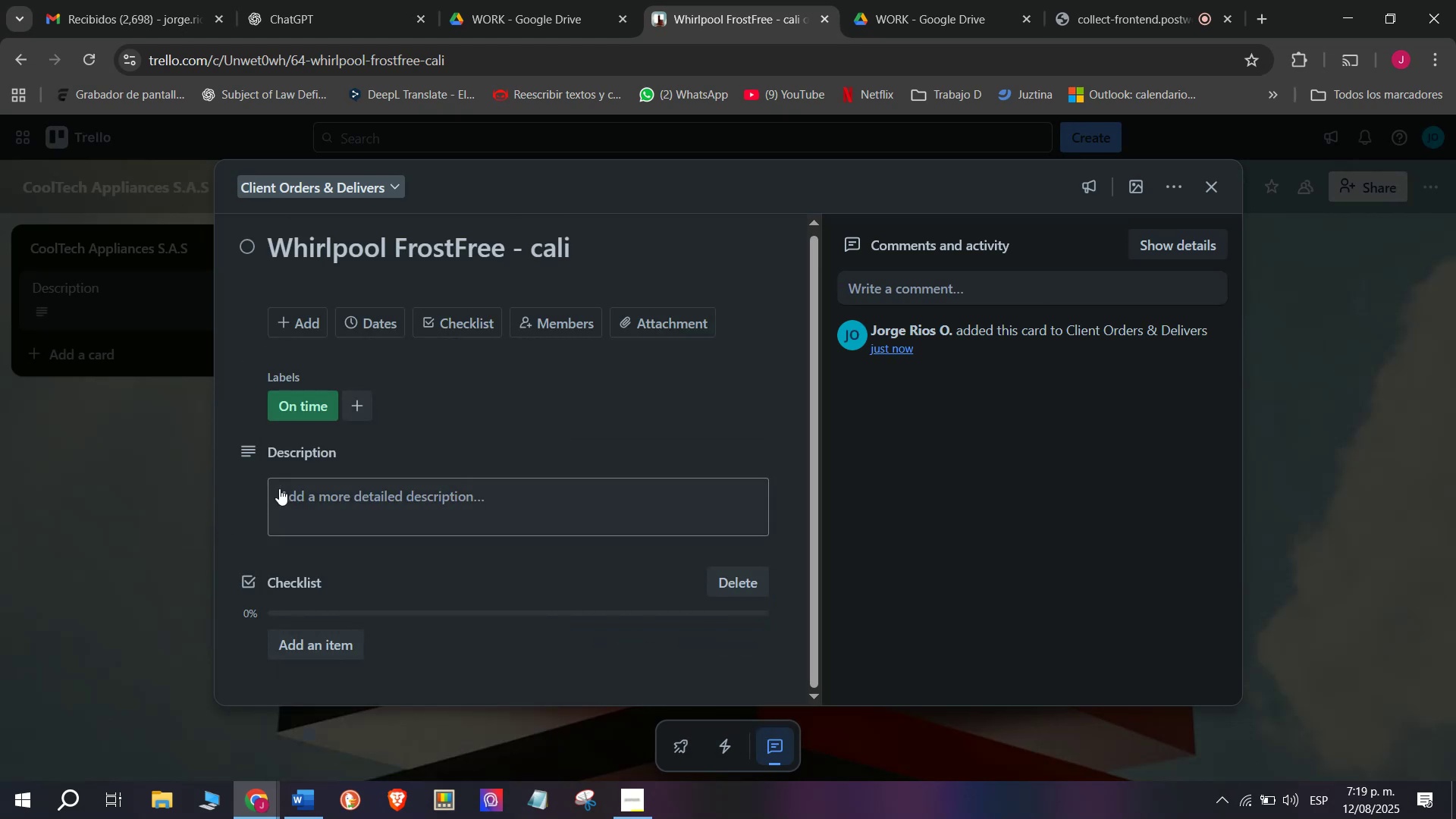 
scroll: coordinate [279, 488], scroll_direction: down, amount: 5.0
 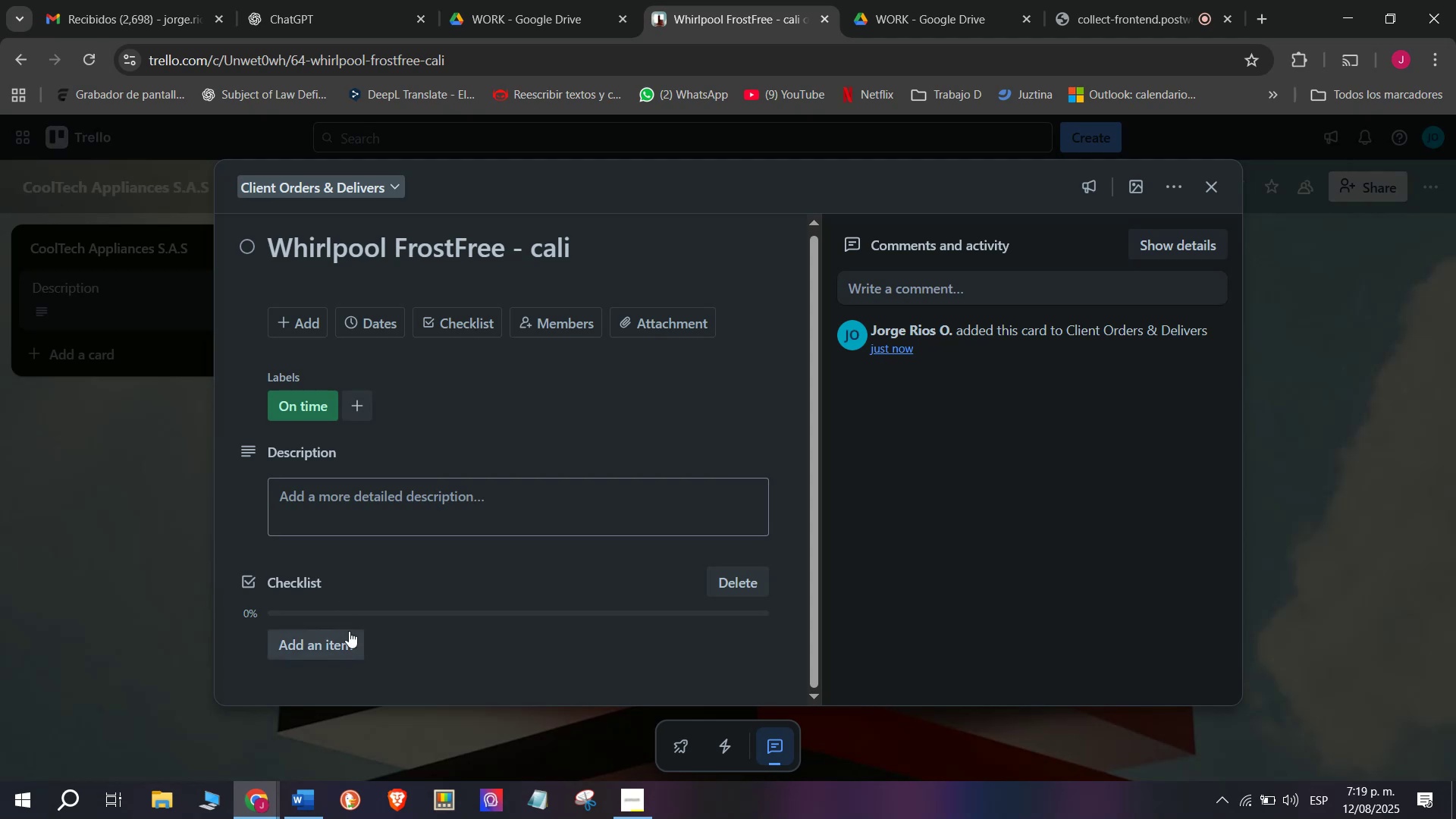 
left_click([349, 631])
 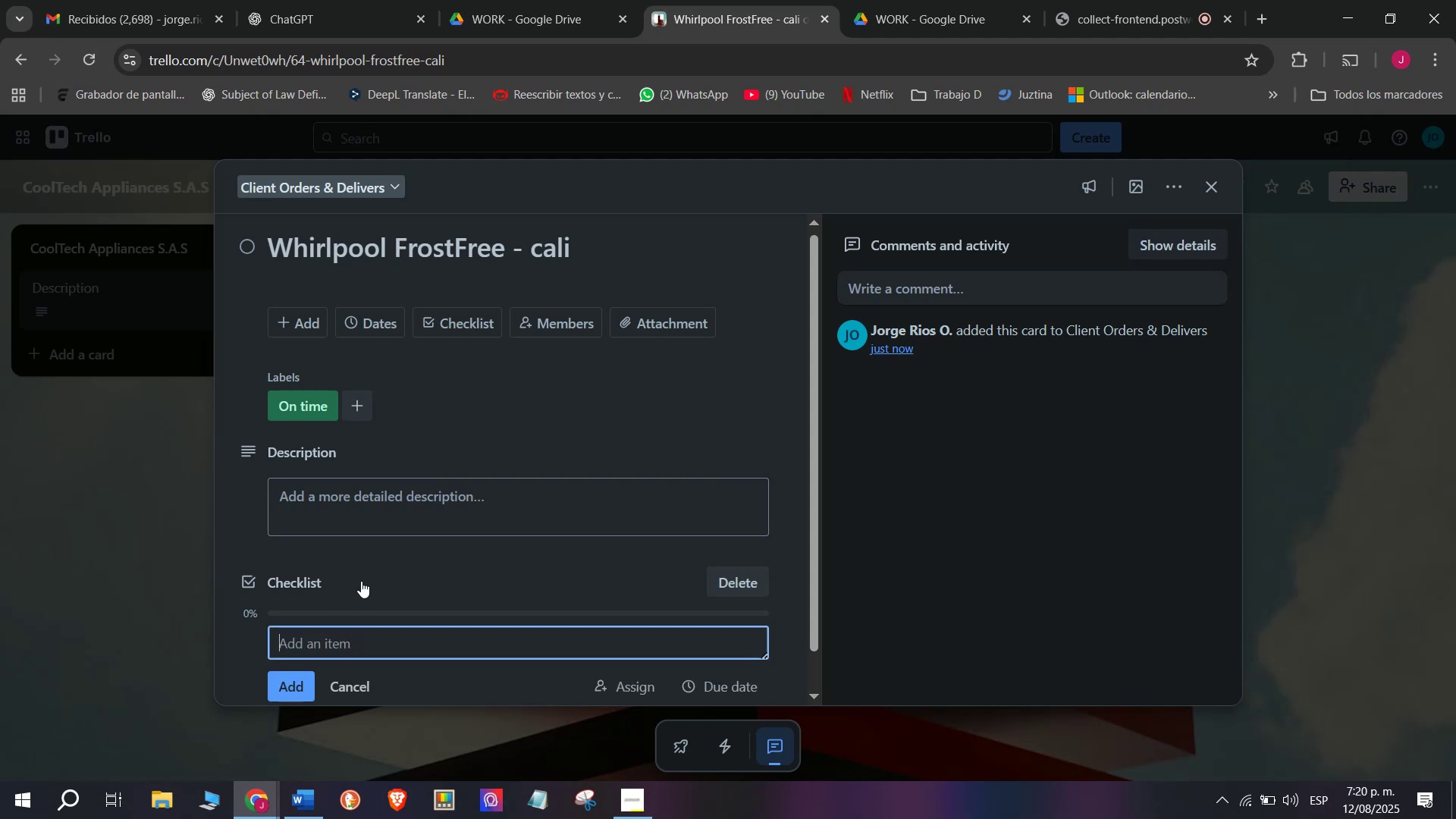 
scroll: coordinate [360, 582], scroll_direction: down, amount: 3.0
 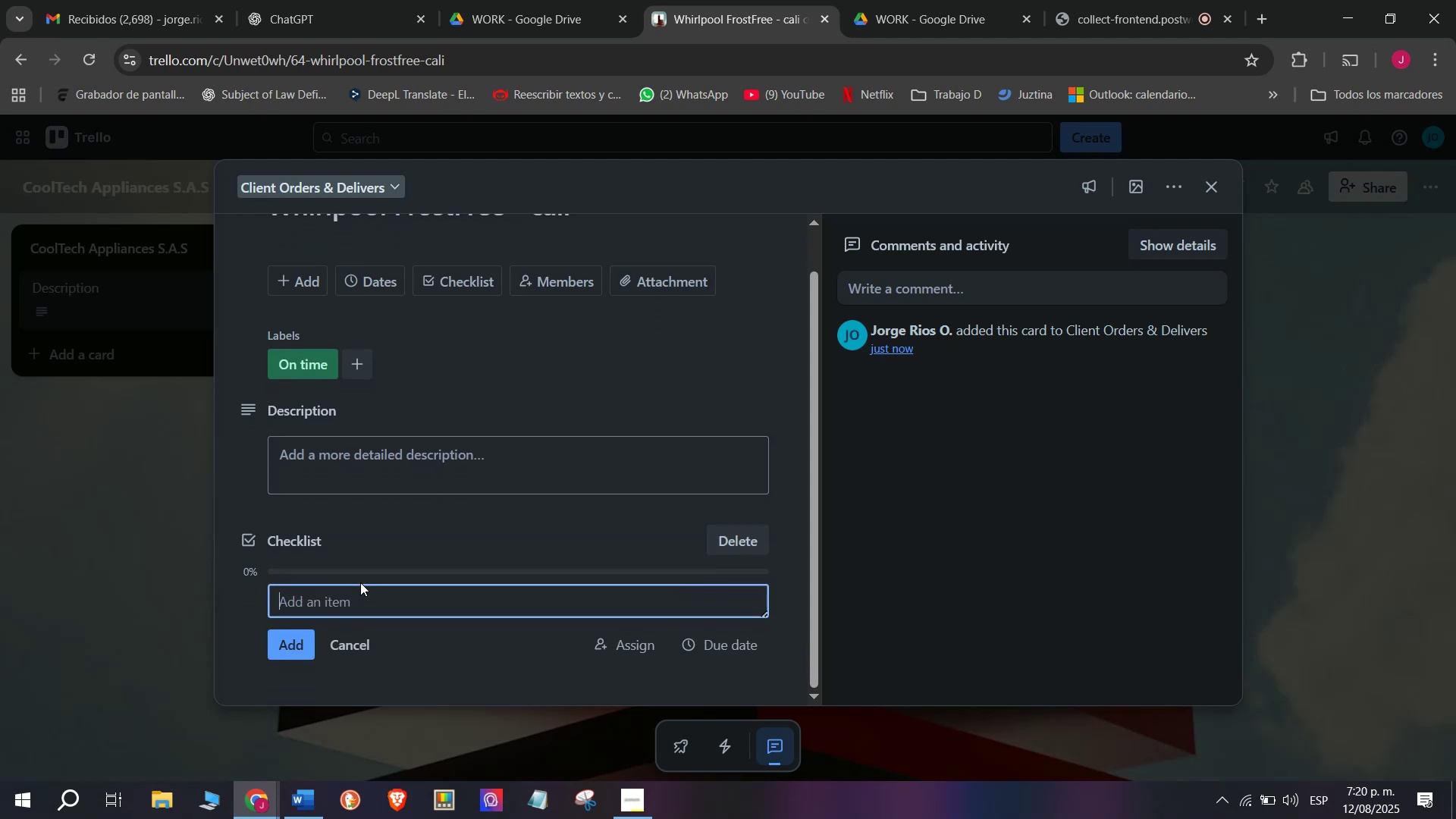 
type(rE)
key(Backspace)
key(Backspace)
type(Review order)
 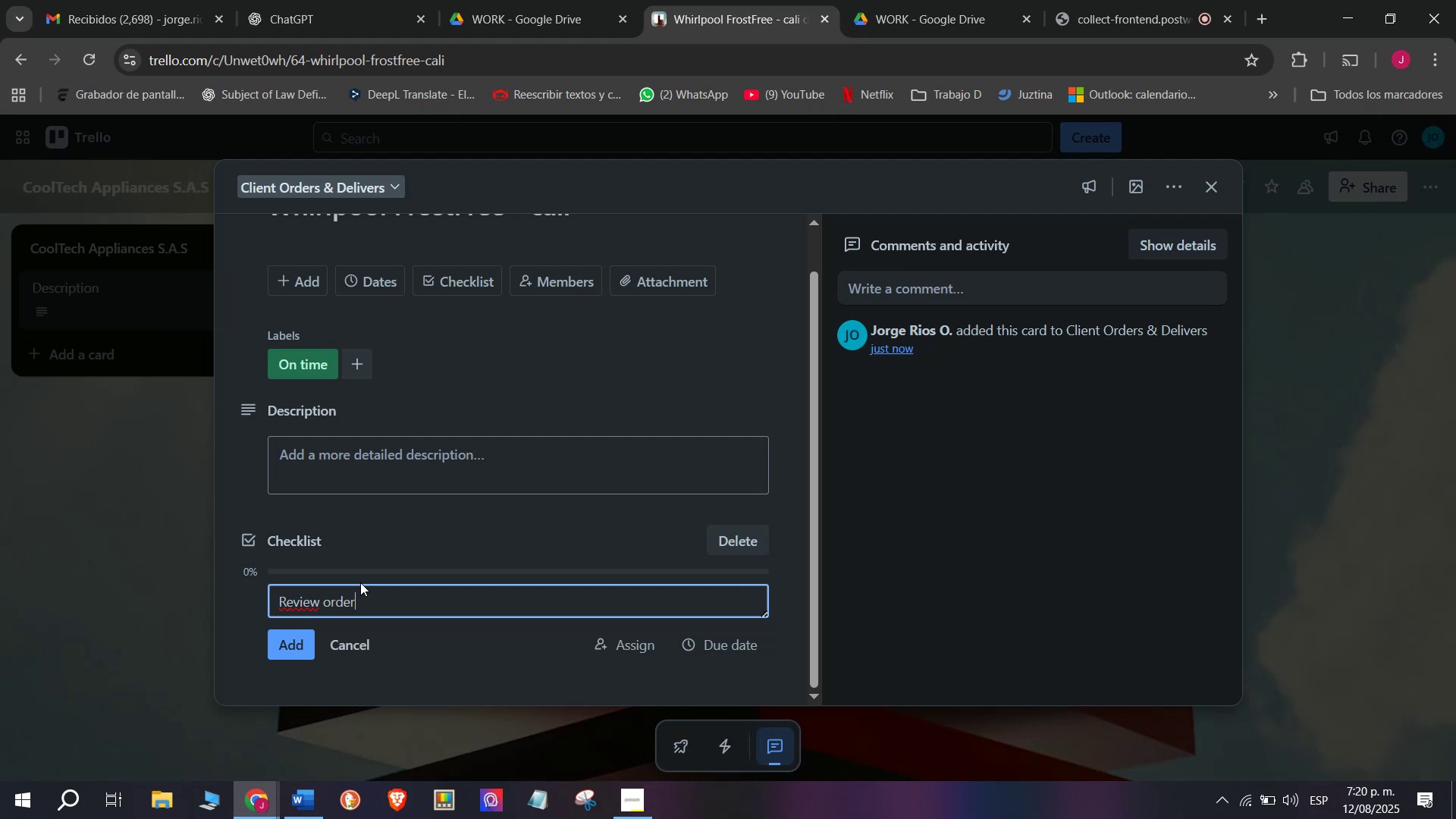 
key(Enter)
 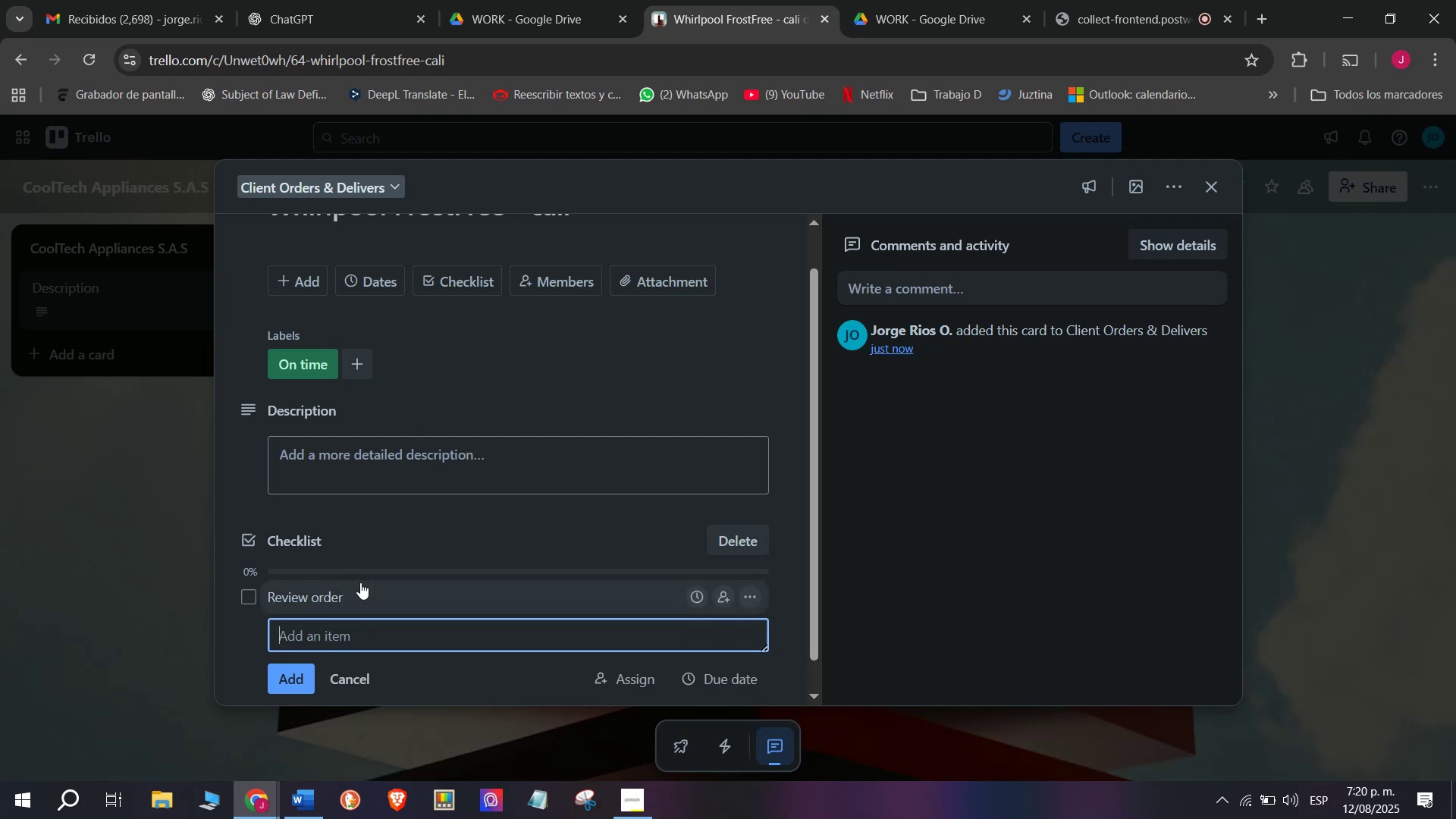 
type(Verify accessories)
 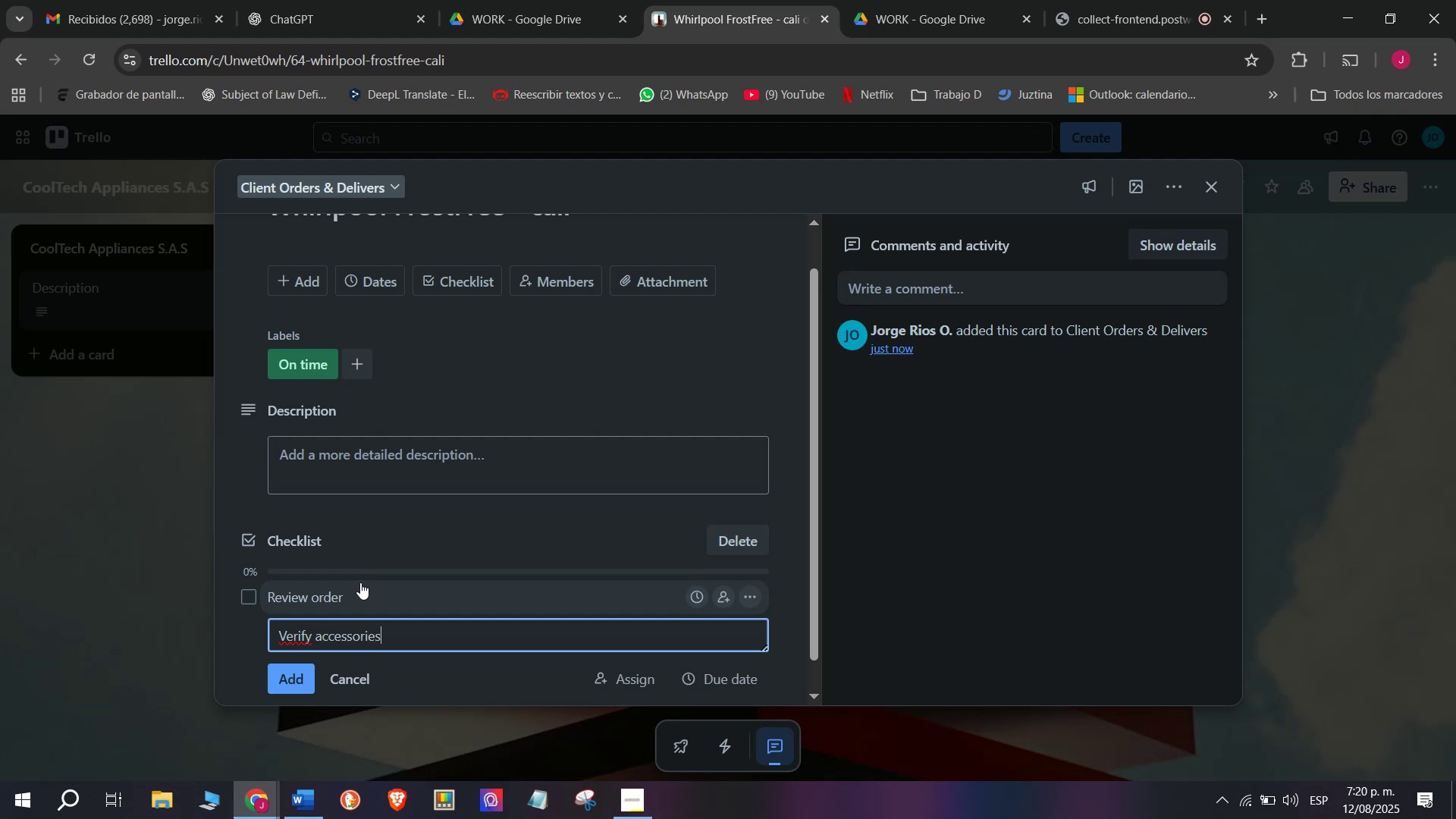 
key(Enter)
 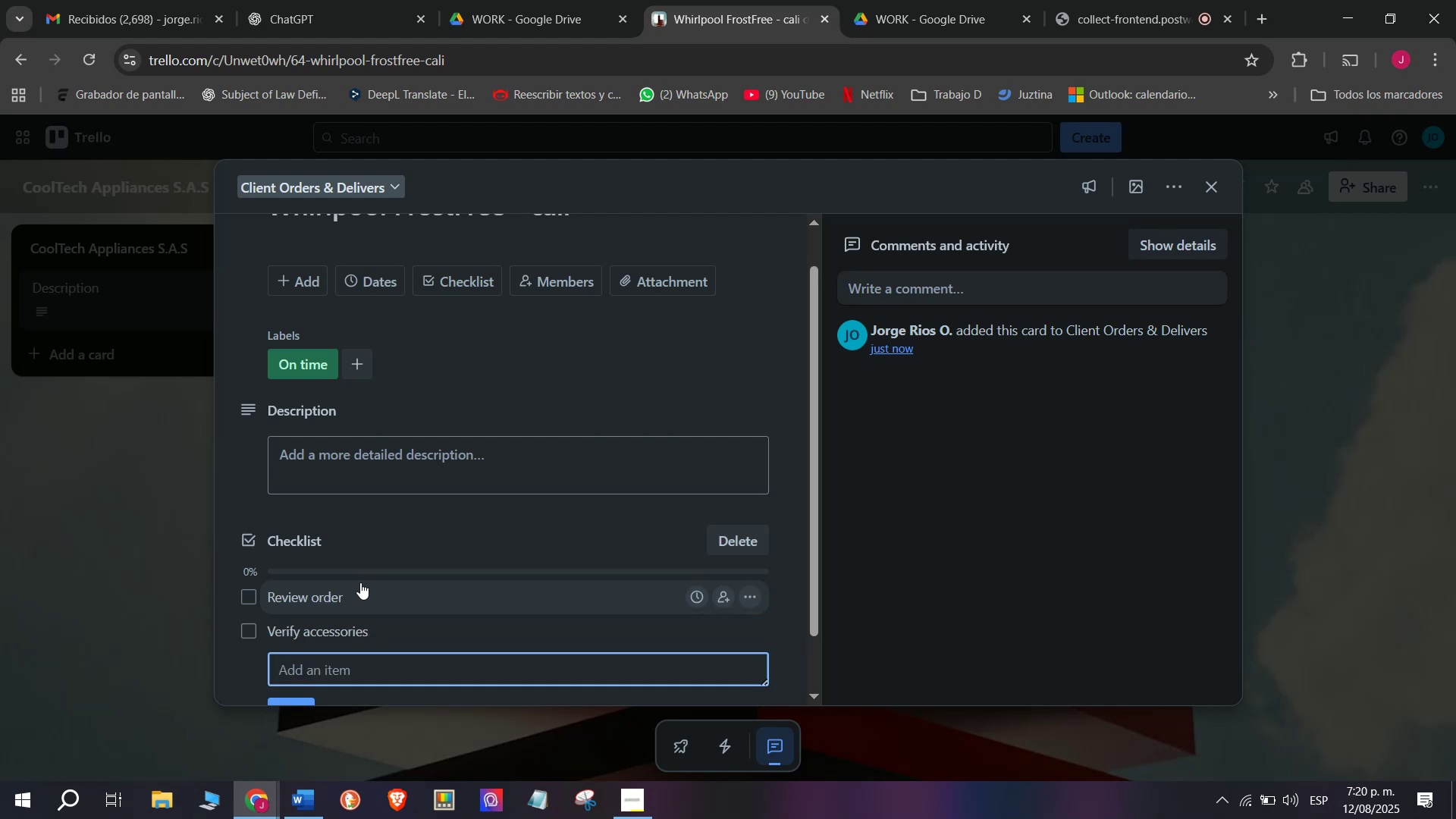 
type(Prepas)
key(Backspace)
type(re)
 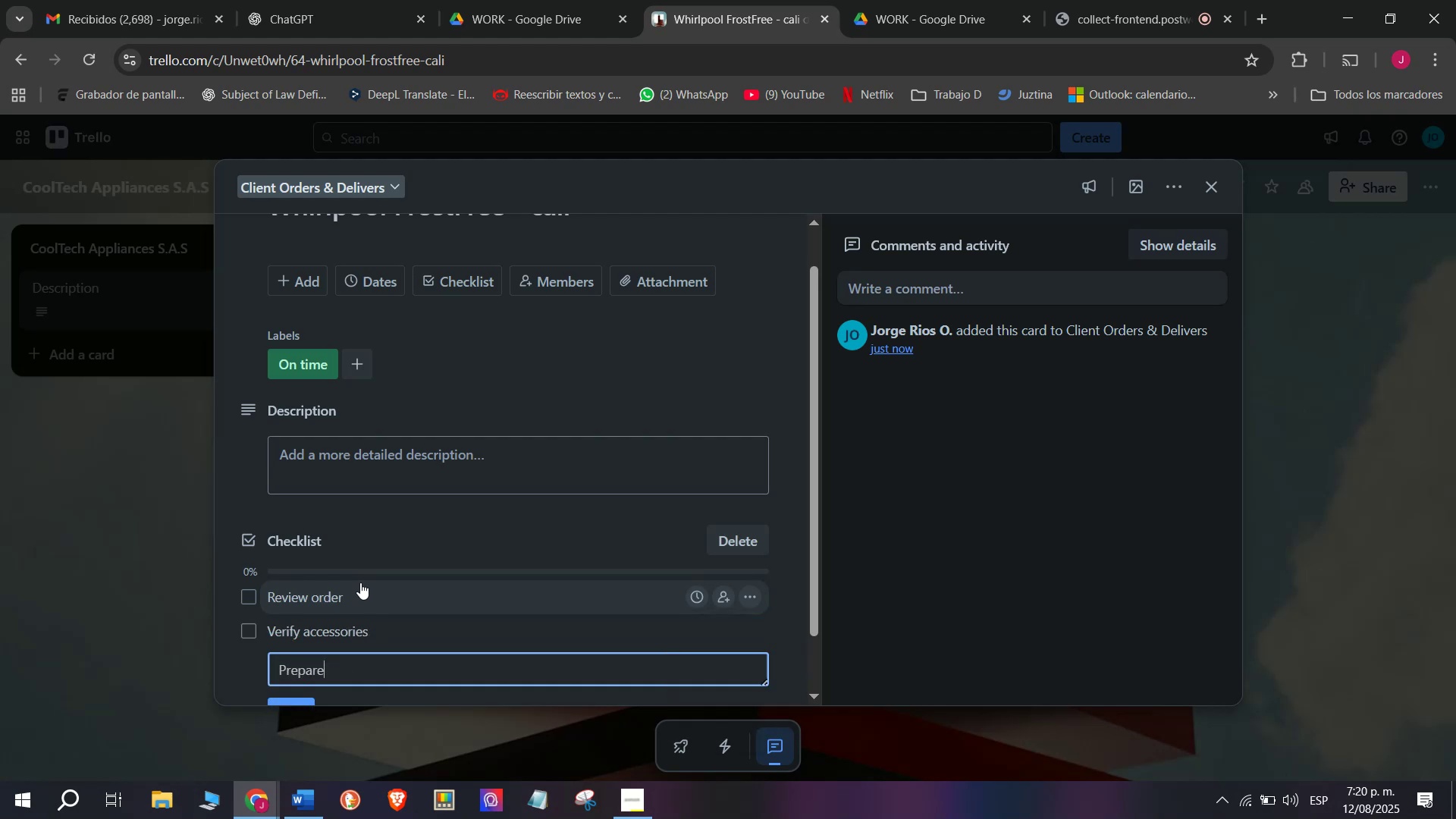 
key(Enter)
 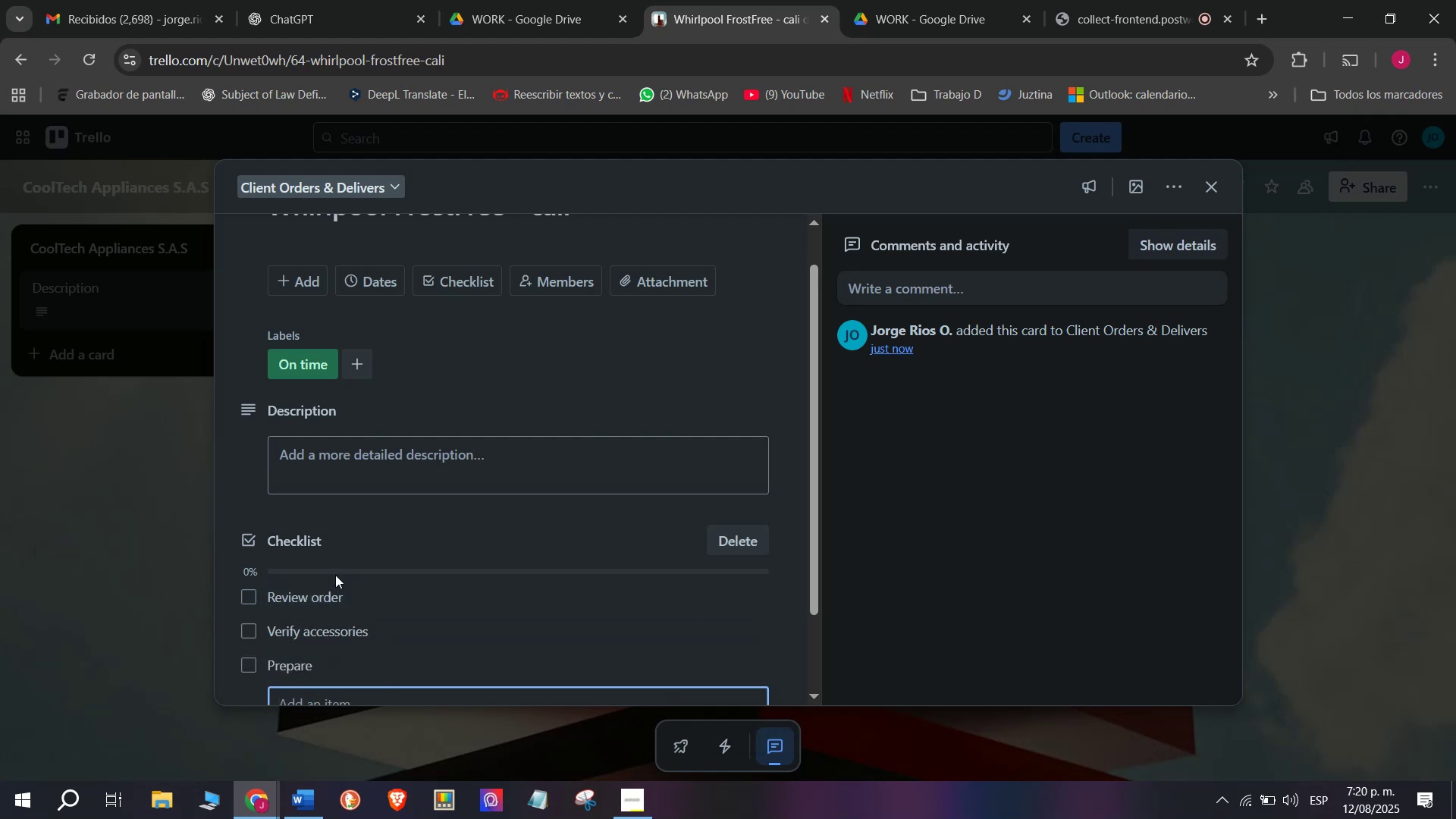 
left_click([335, 654])
 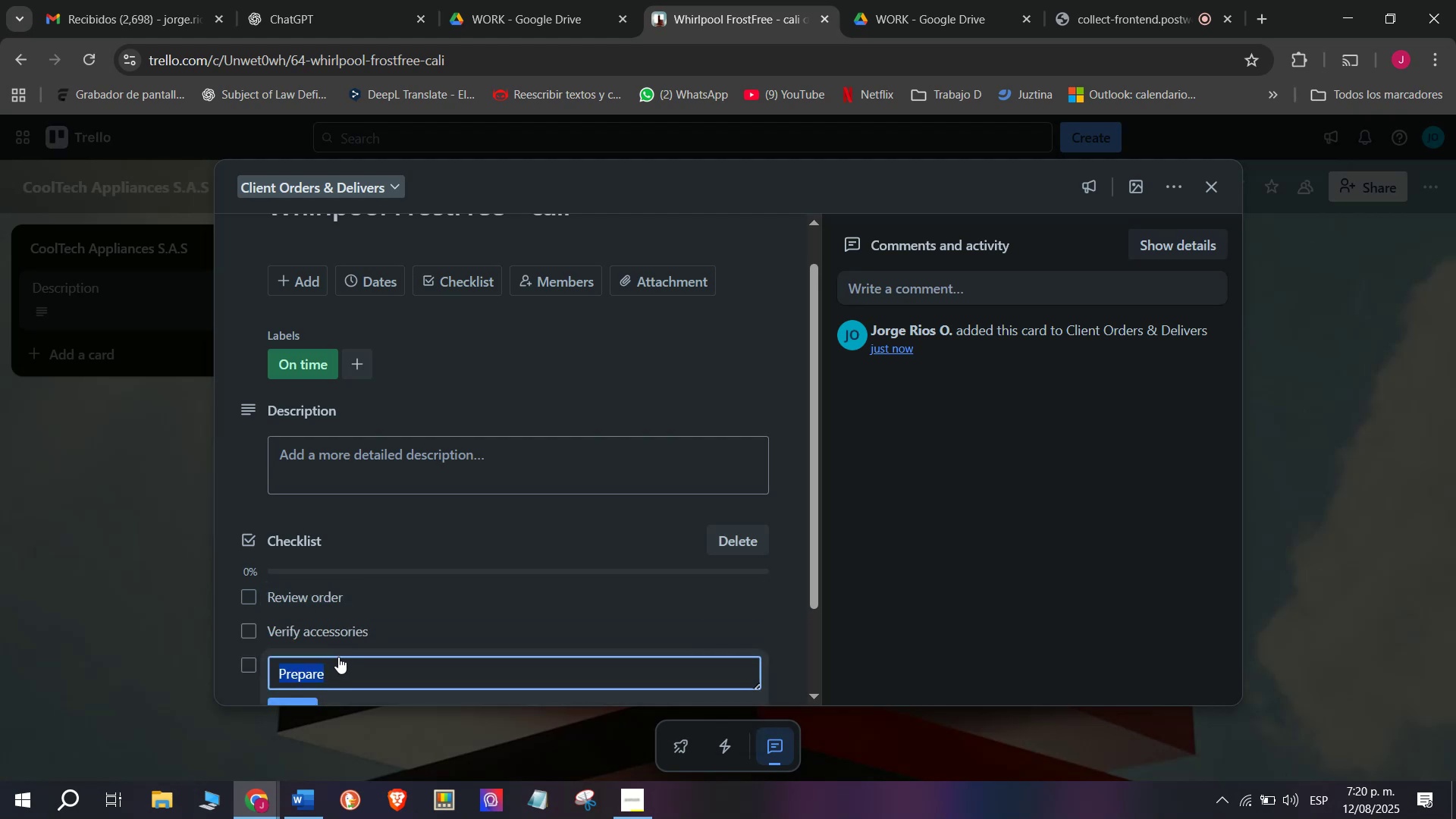 
left_click([340, 657])
 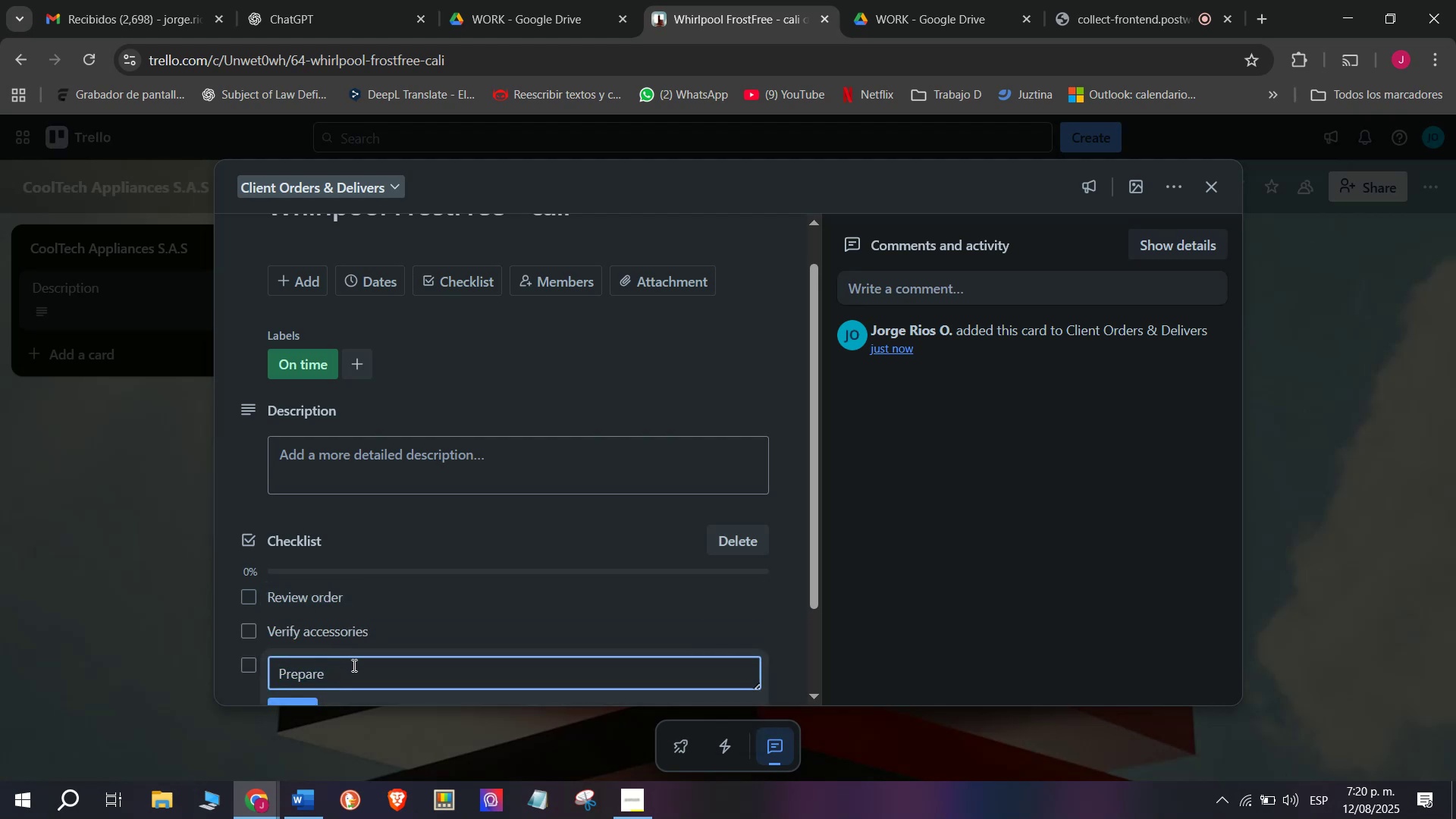 
type( shipping documents)
 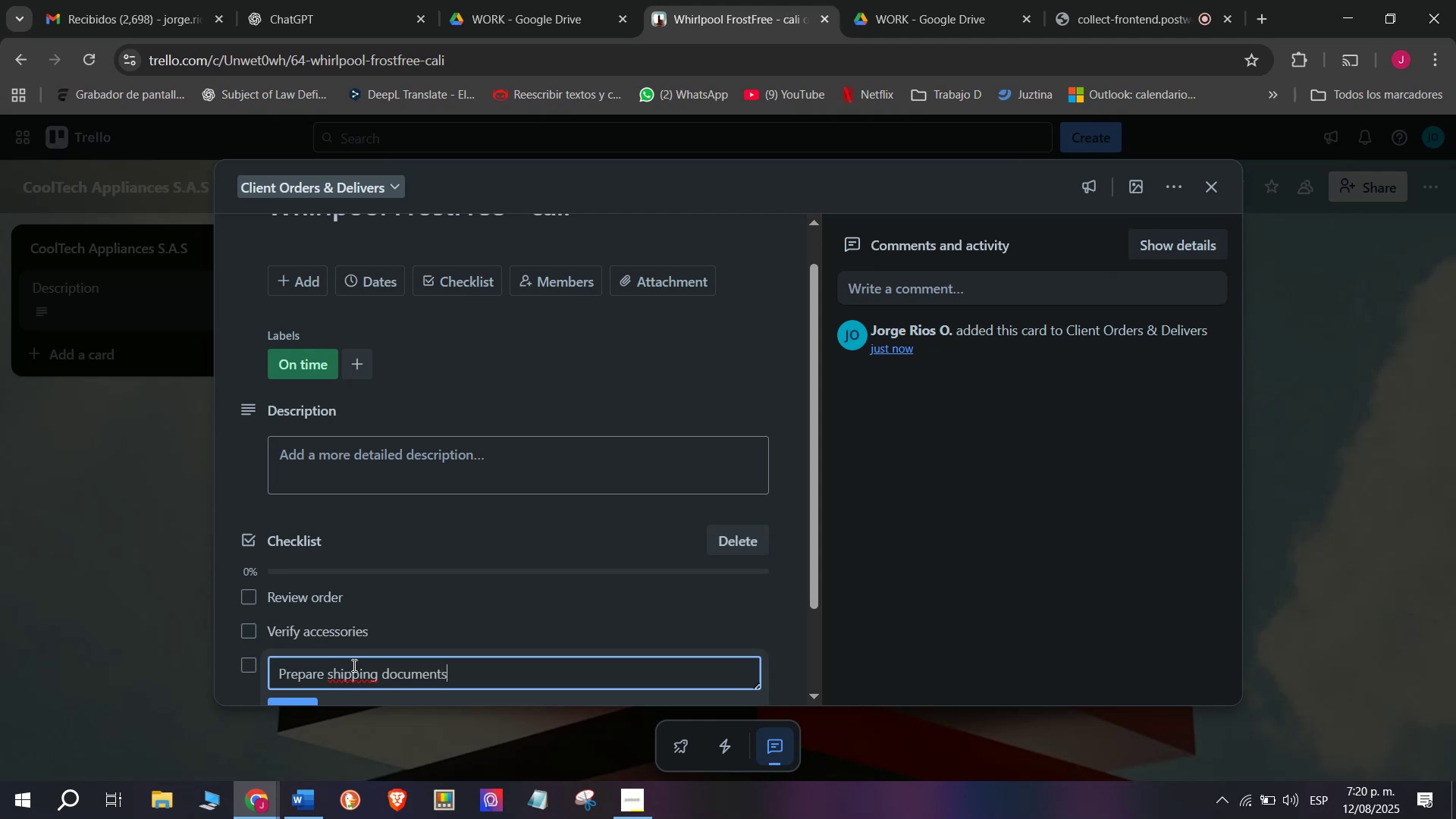 
key(Enter)
 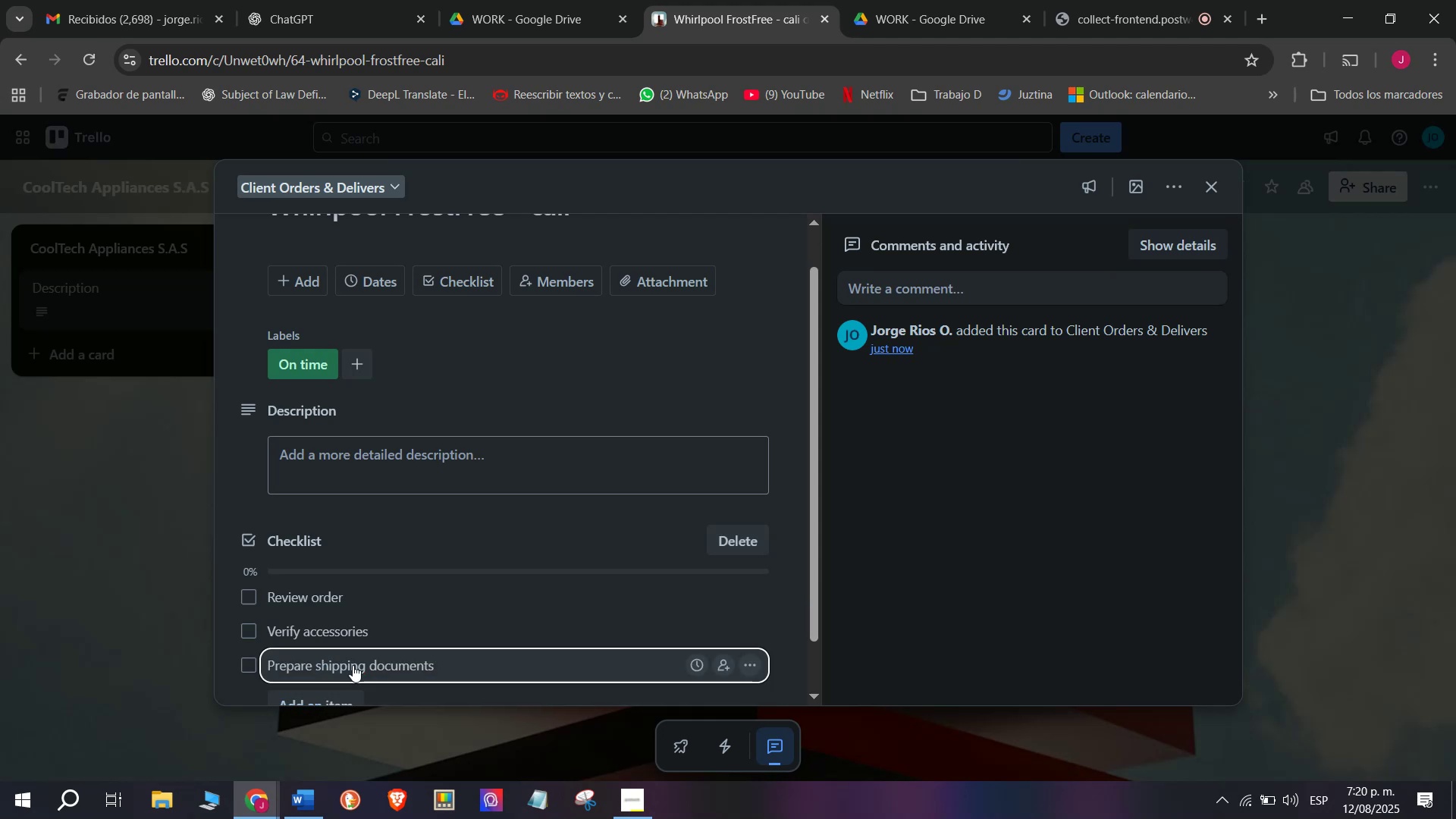 
scroll: coordinate [363, 654], scroll_direction: down, amount: 3.0
 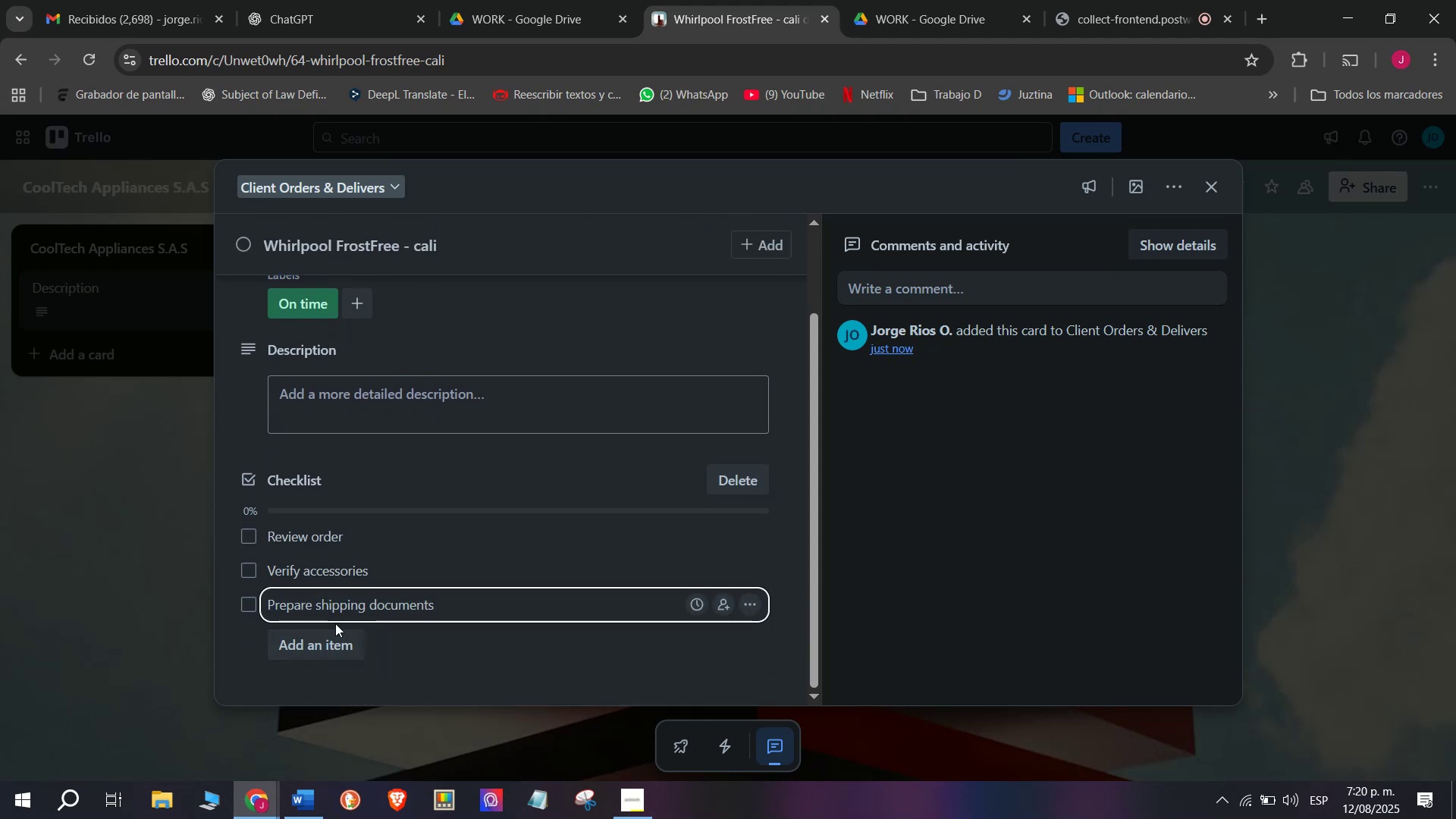 
left_click([325, 637])
 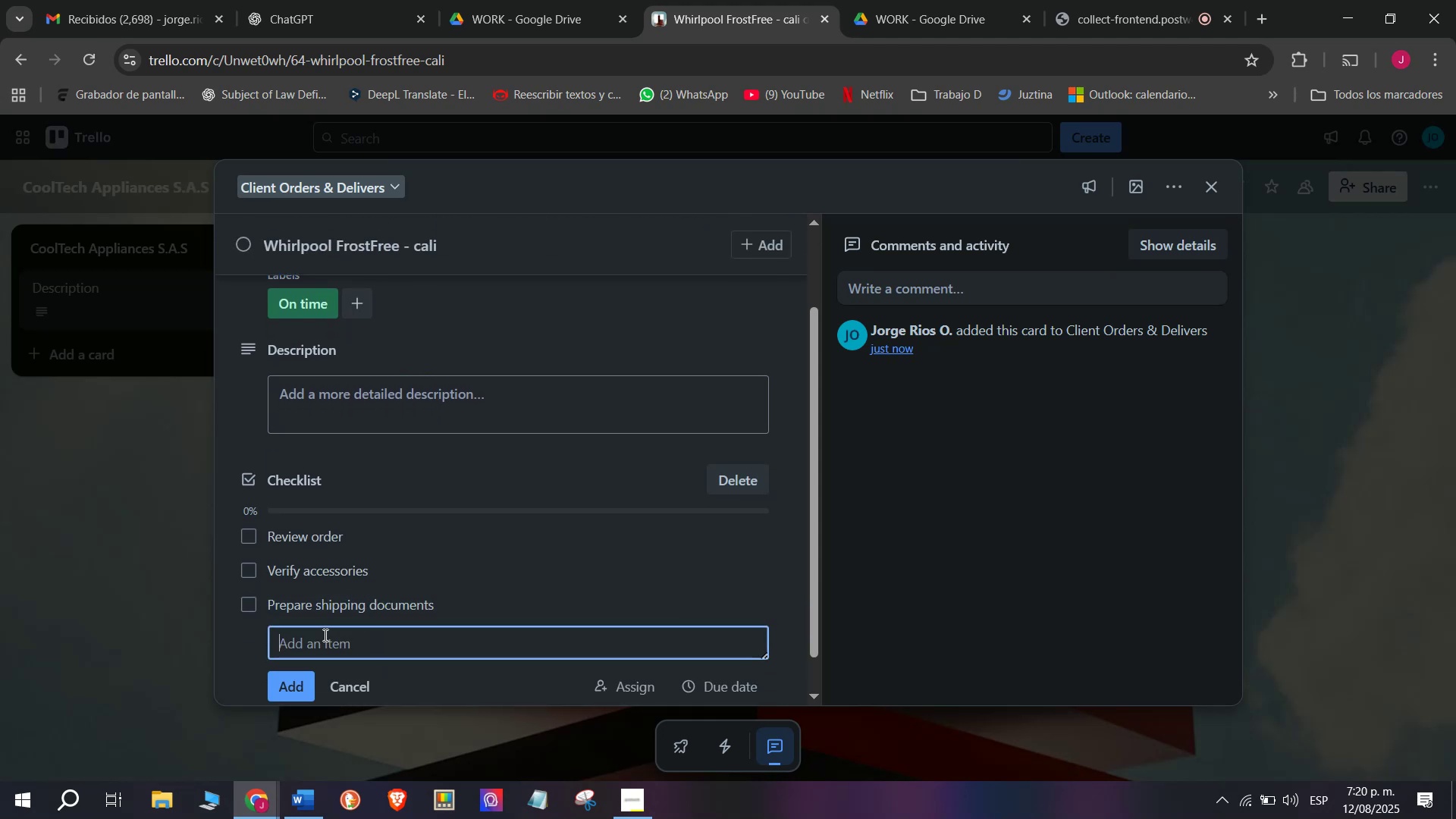 
type(Deliver to city branch)
 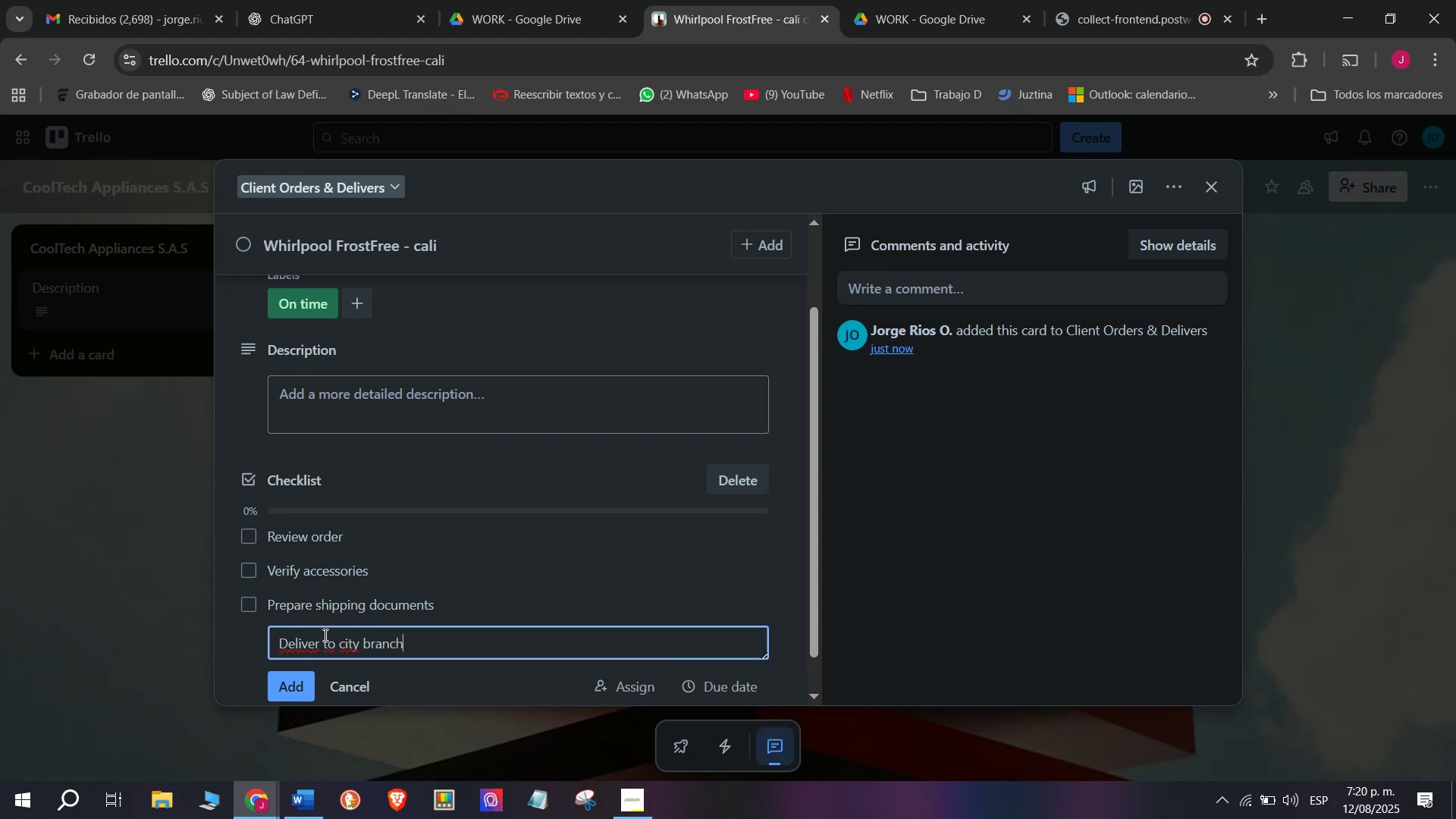 
key(Enter)
 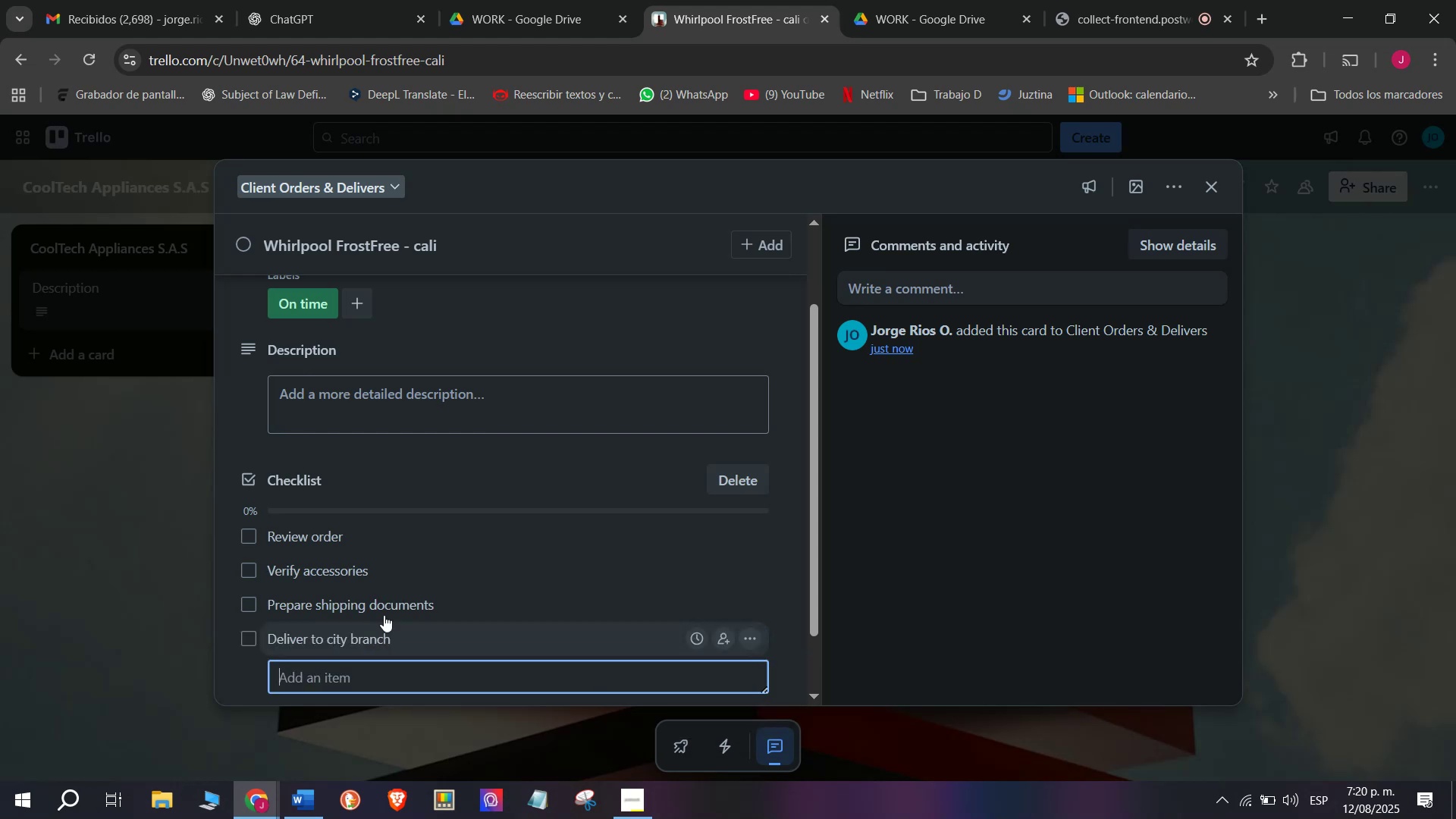 
scroll: coordinate [540, 504], scroll_direction: down, amount: 4.0
 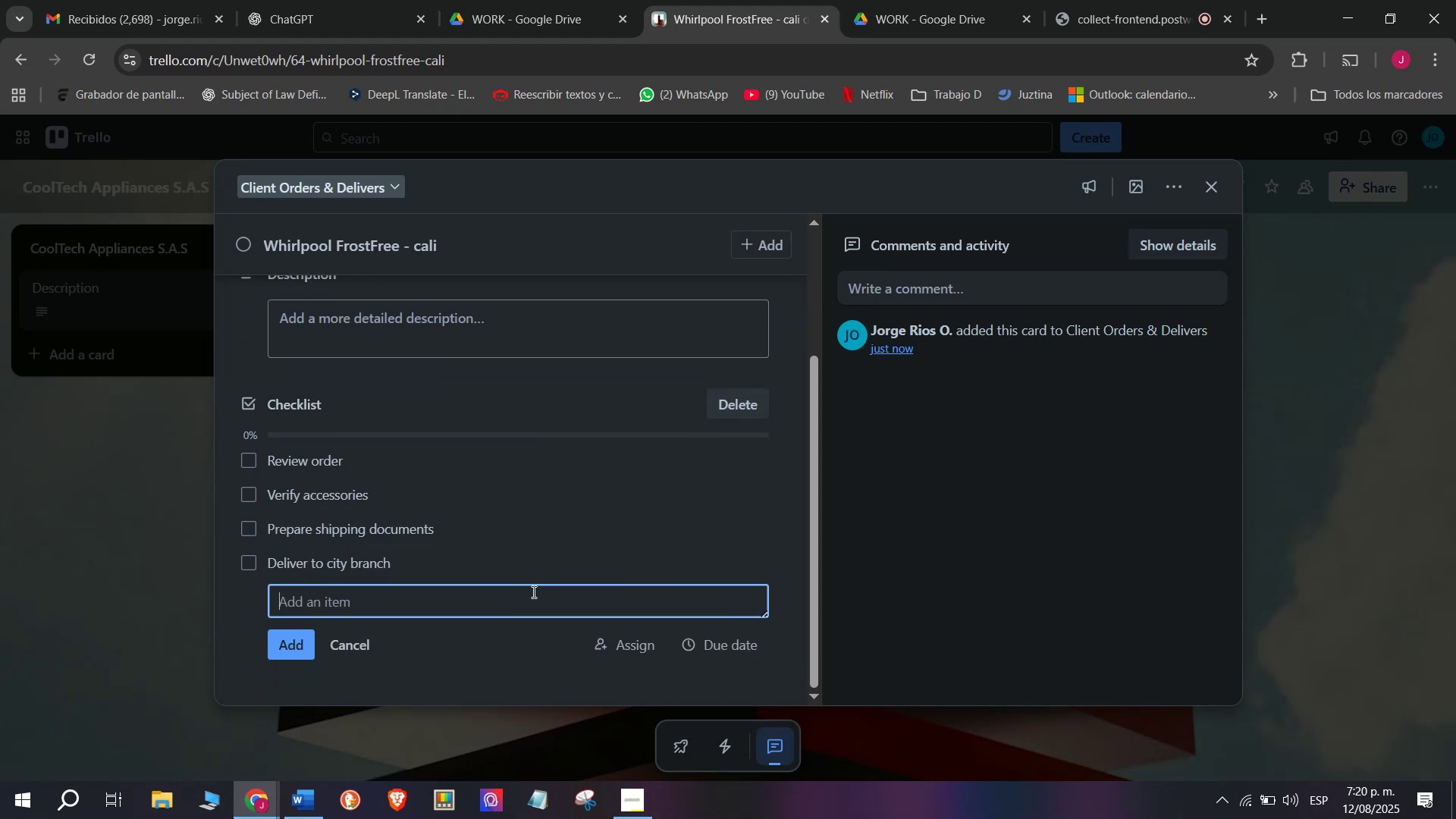 
type(Confirm rec)
 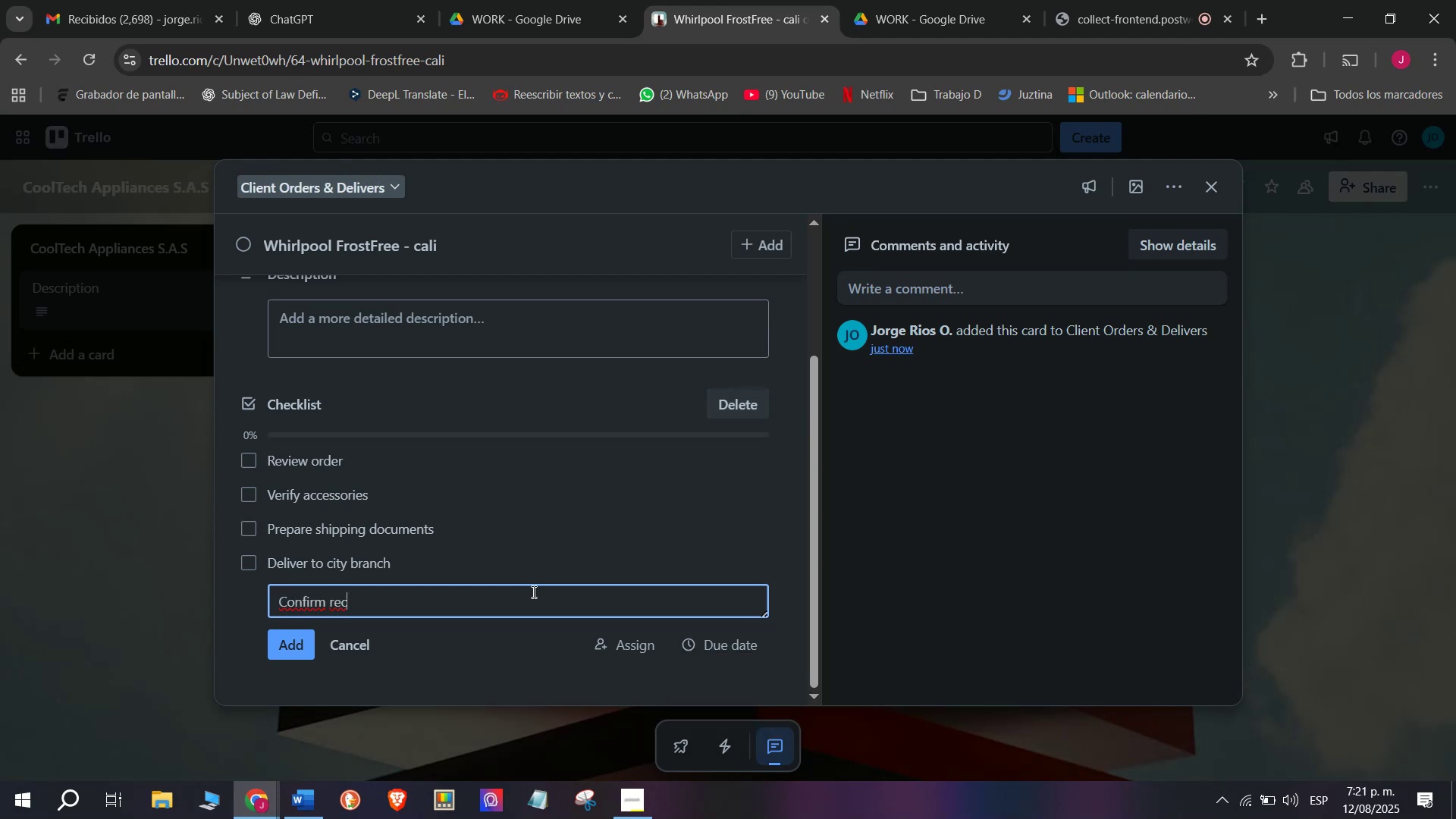 
type(p)
key(Backspace)
type(eption)
 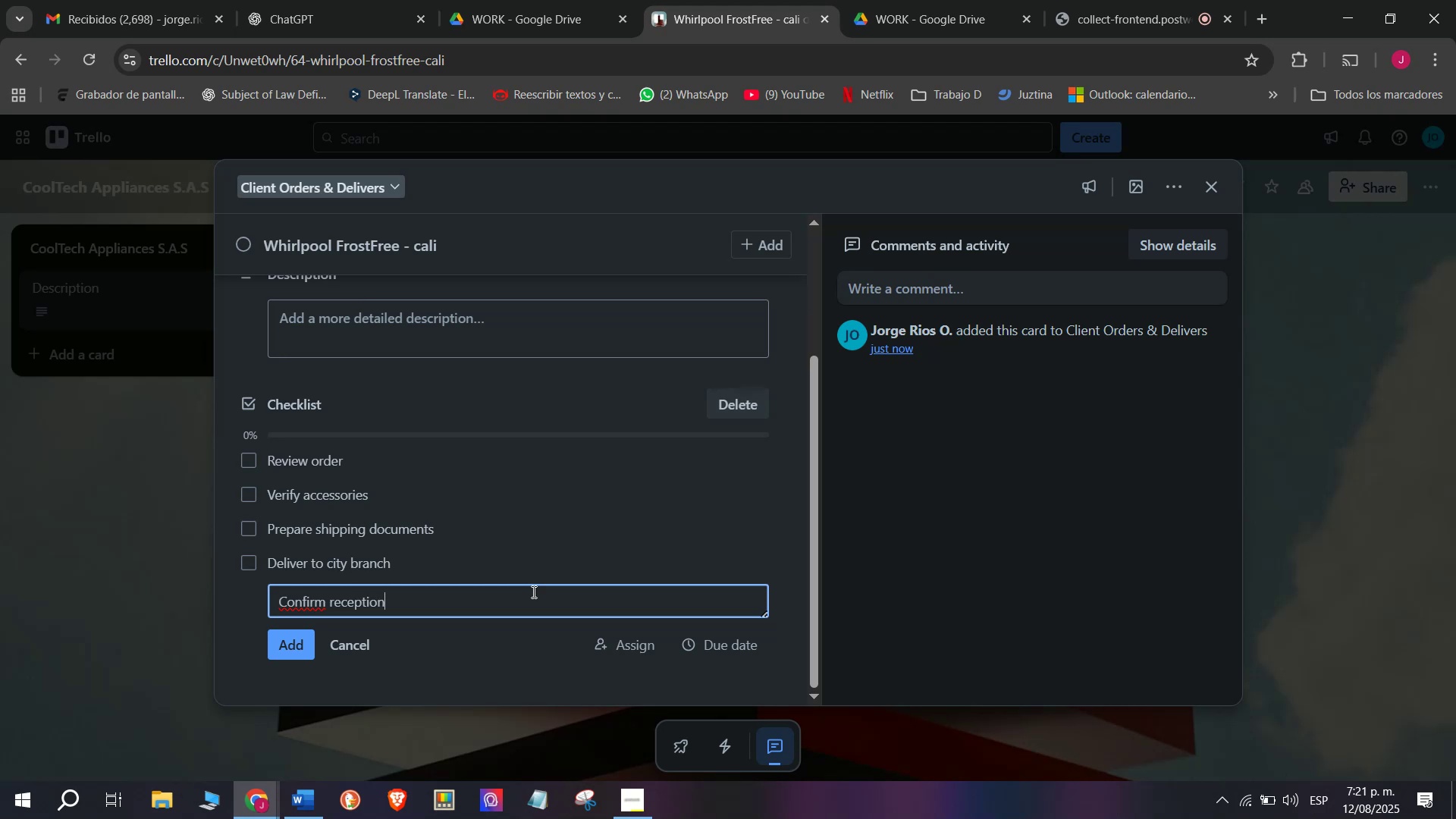 
key(Enter)
 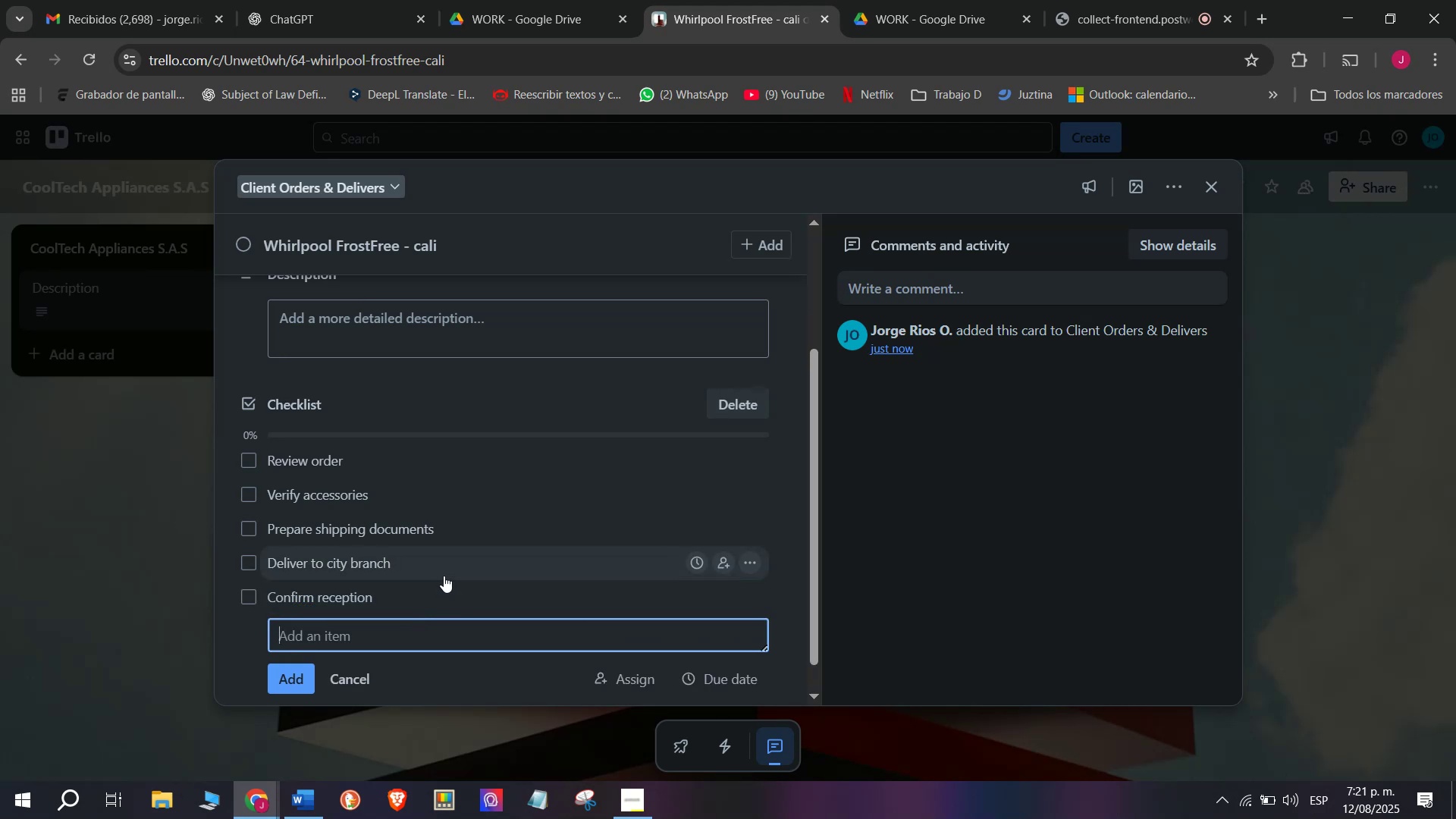 
type(C)
key(Backspace)
type(Close order)
 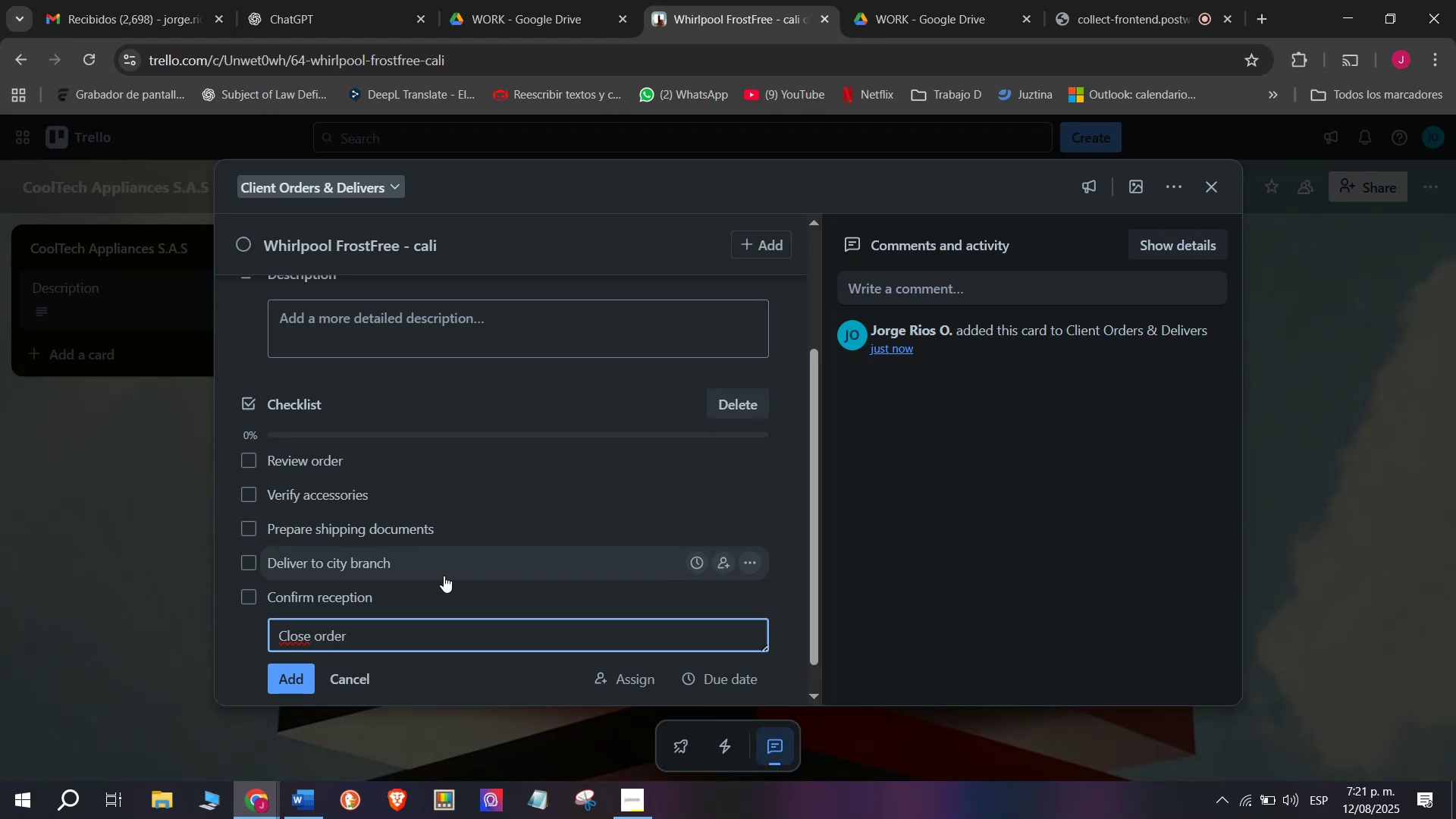 
key(Enter)
 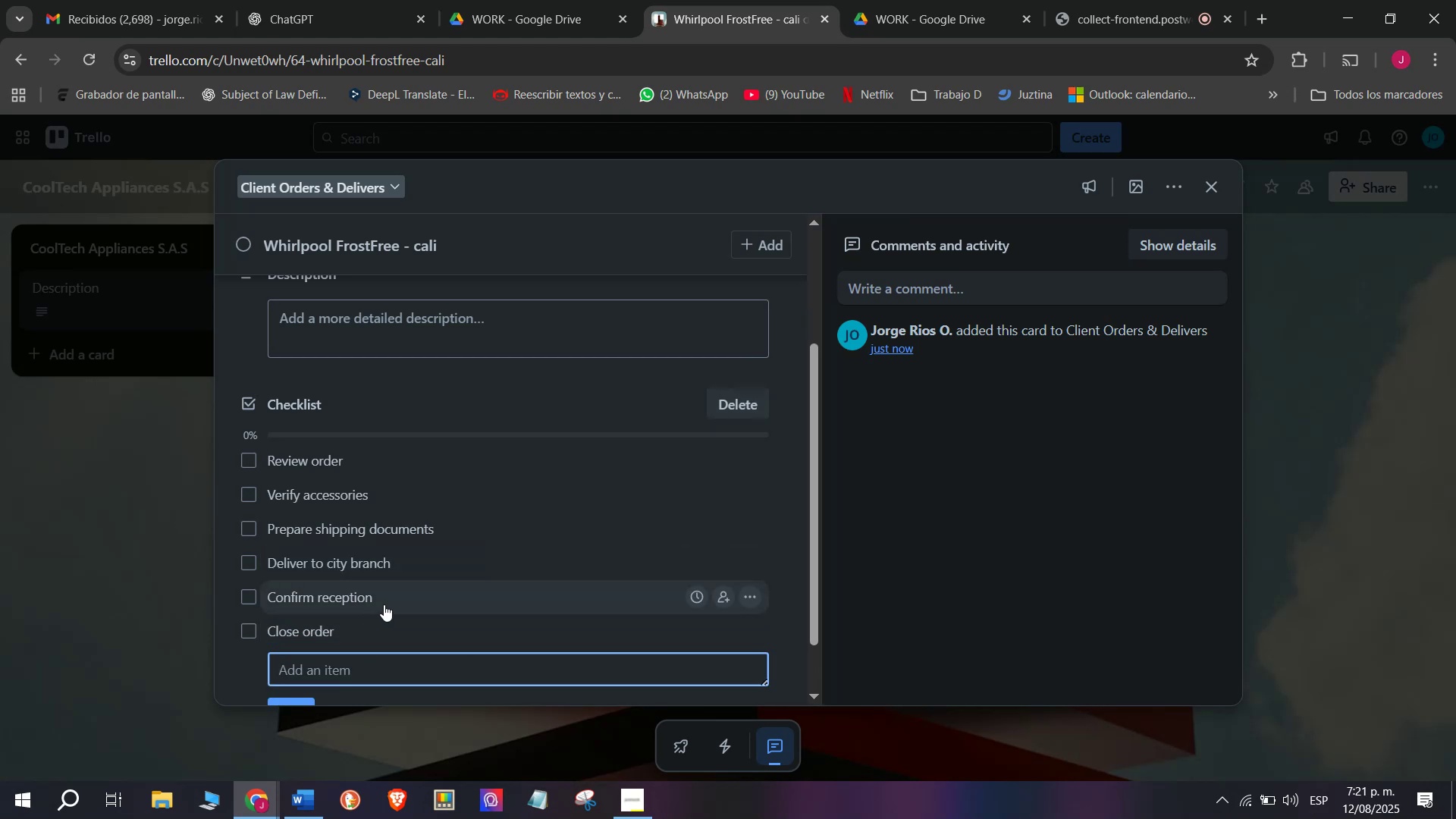 
scroll: coordinate [391, 586], scroll_direction: down, amount: 3.0
 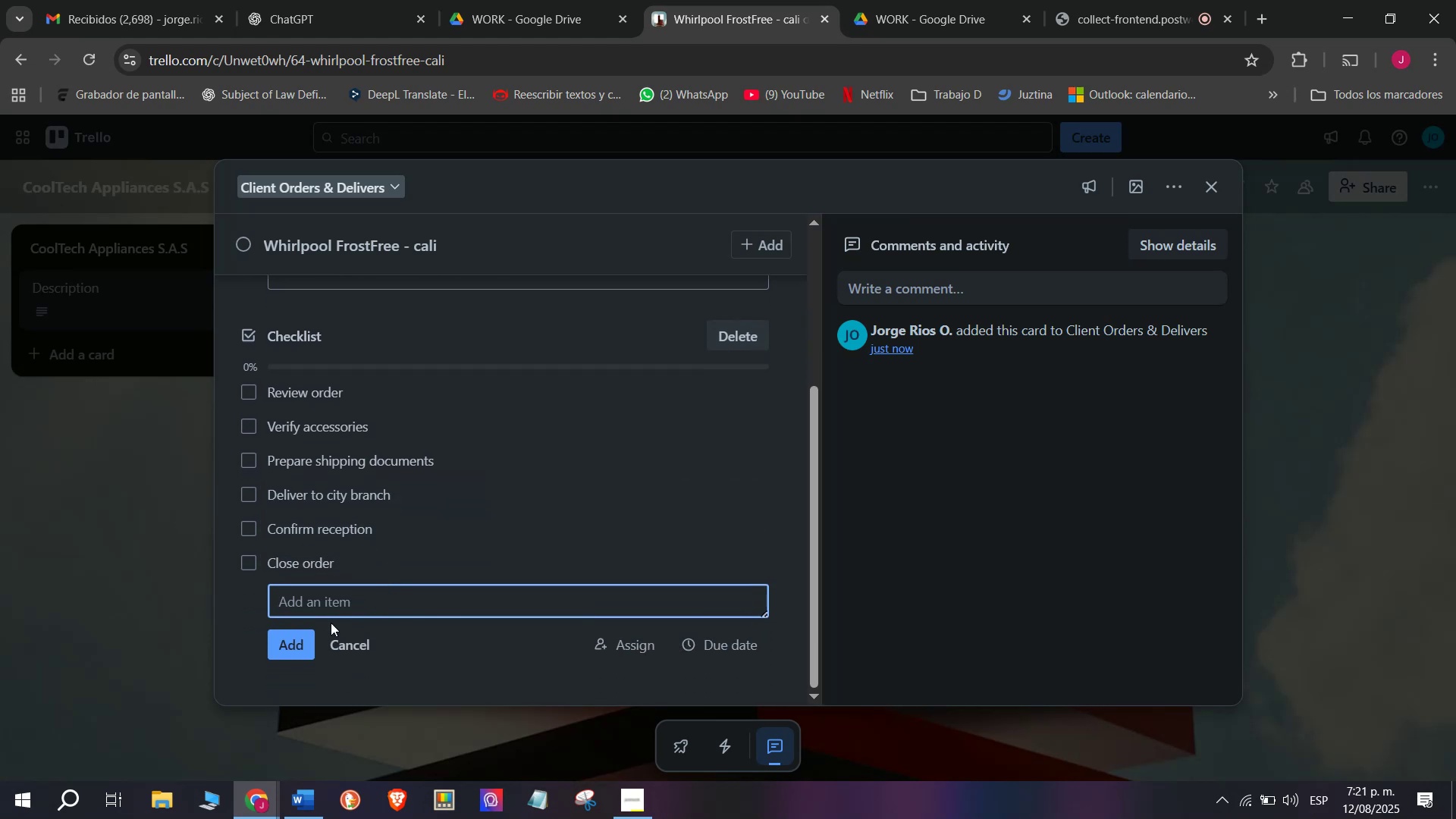 
scroll: coordinate [332, 609], scroll_direction: up, amount: 3.0
 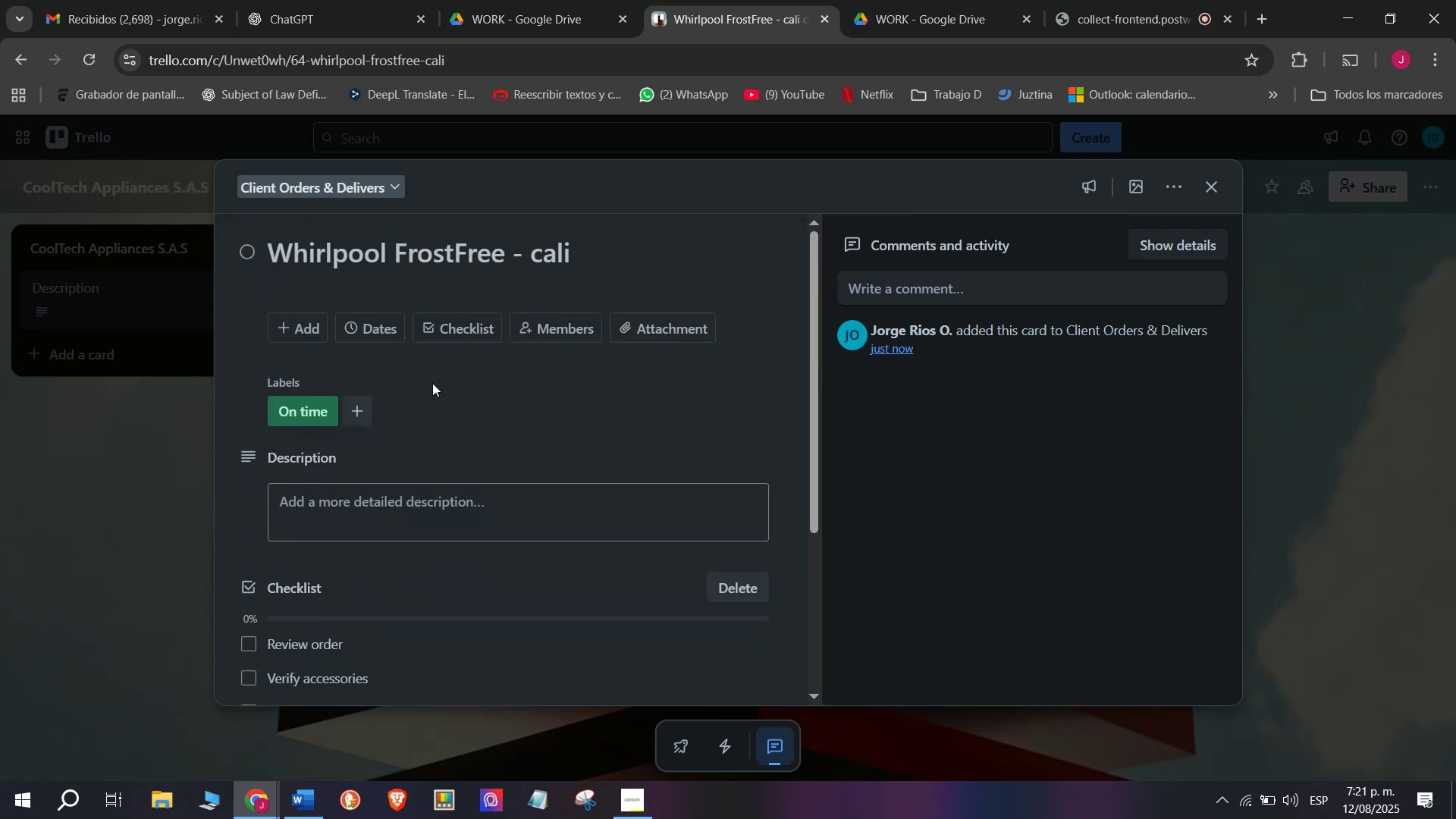 
scroll: coordinate [360, 594], scroll_direction: down, amount: 8.0
 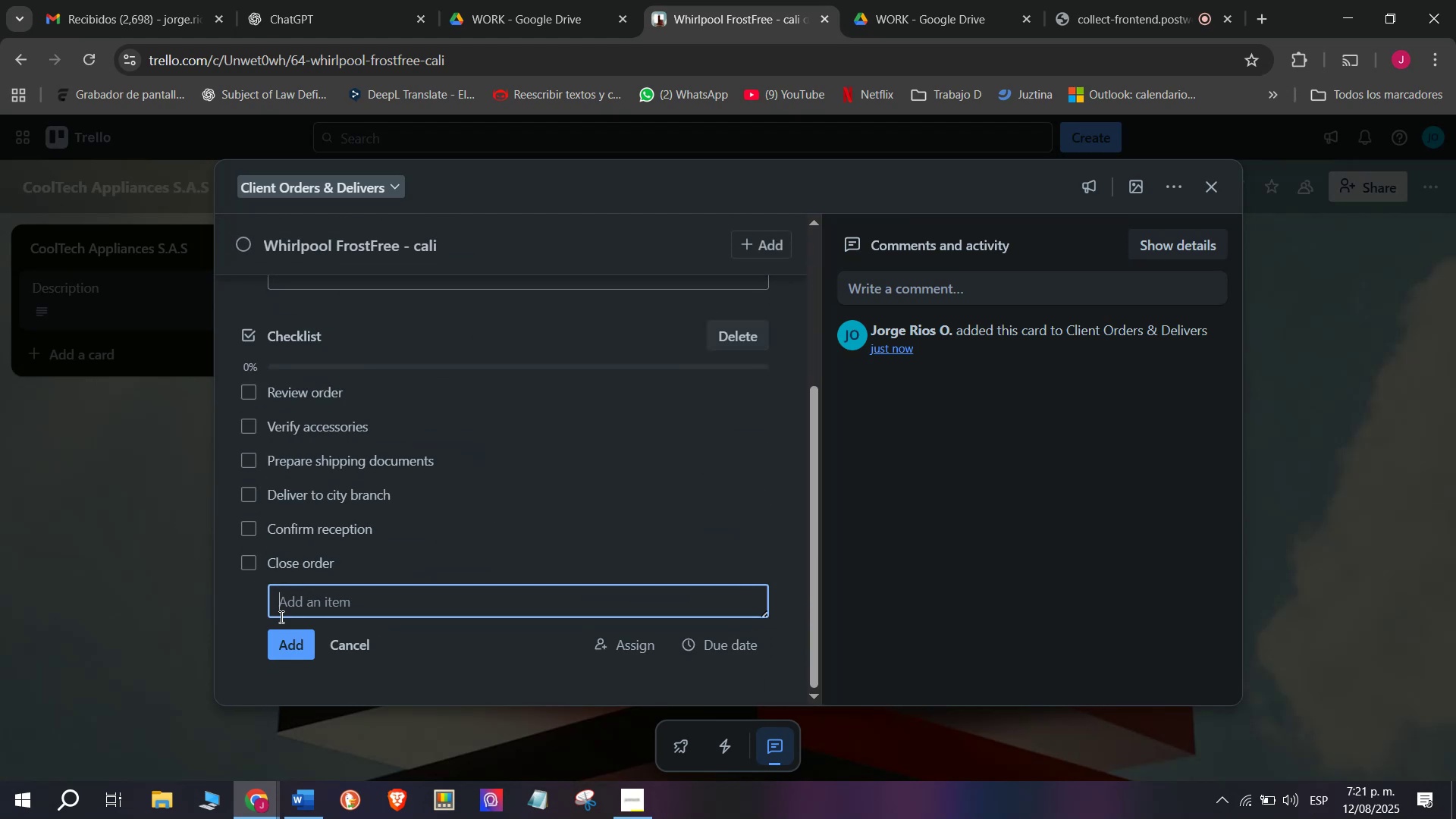 
scroll: coordinate [257, 657], scroll_direction: up, amount: 3.0
 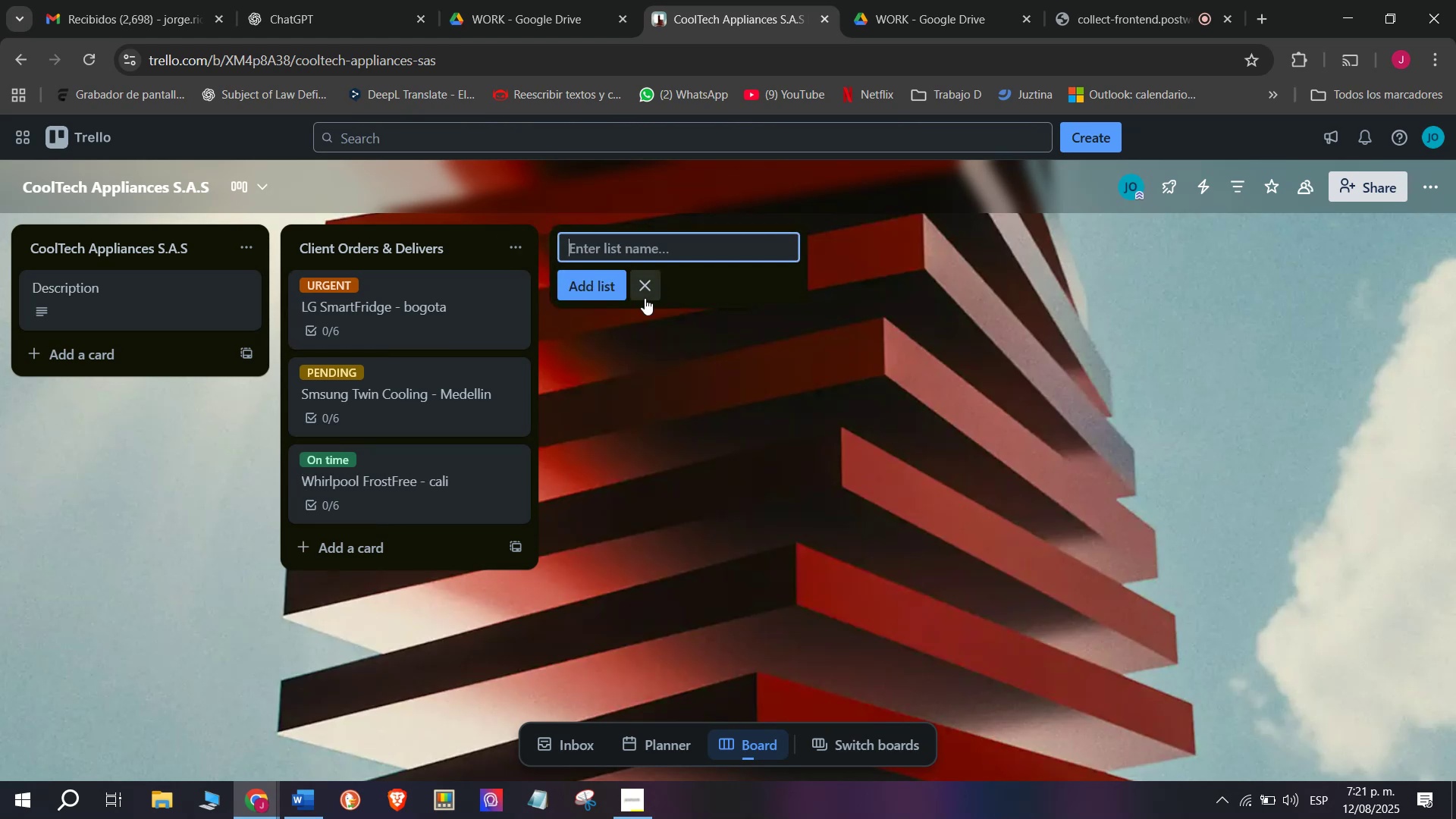 
wait(5.65)
 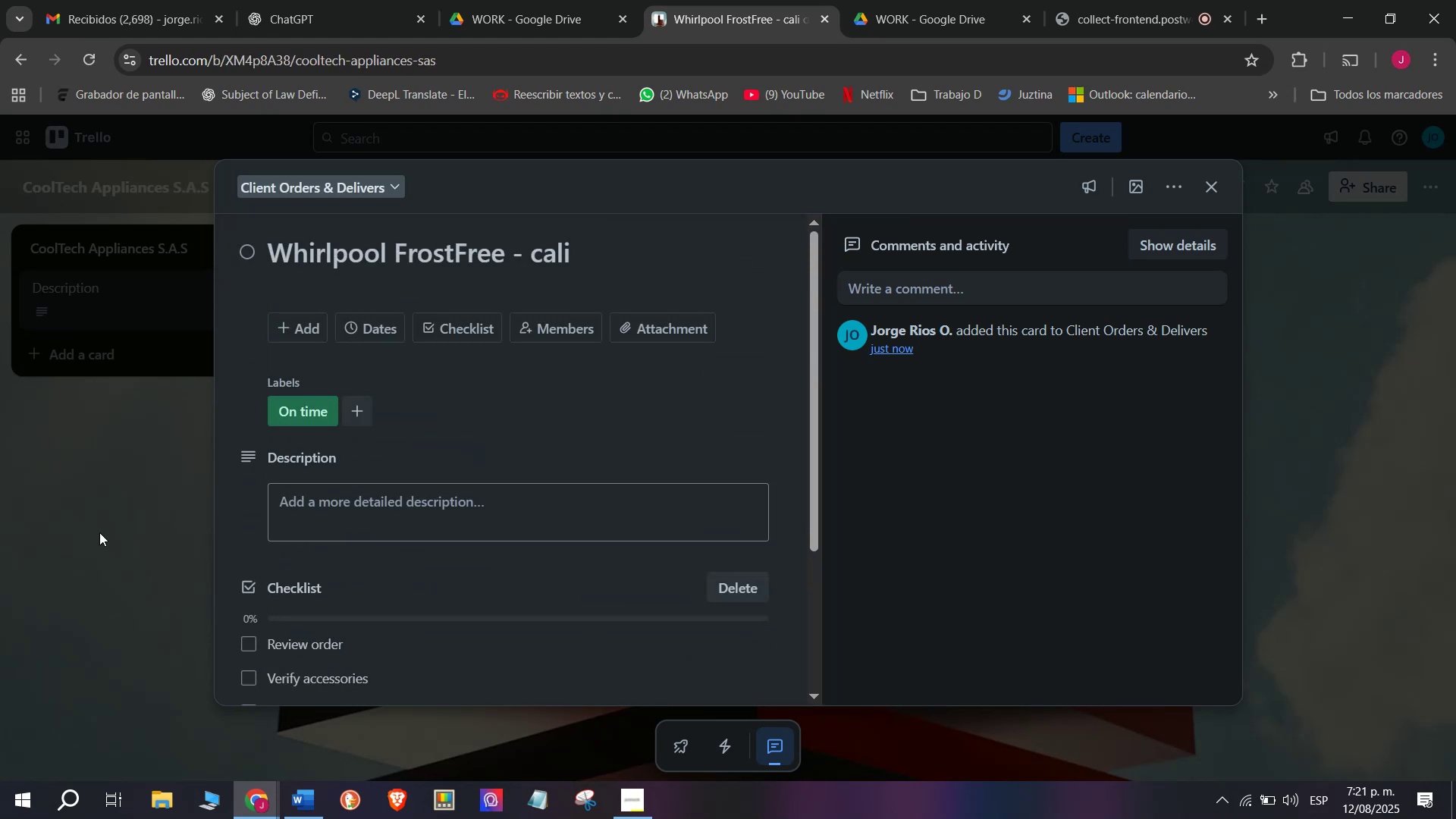 
type(D)
key(Backspace)
type(Supplier Orders ^ Stock)
 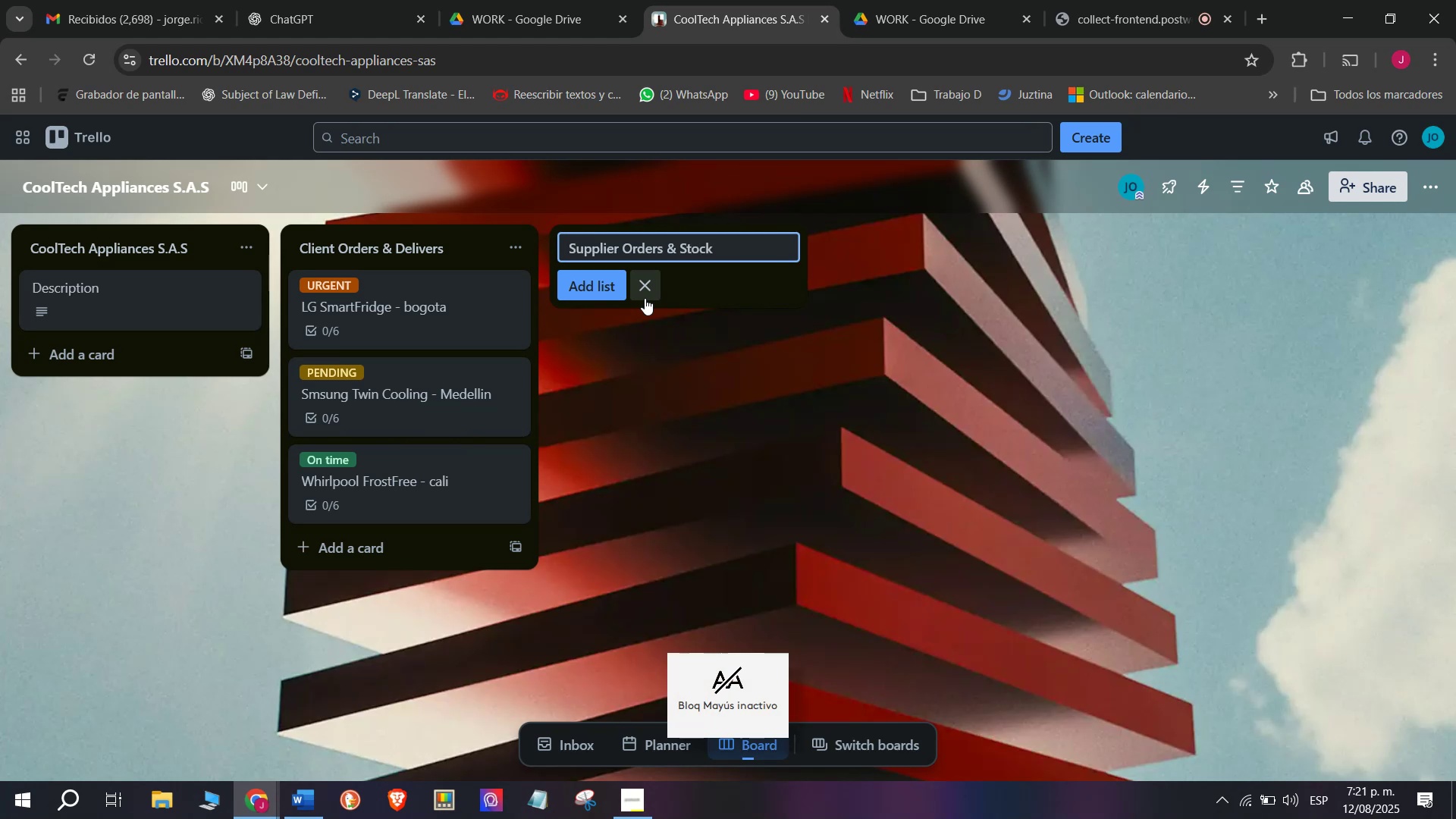 
 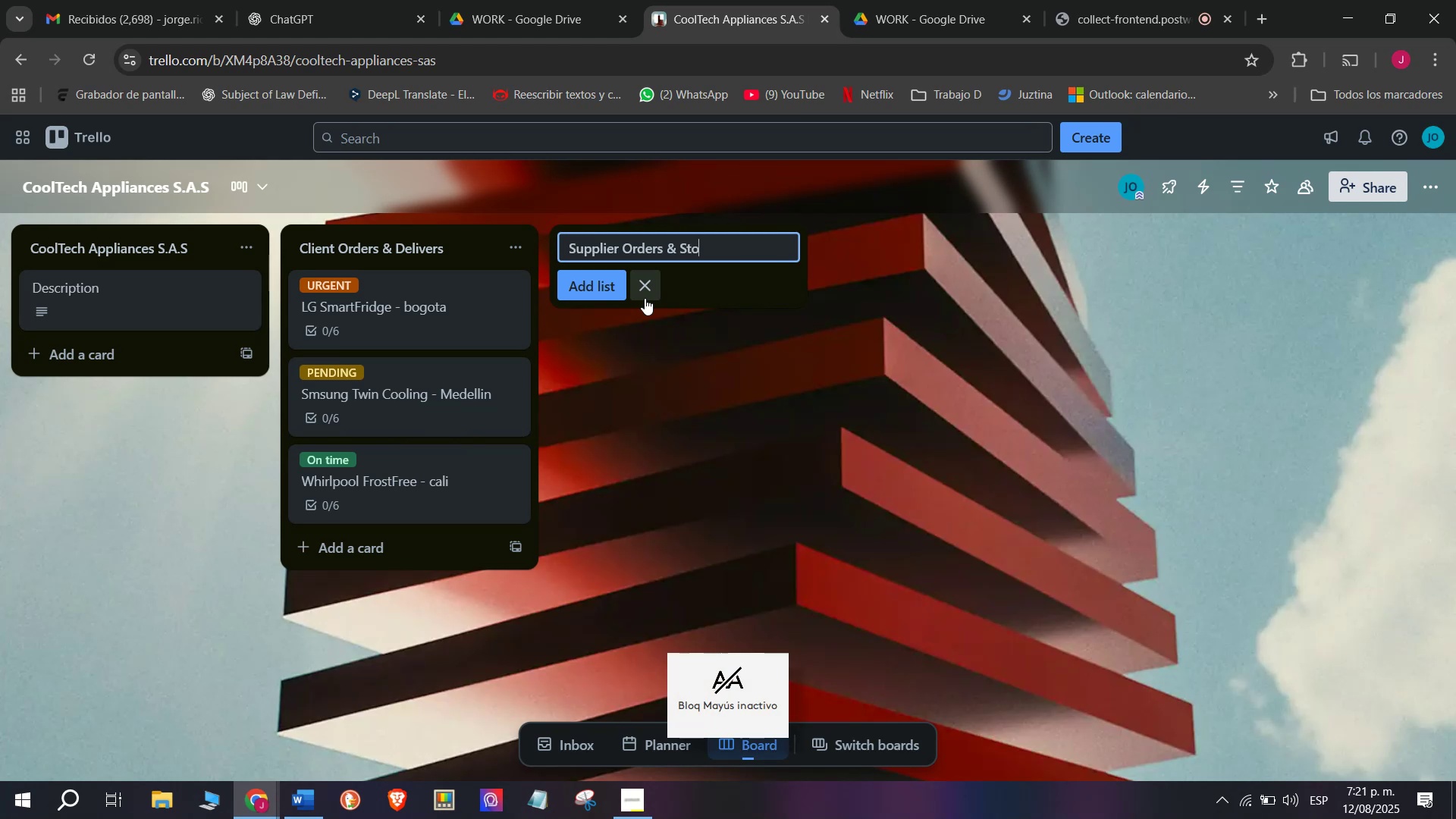 
key(Enter)
 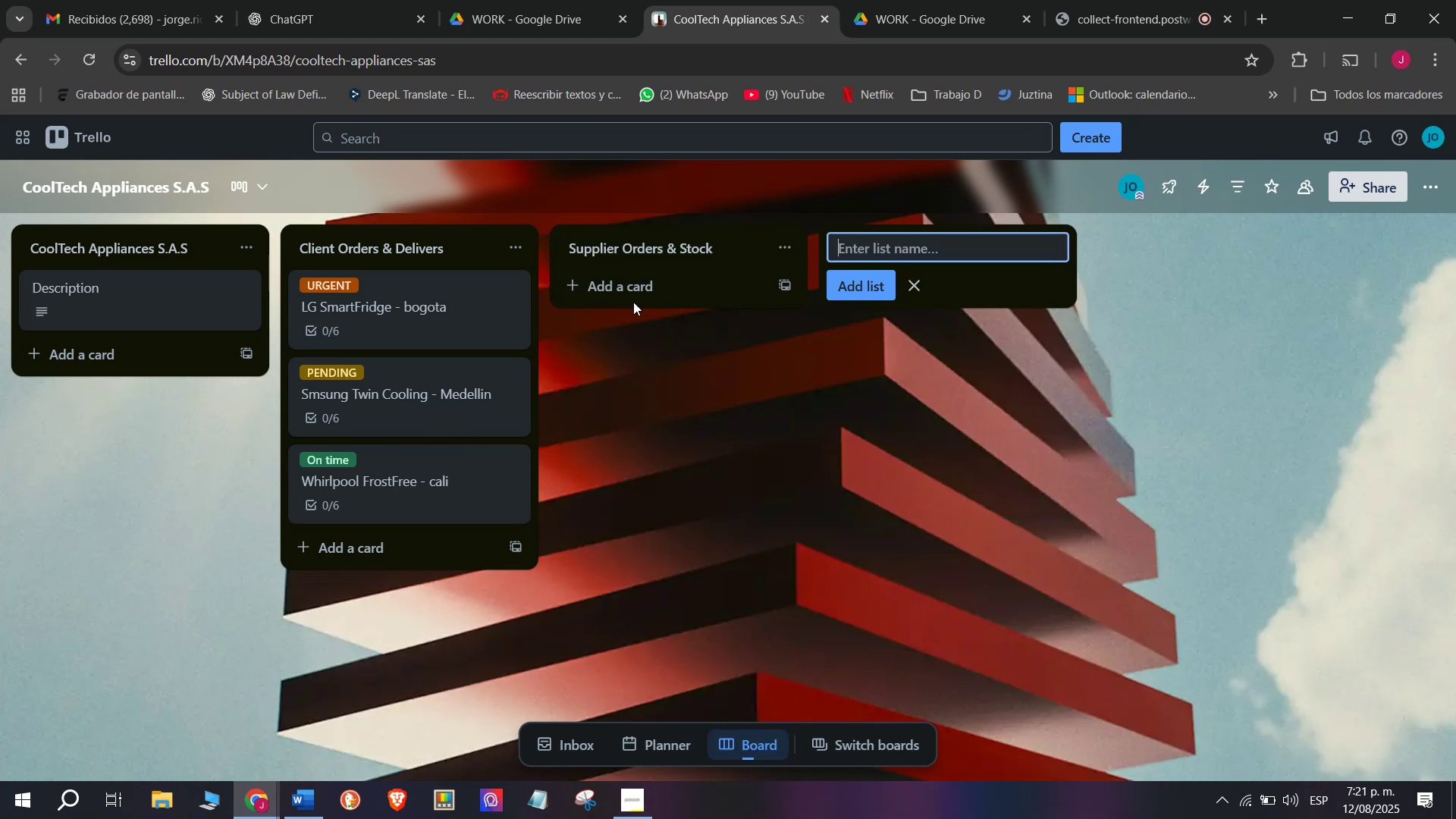 
double_click([636, 289])
 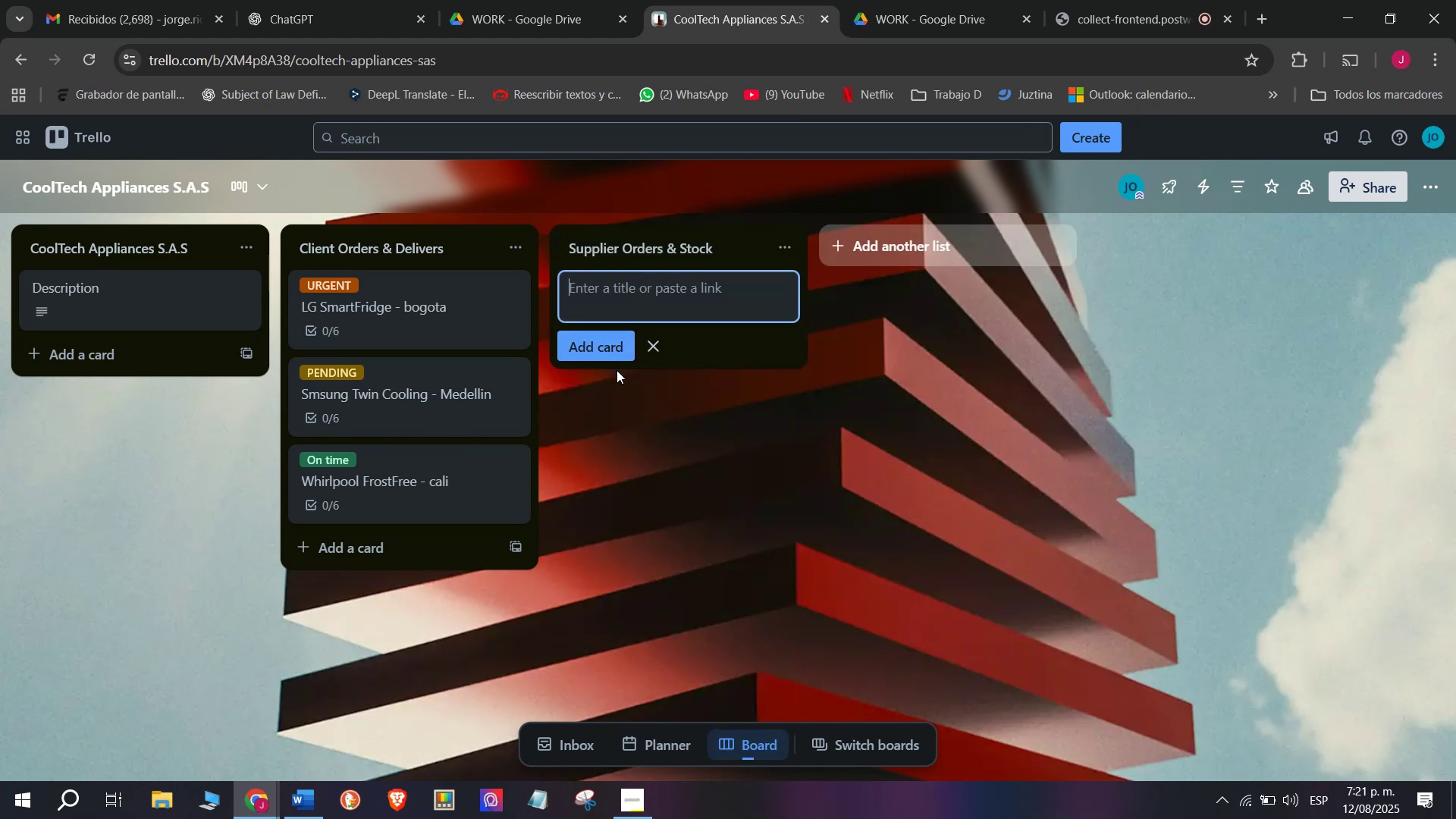 
type(20 LGS)
 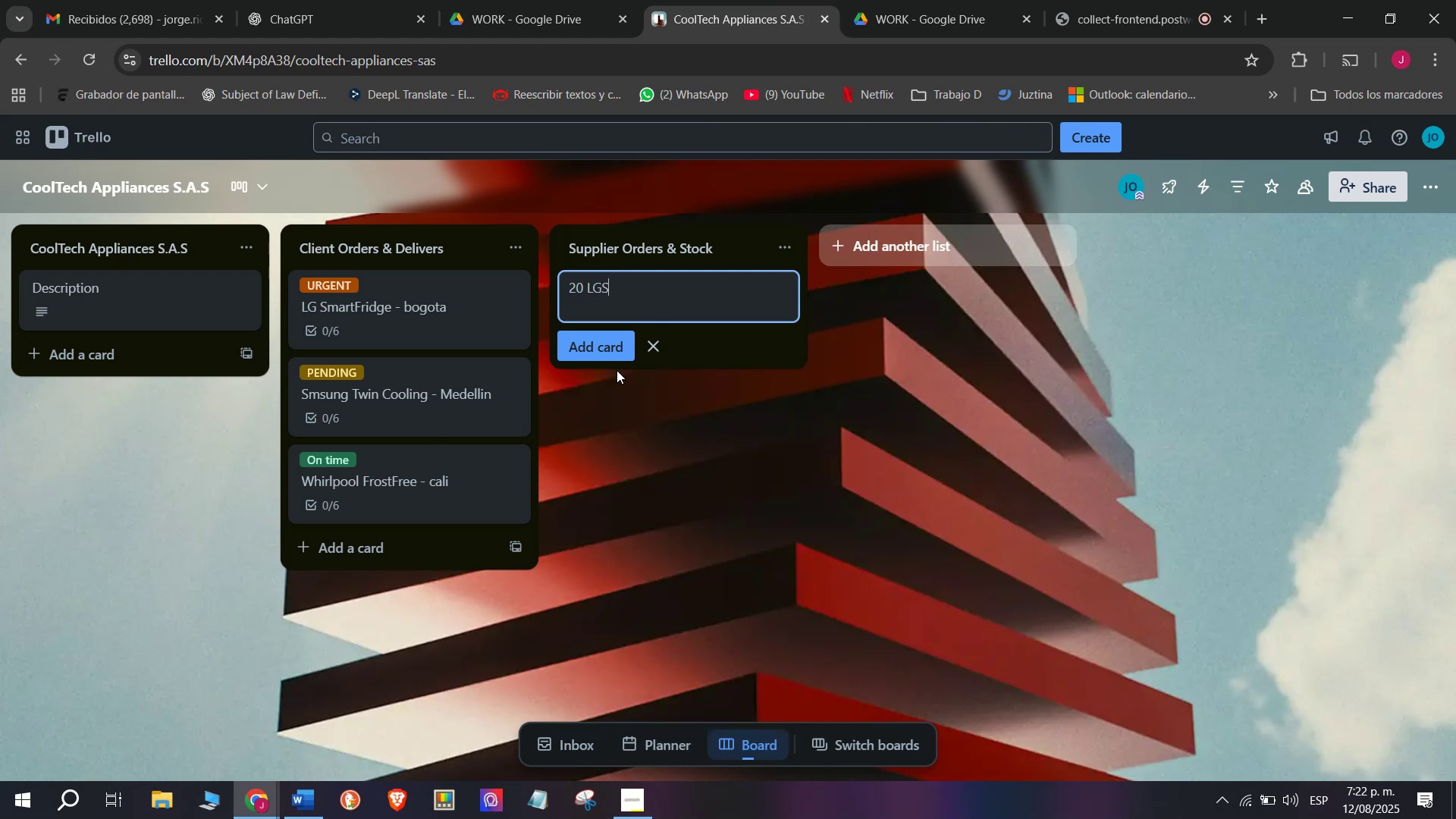 
key(Backspace)
type( S )
key(Backspace)
type(mart)
 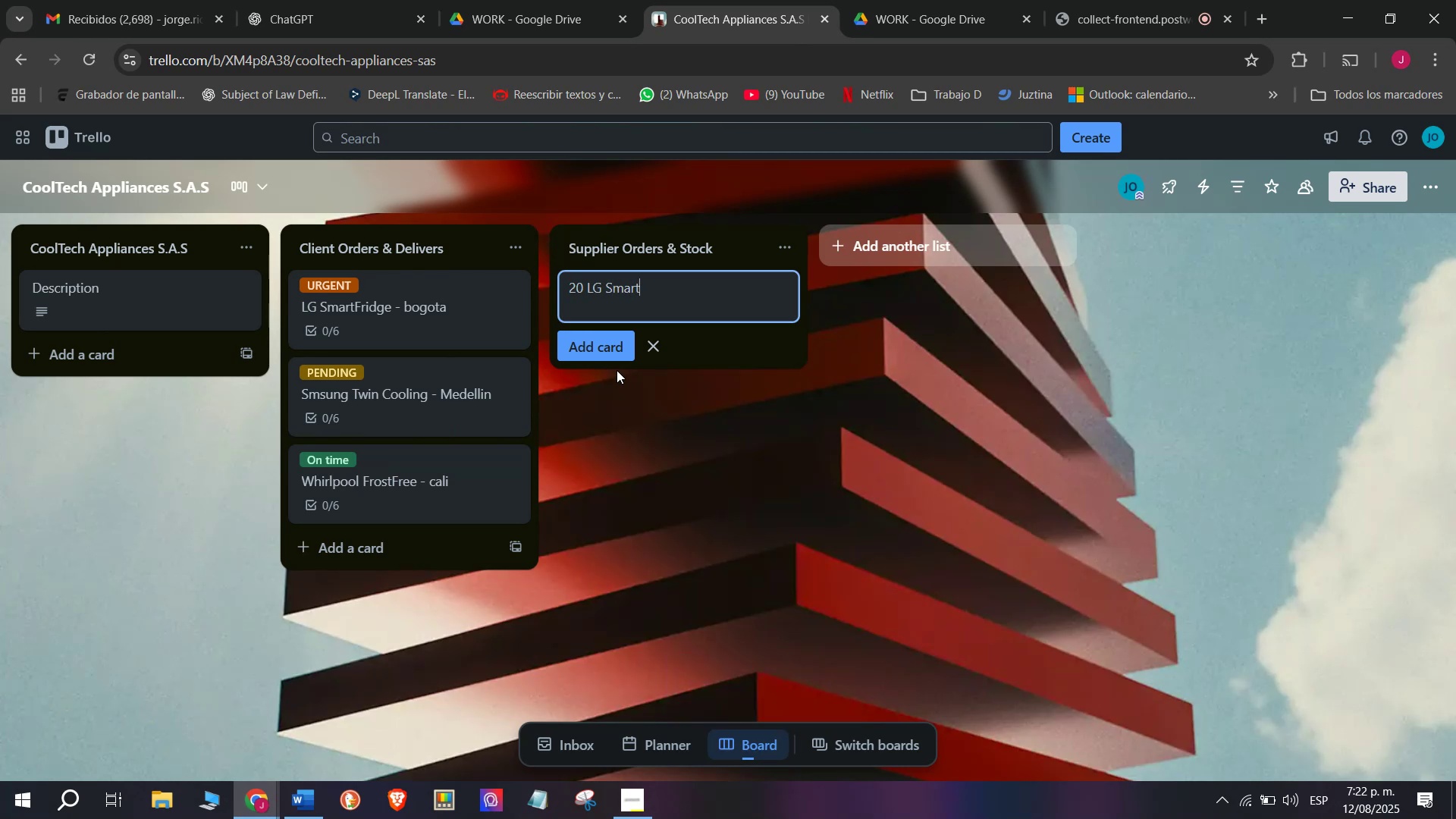 
wait(9.18)
 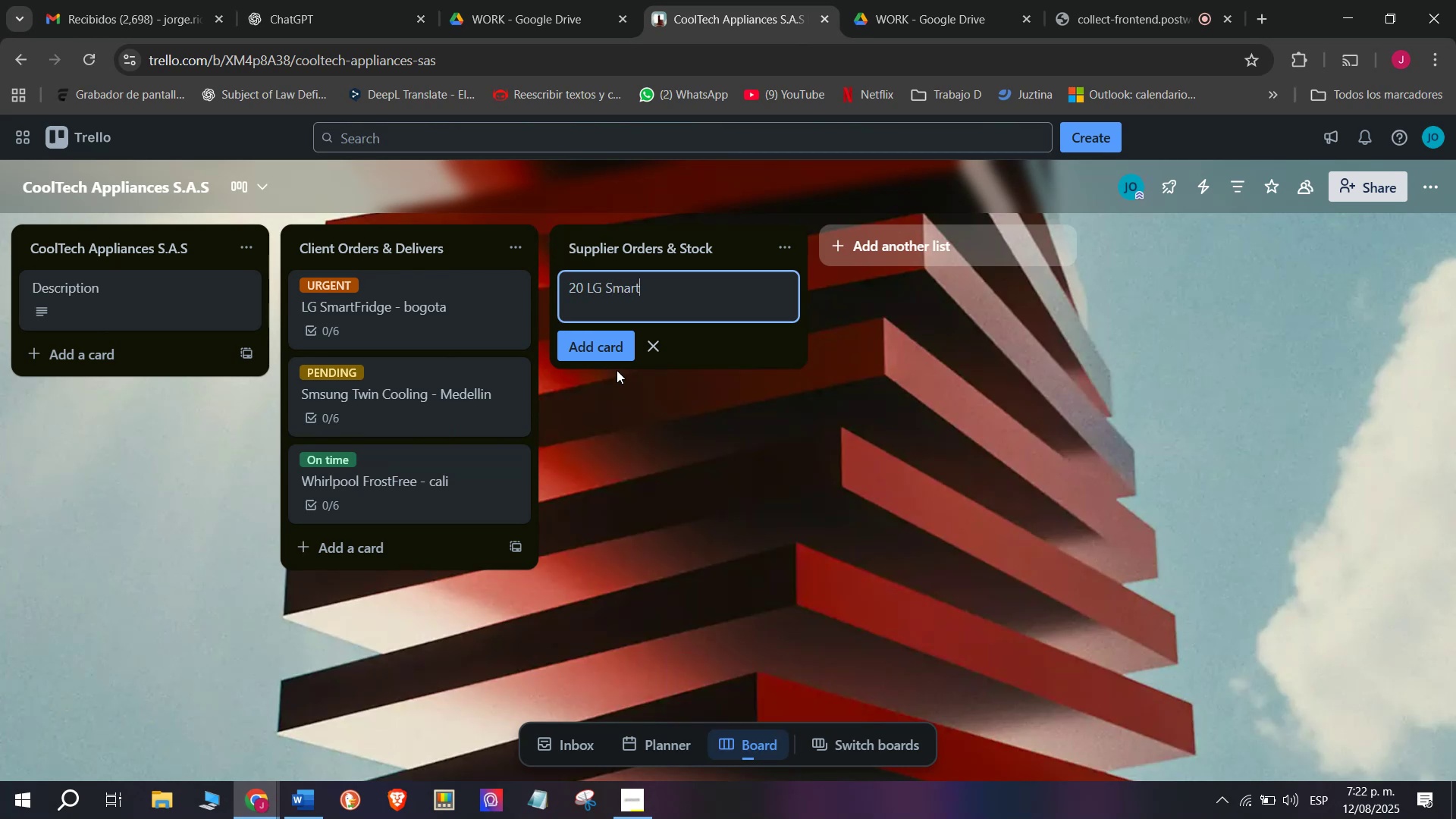 
type(Fridge units )
 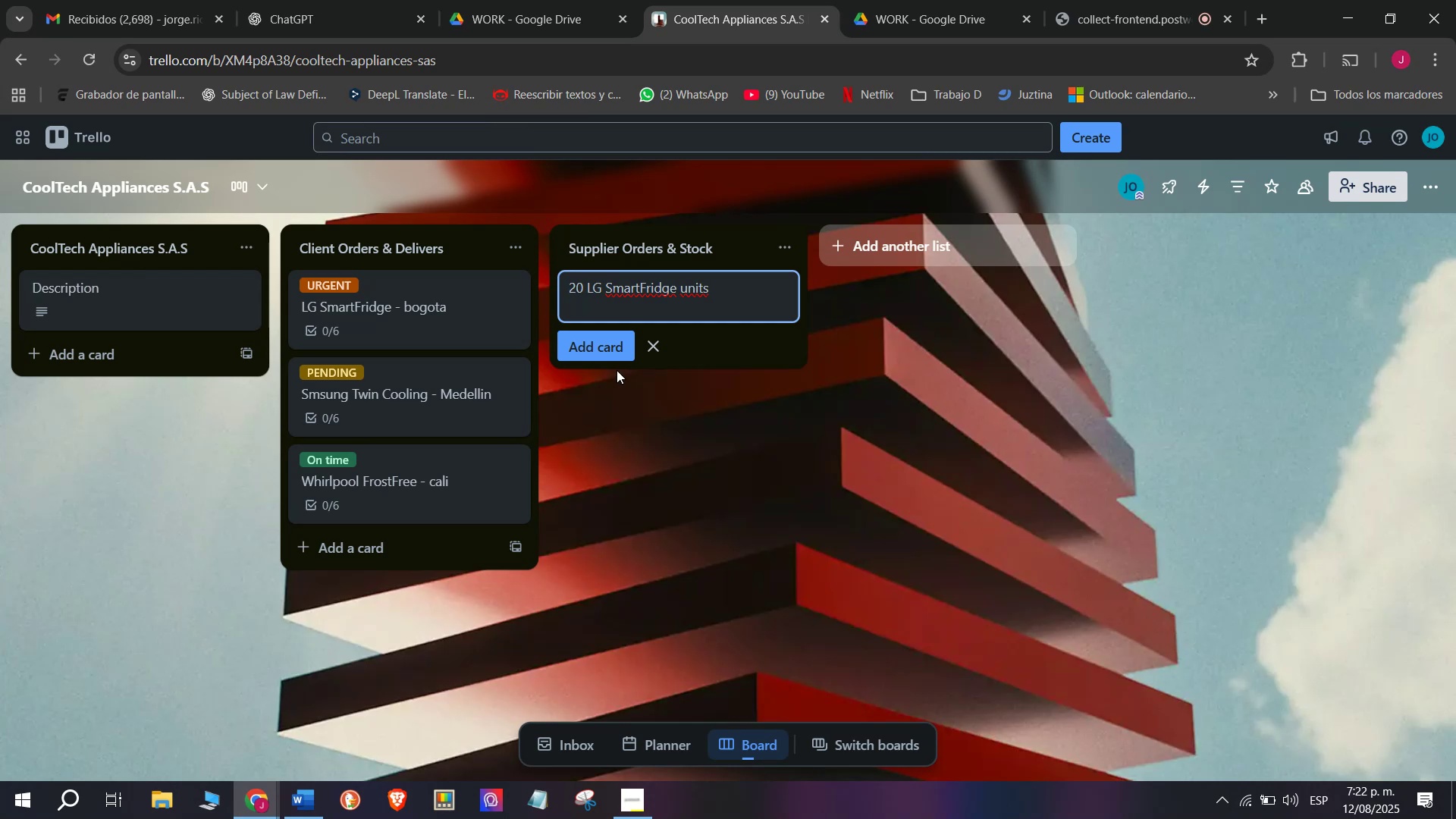 
key(Enter)
 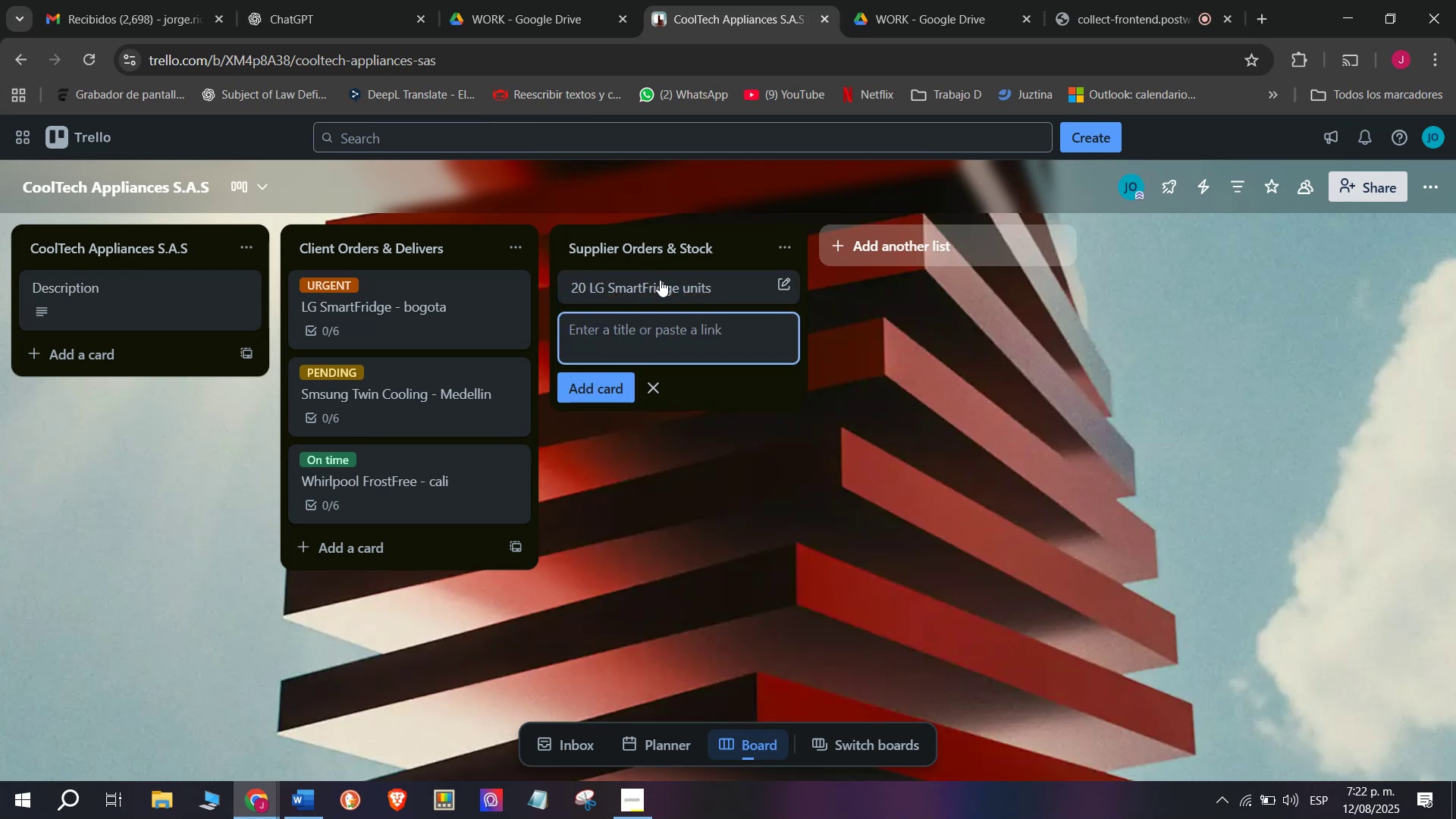 
left_click([660, 280])
 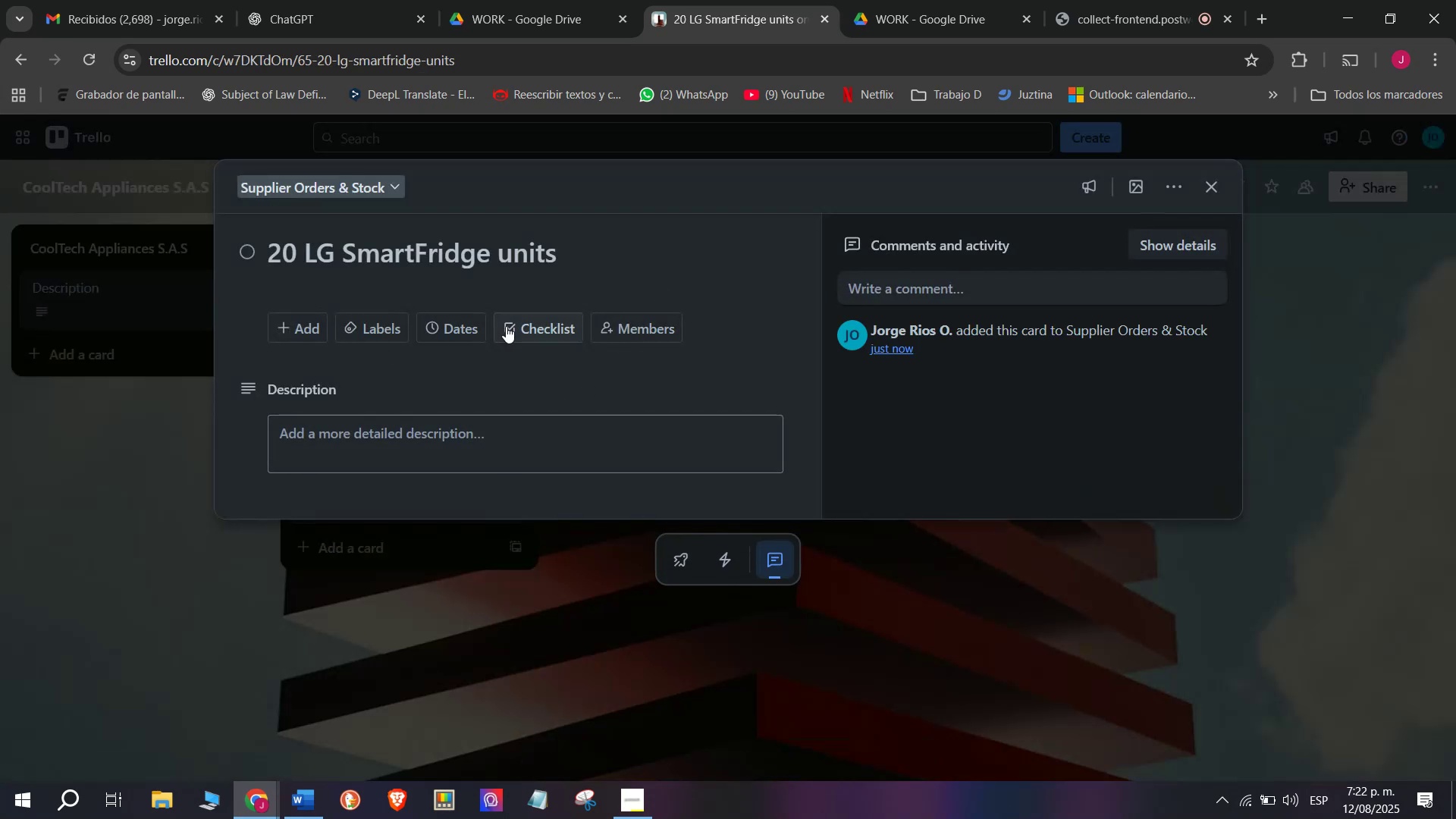 
left_click([550, 324])
 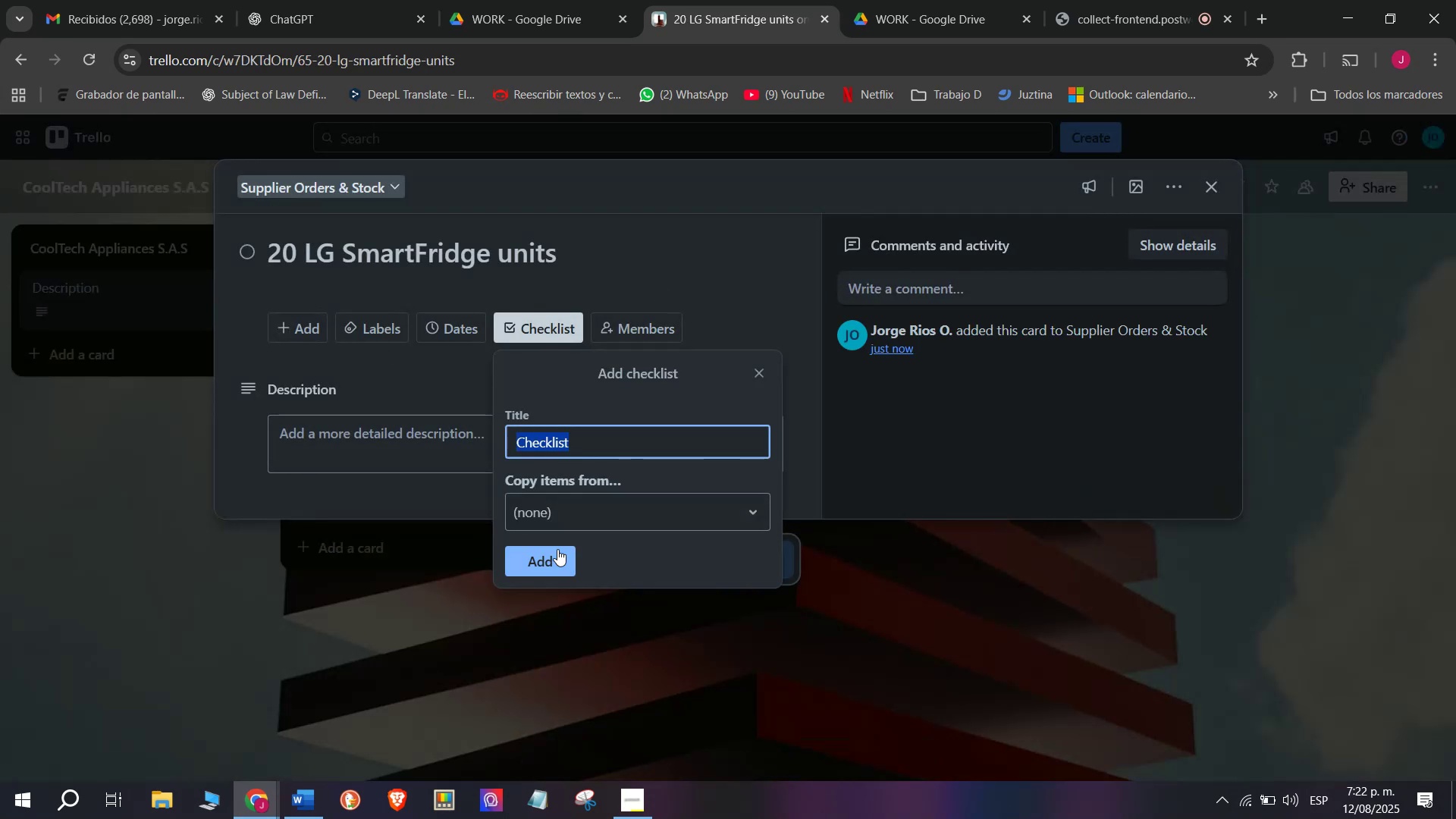 
left_click([560, 557])
 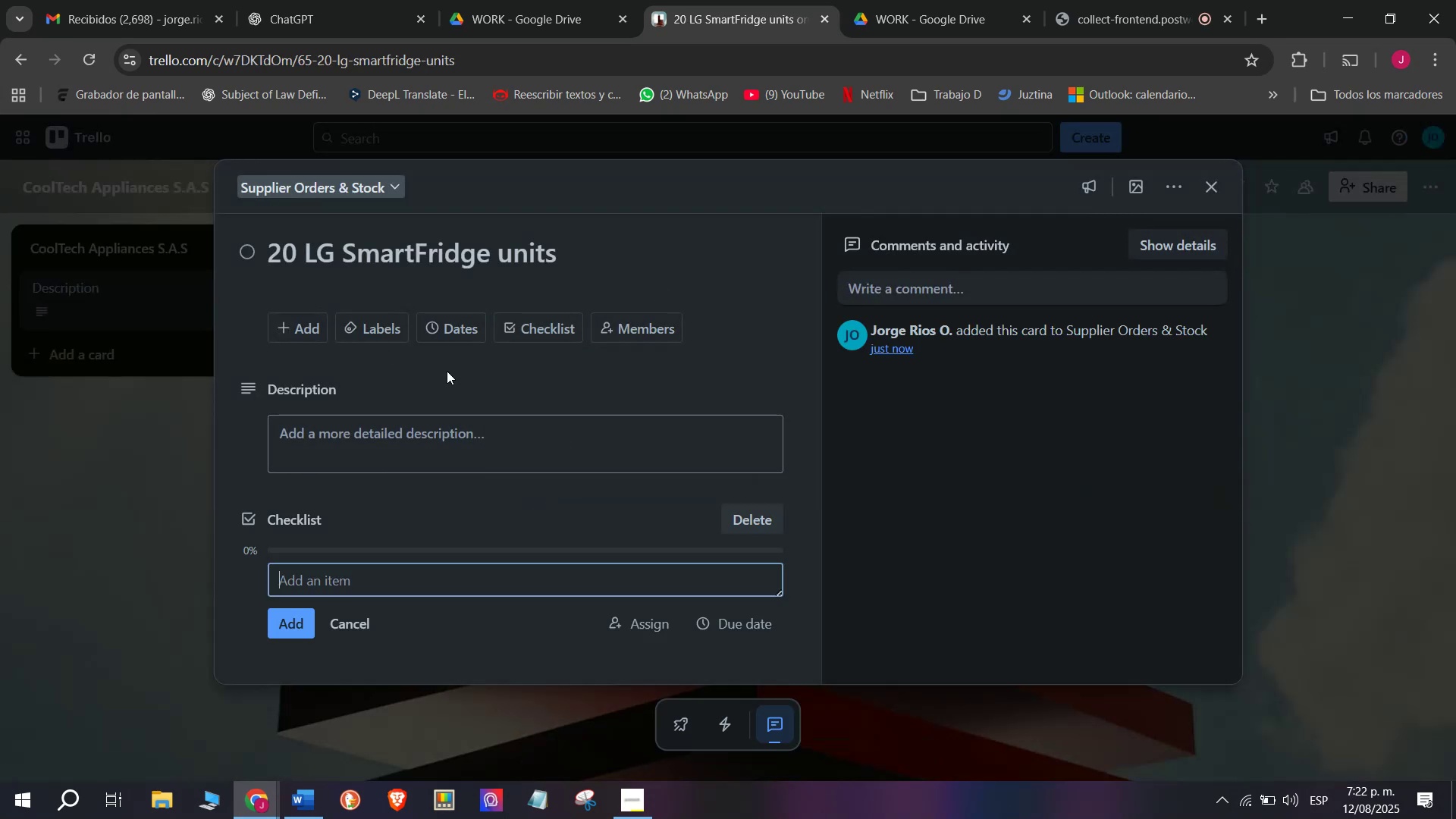 
scroll: coordinate [314, 606], scroll_direction: down, amount: 12.0
 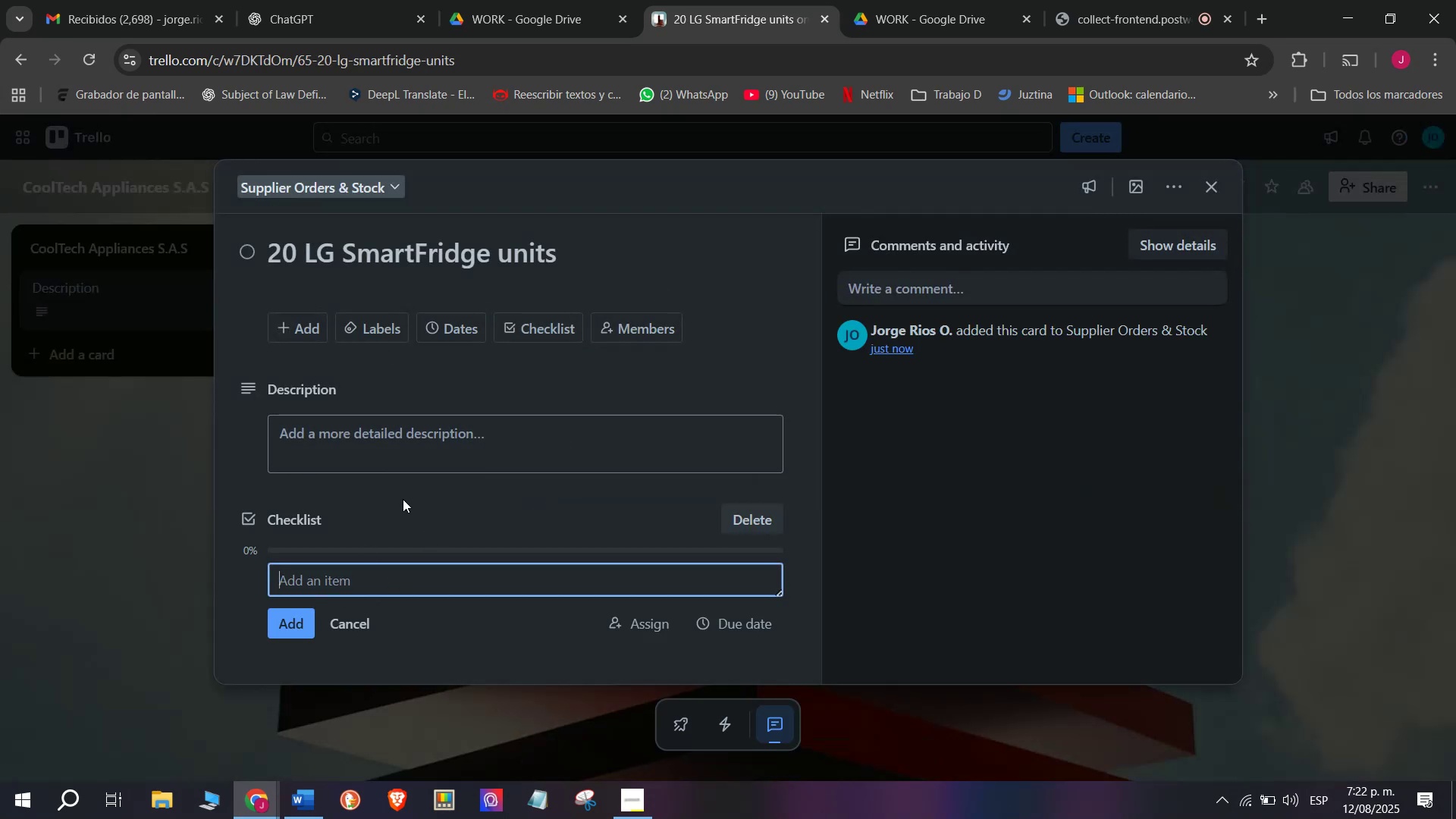 
type(Contact supplier)
 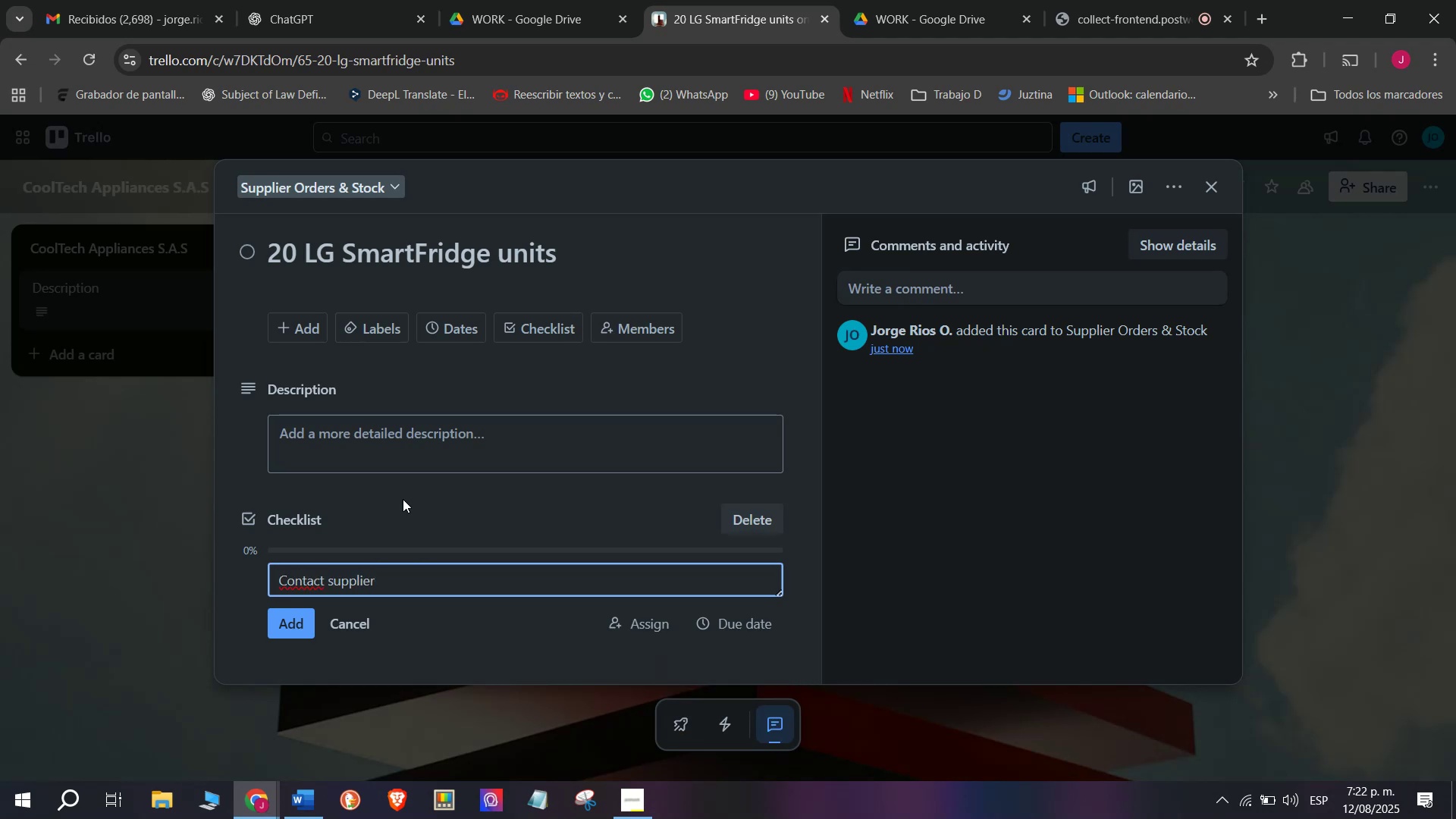 
key(Enter)
 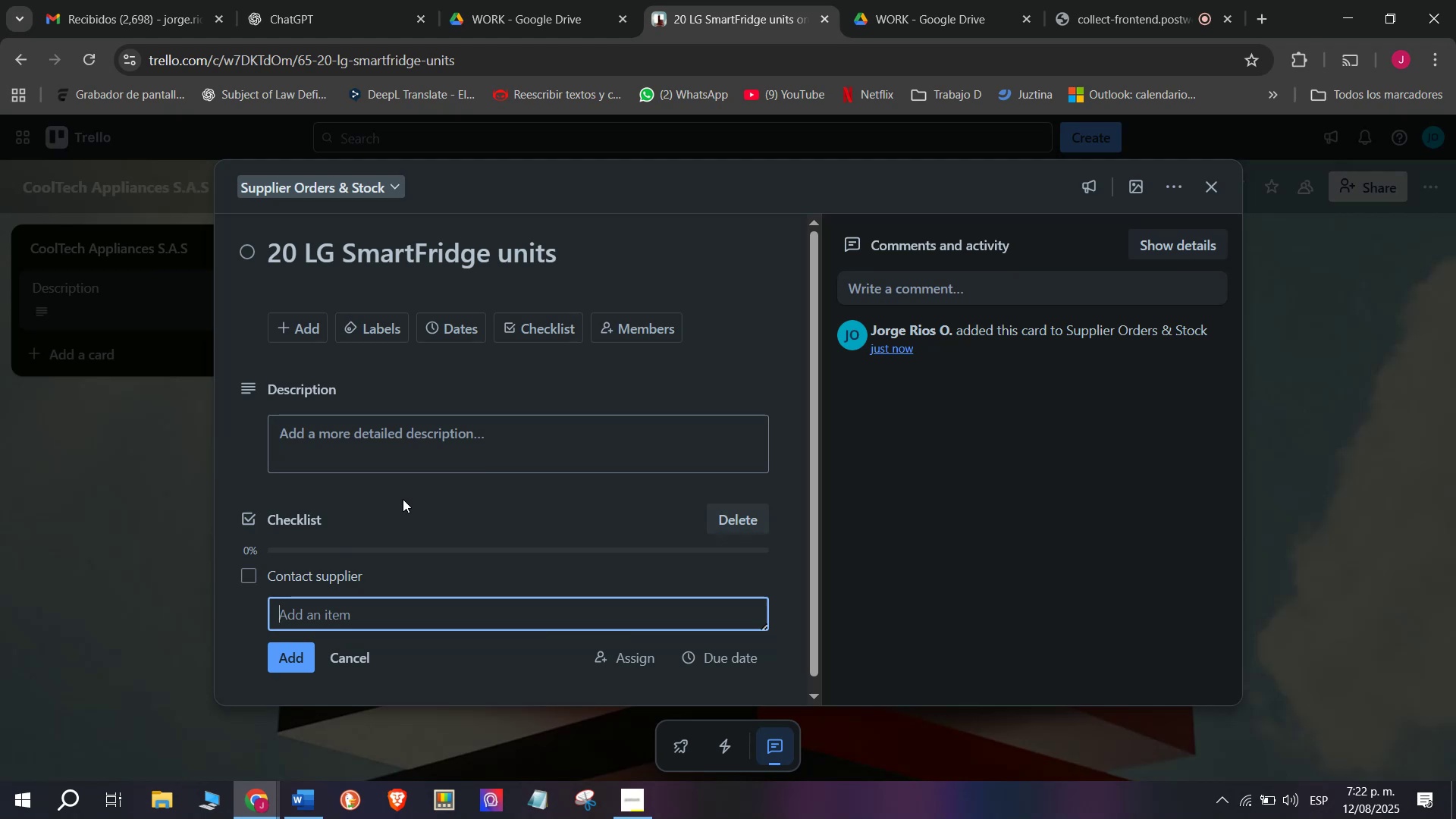 
type(Request supplier )
 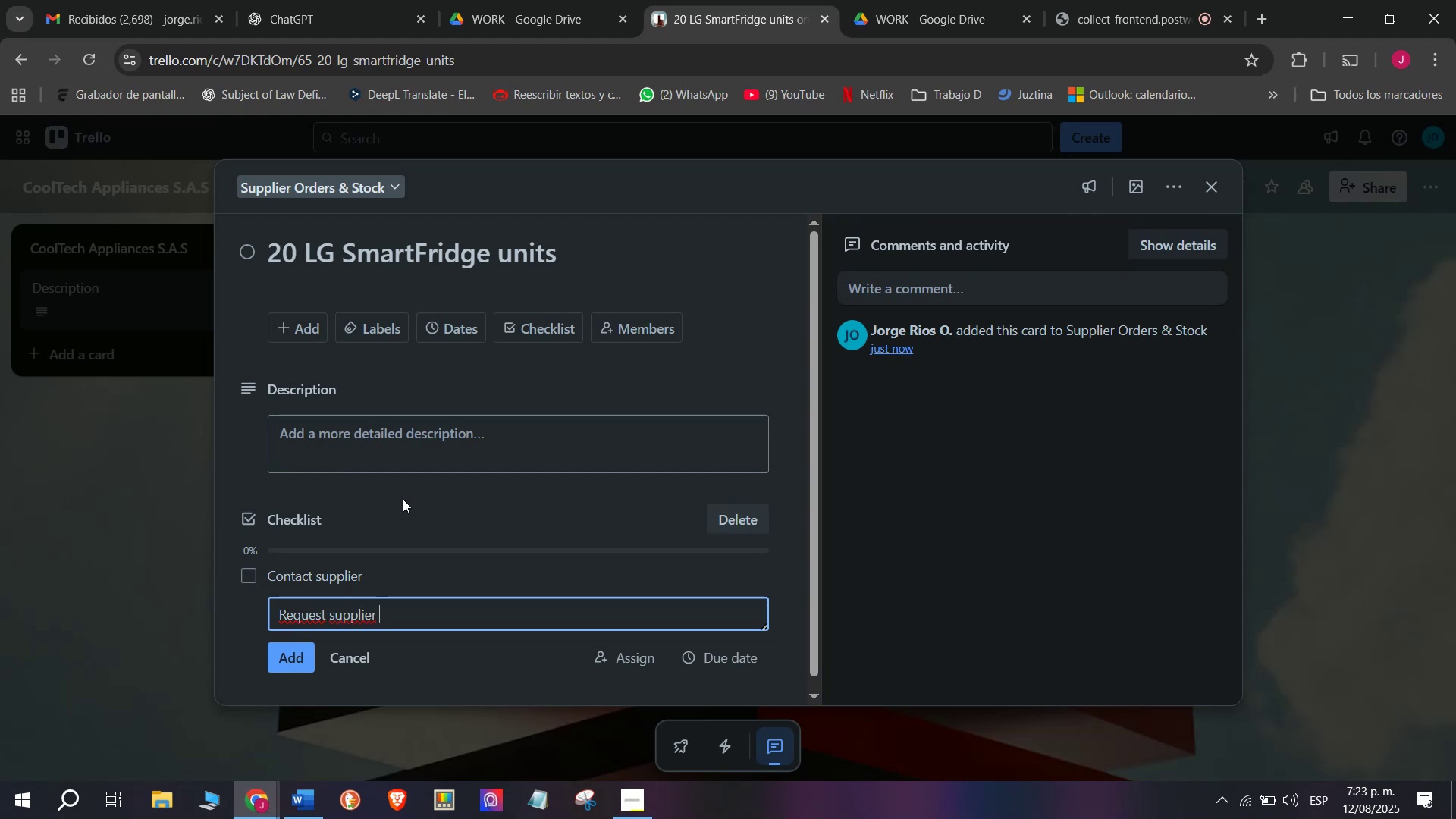 
wait(10.34)
 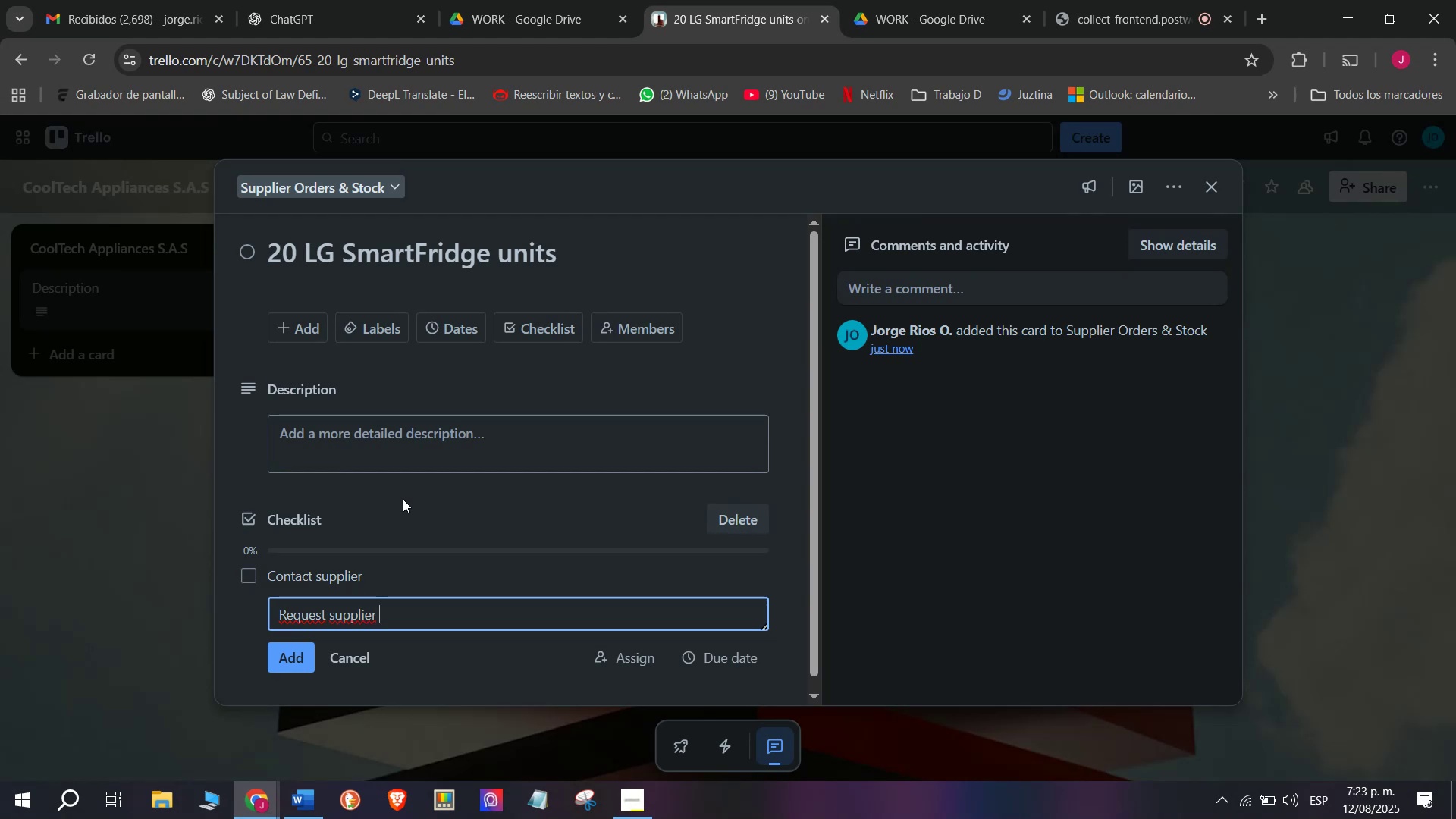 
key(Enter)
 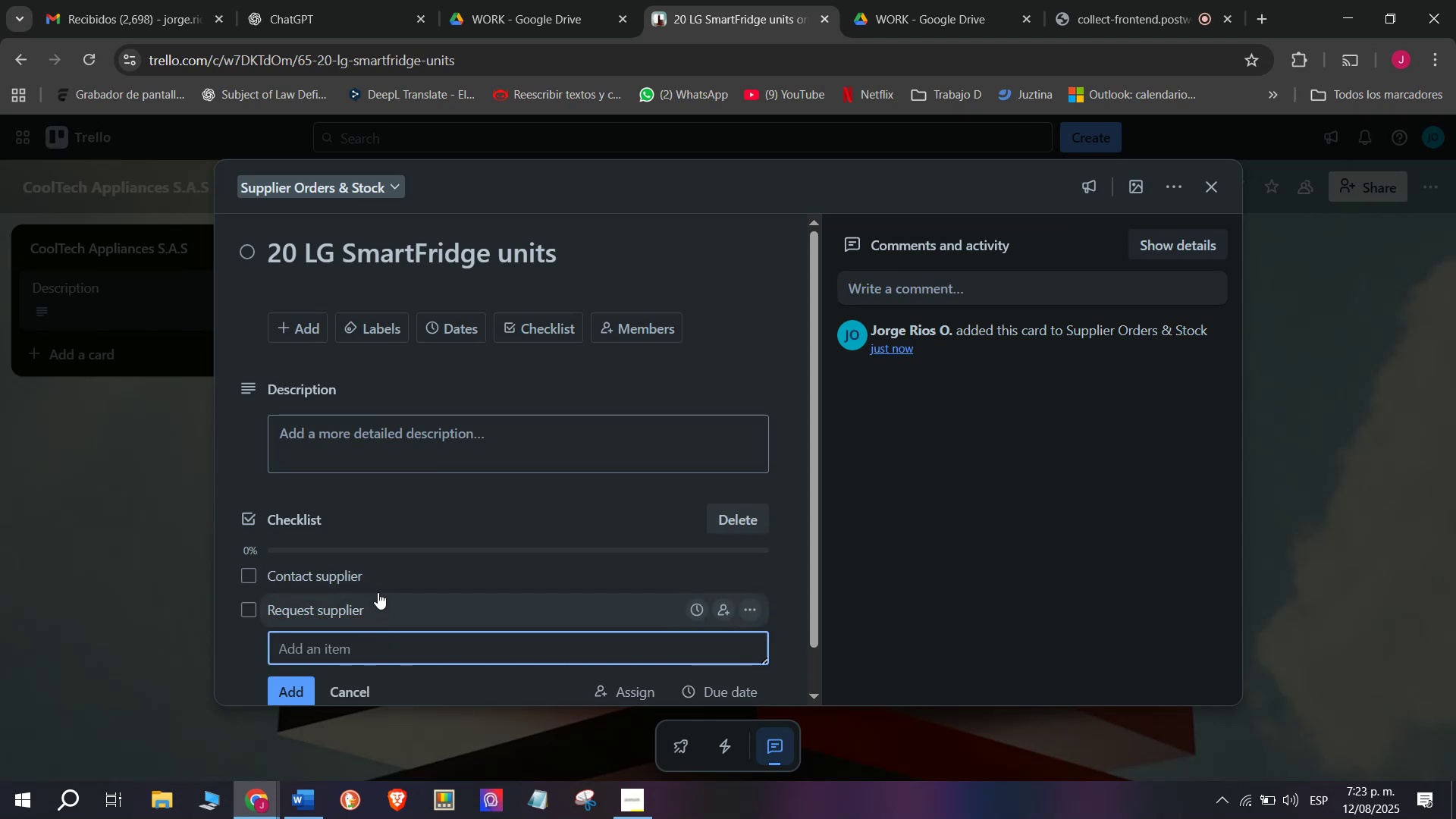 
wait(5.71)
 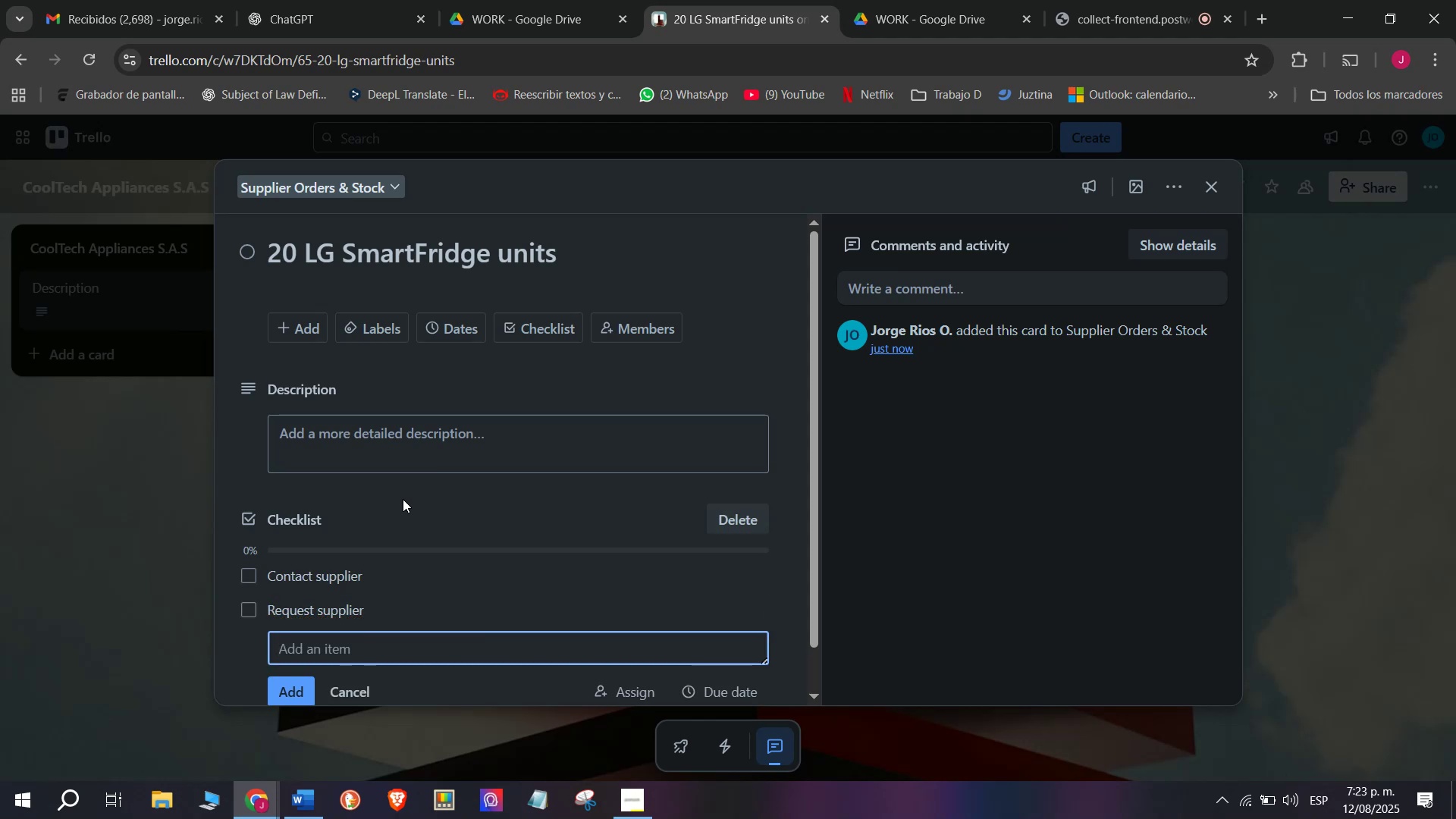 
double_click([388, 625])
 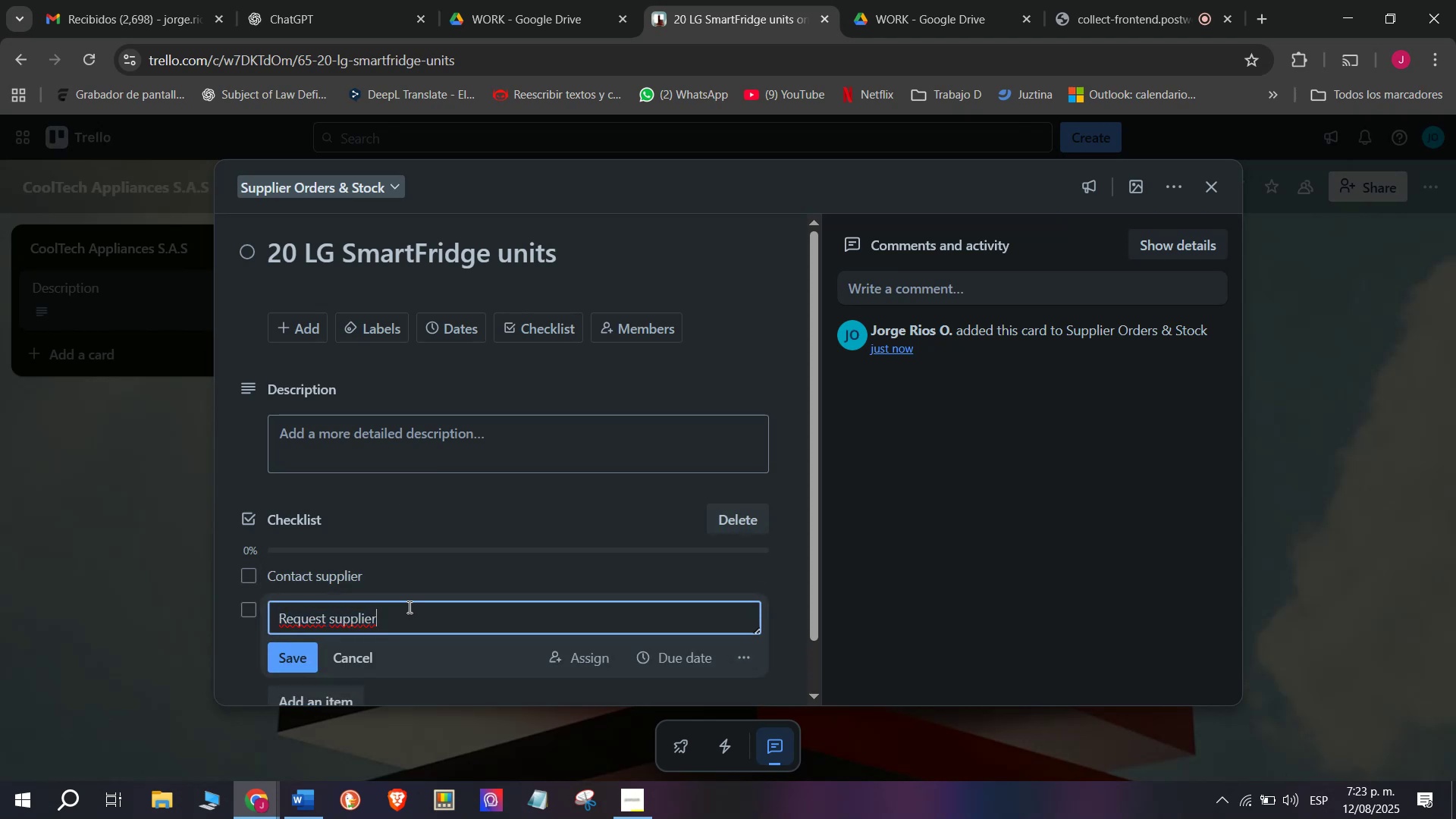 
left_click_drag(start_coordinate=[408, 607], to_coordinate=[328, 619])
 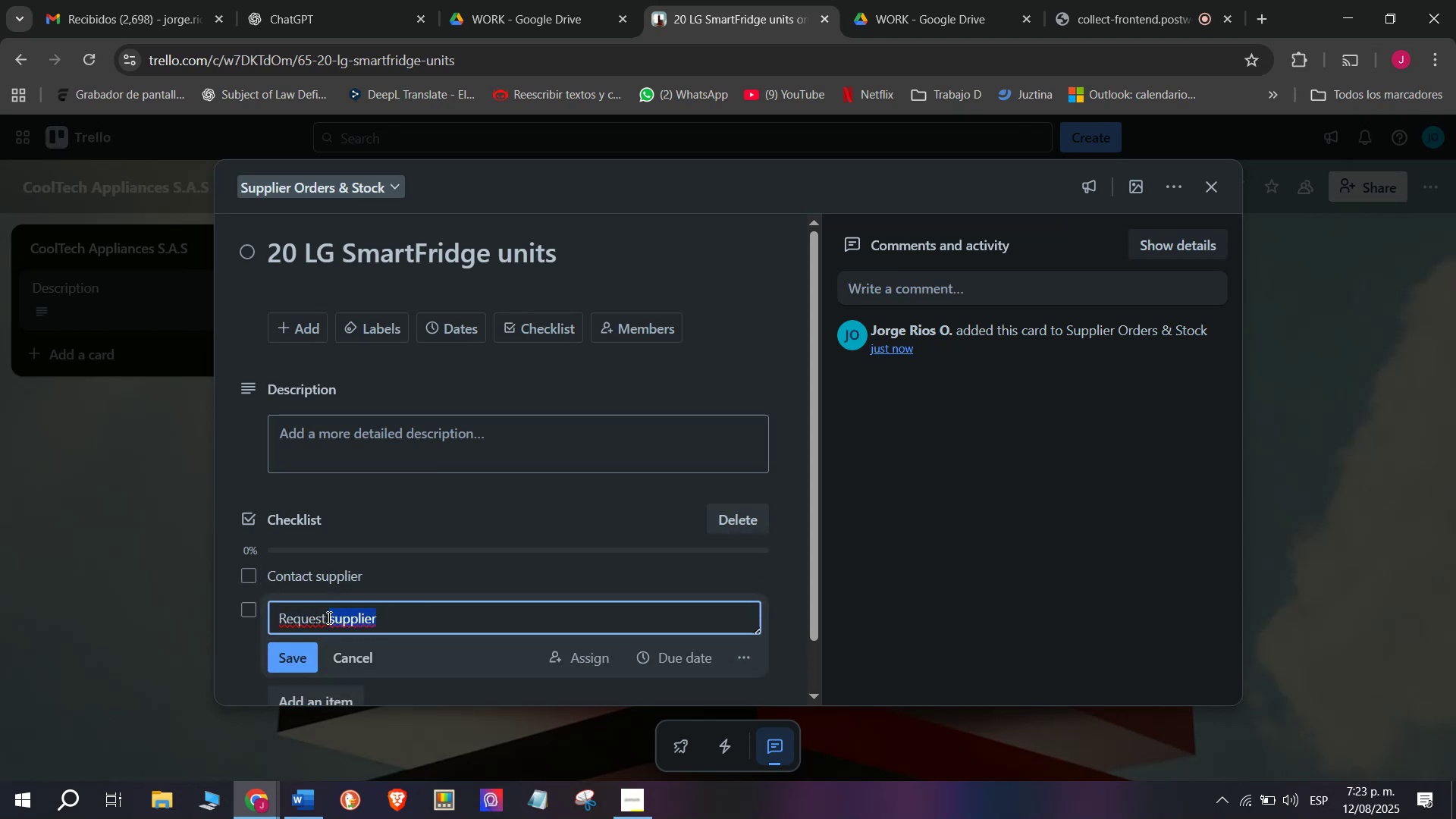 
type(quoter)
key(Backspace)
 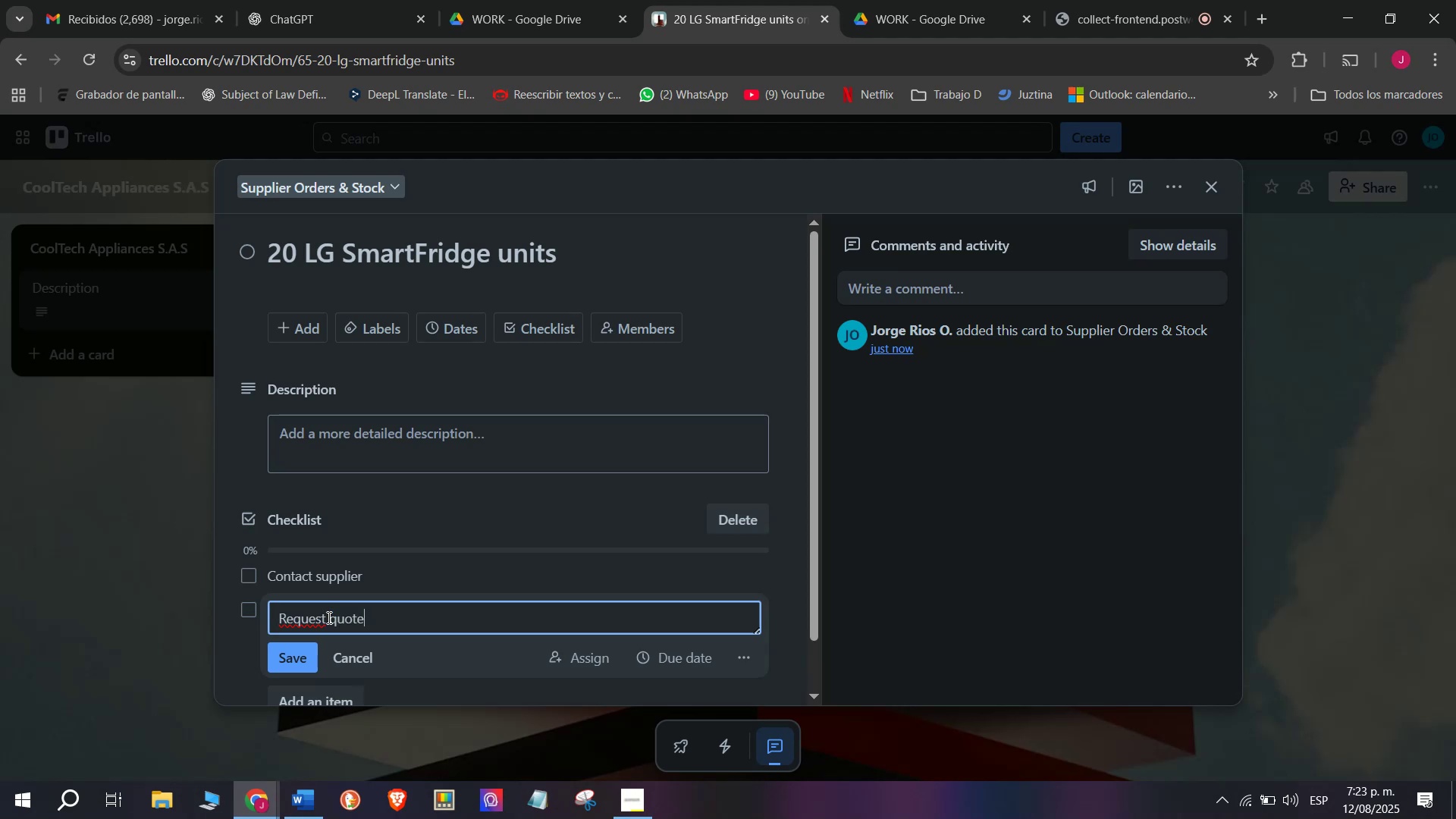 
key(Enter)
 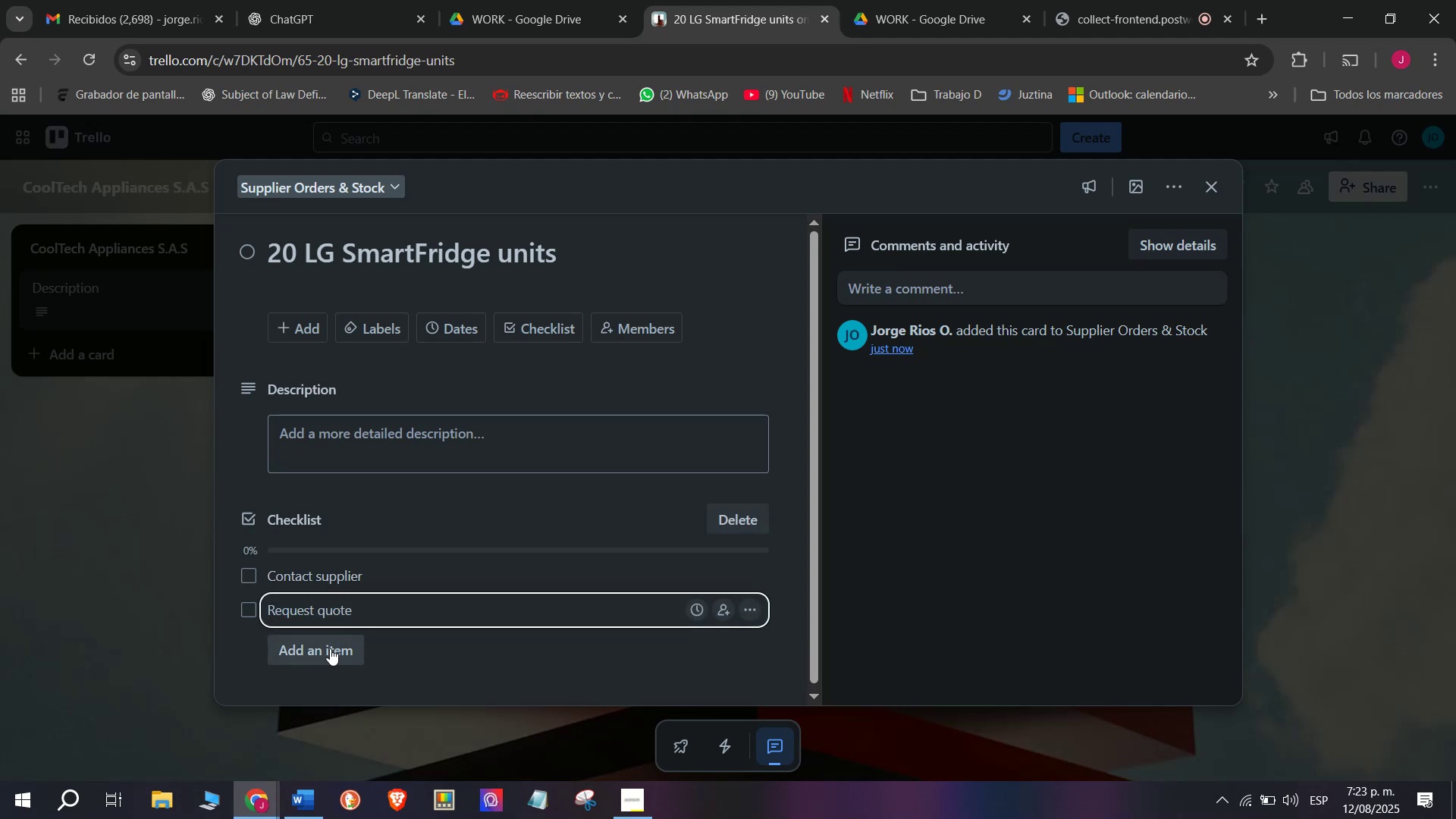 
left_click([332, 649])
 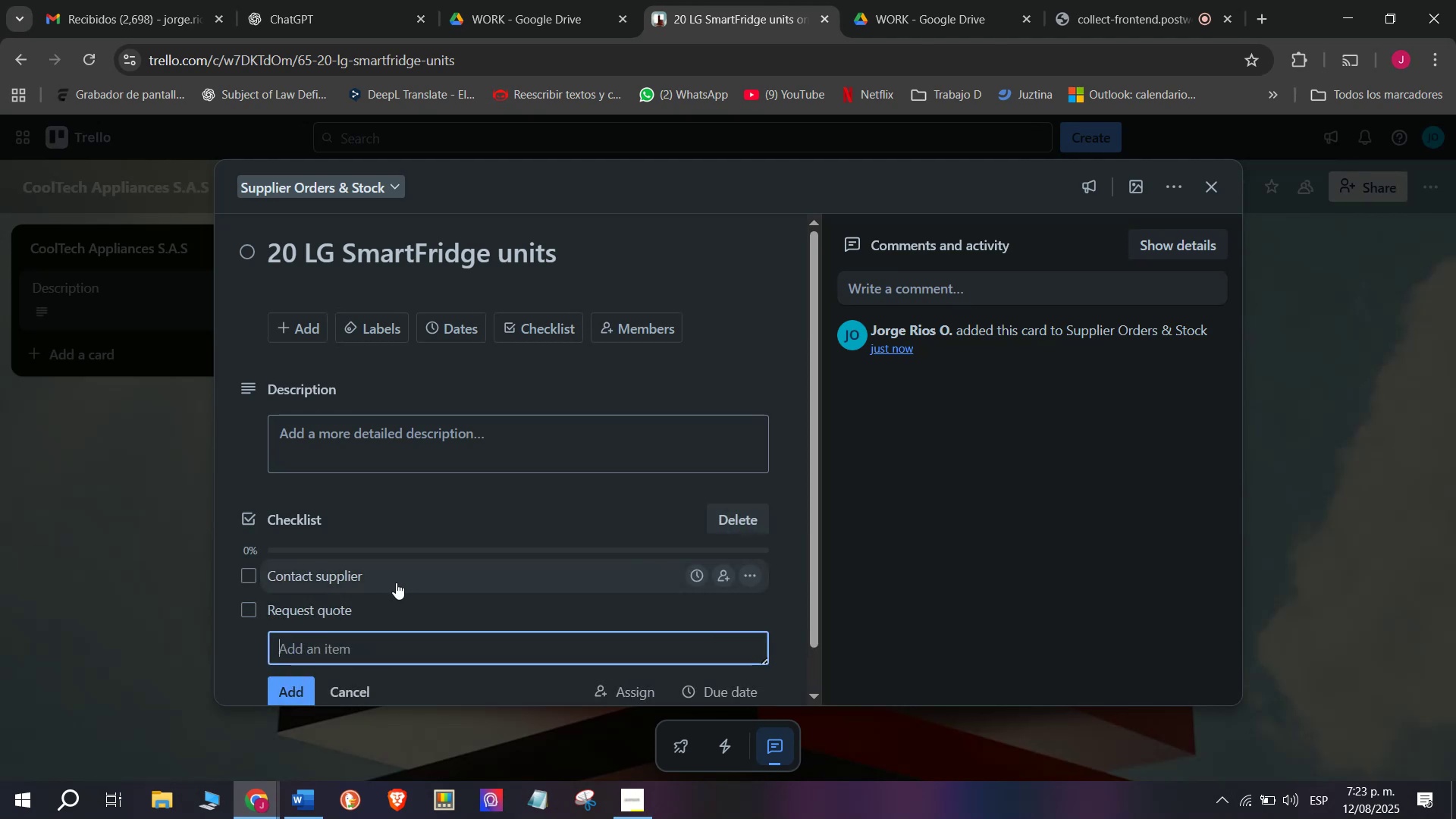 
type(Approve )
 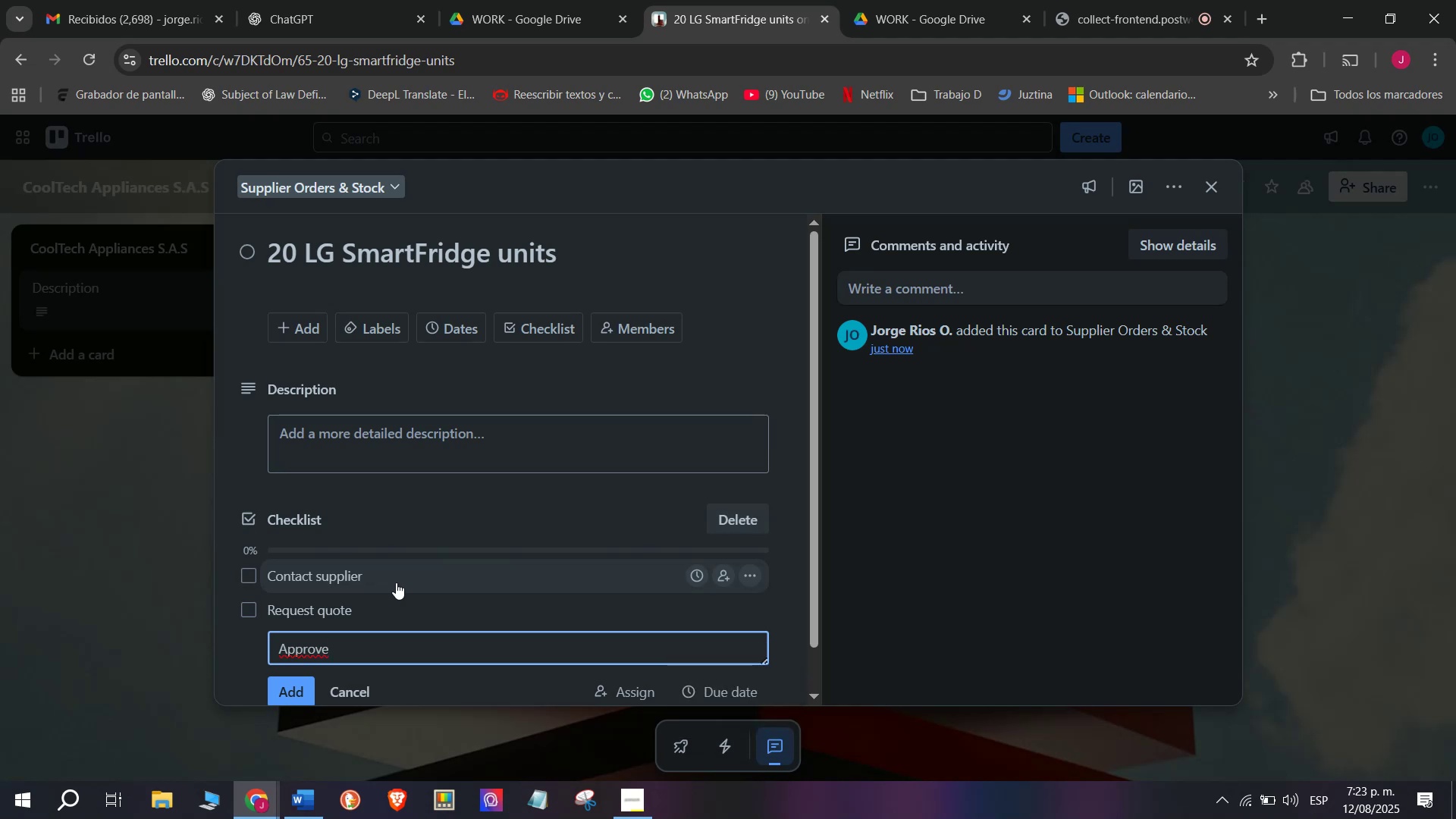 
type(purchase order)
 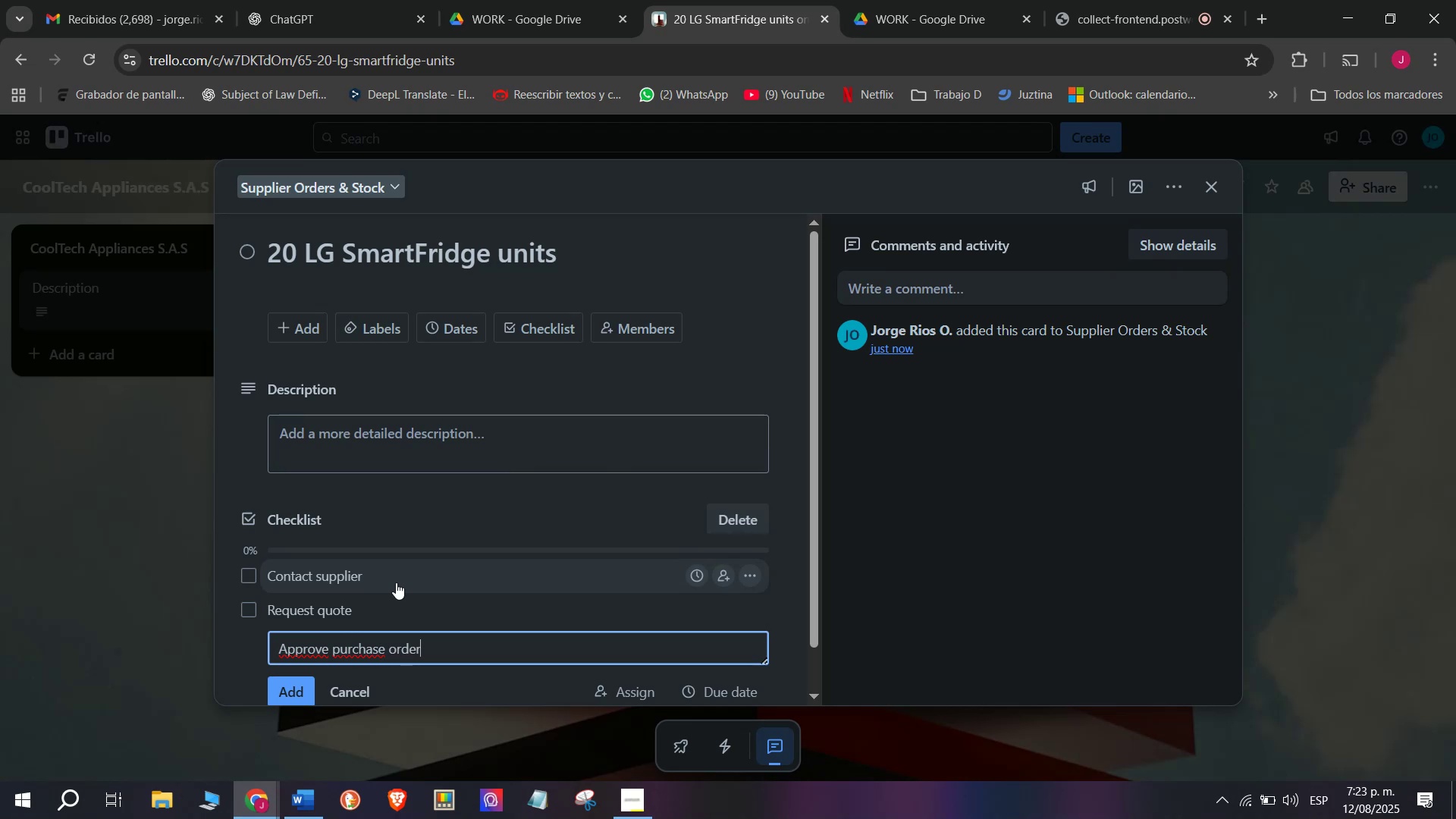 
key(Enter)
 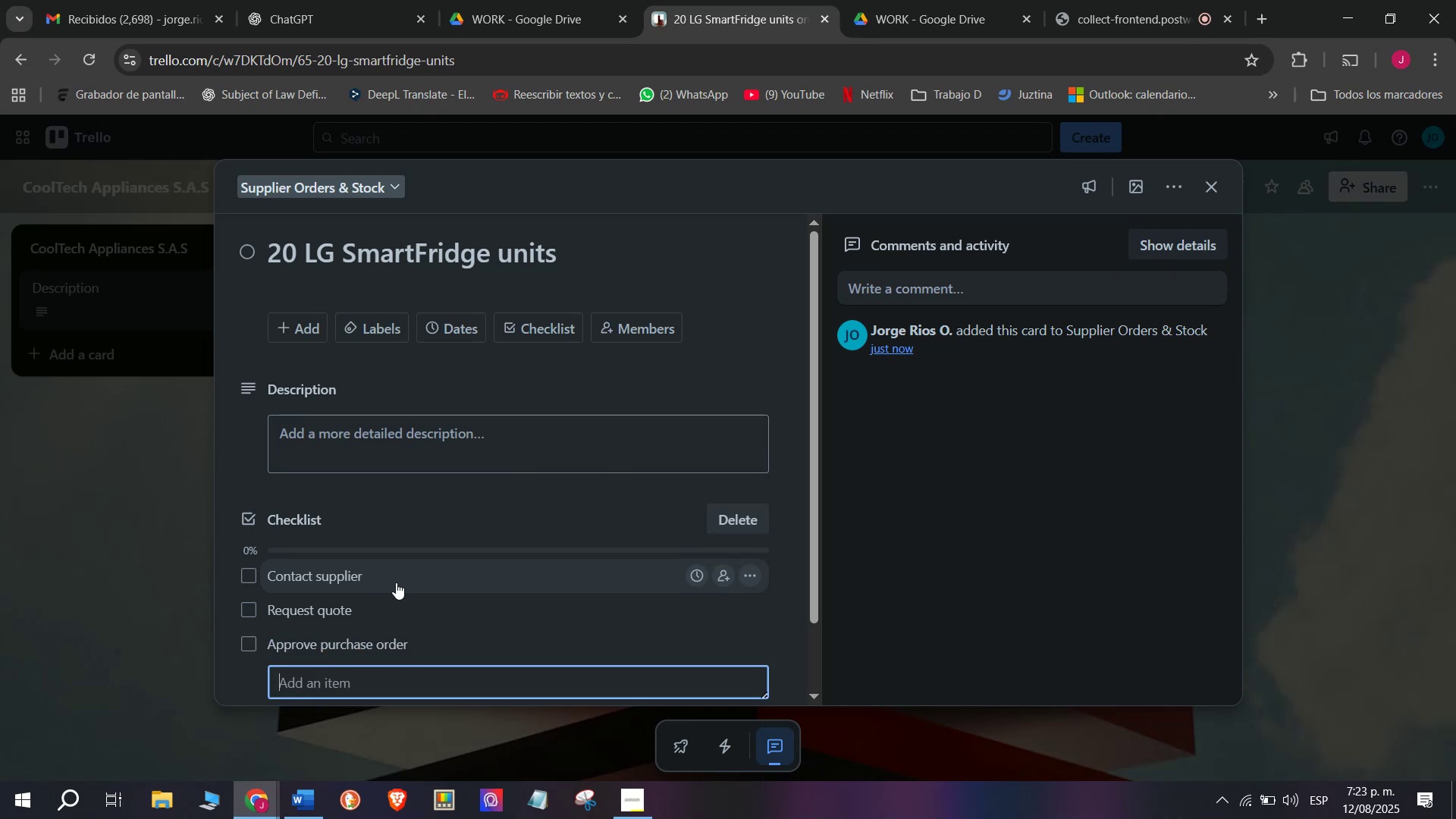 
type(Arrange transport)
 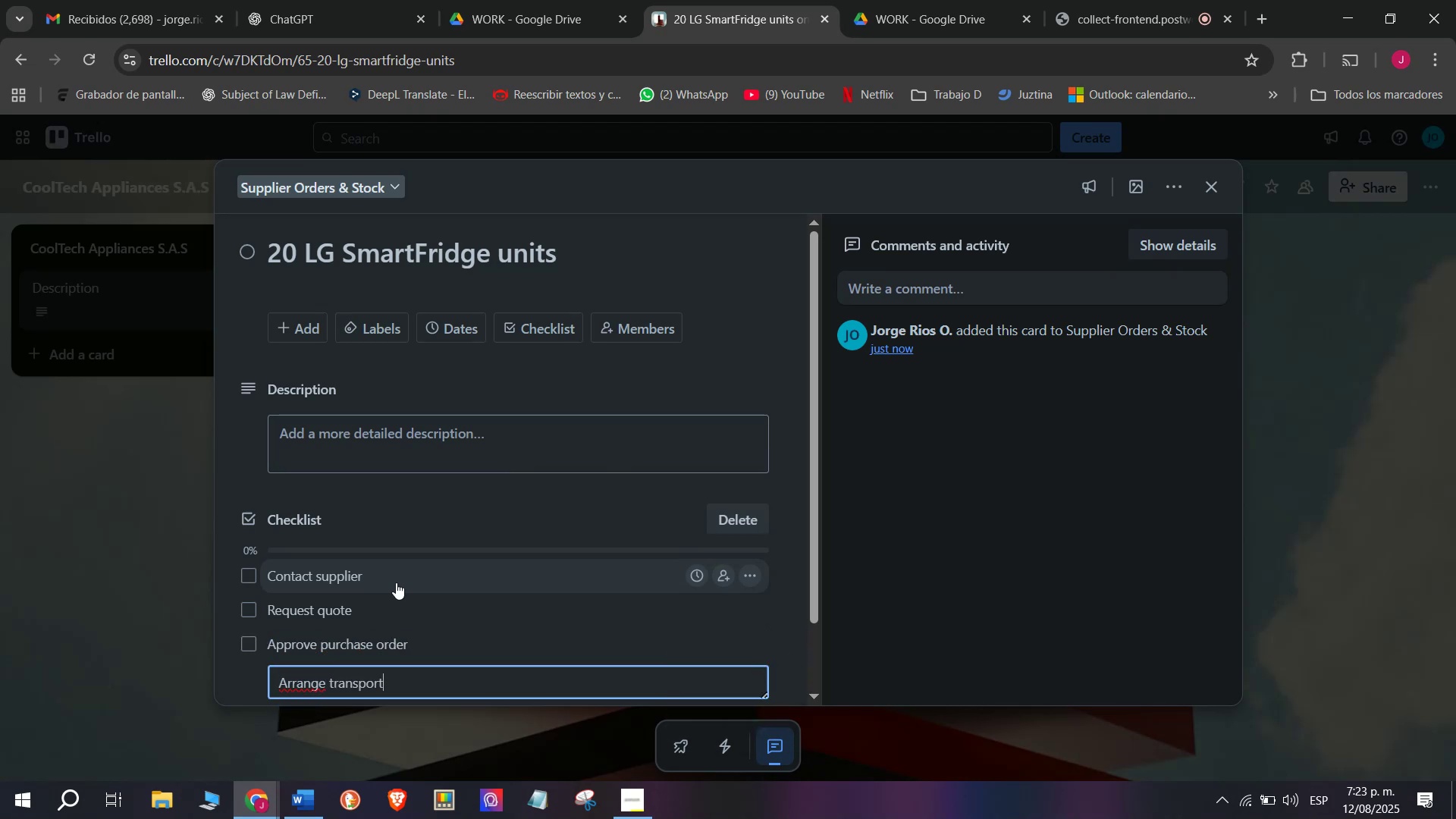 
key(Enter)
 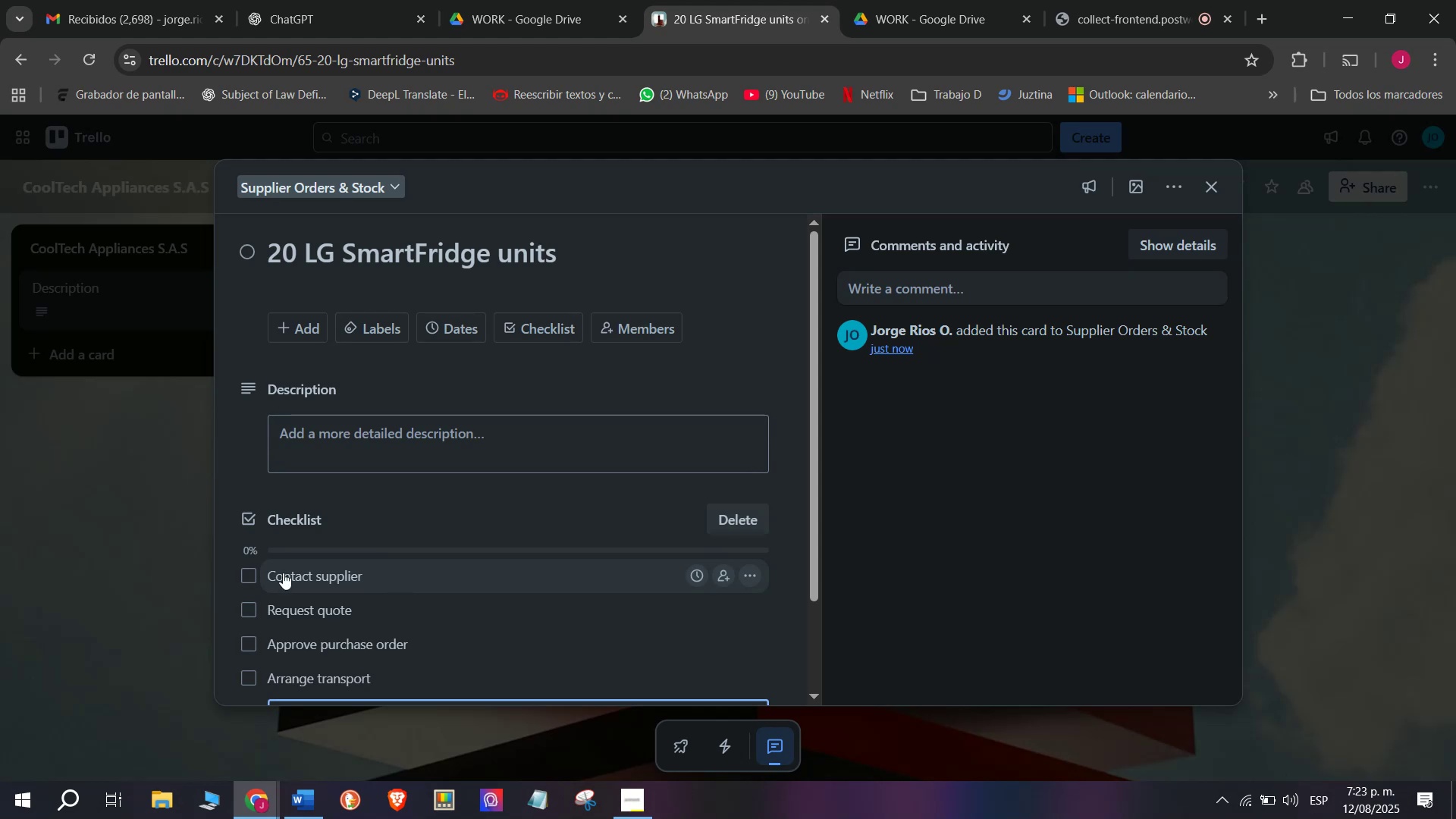 
scroll: coordinate [253, 566], scroll_direction: down, amount: 6.0
 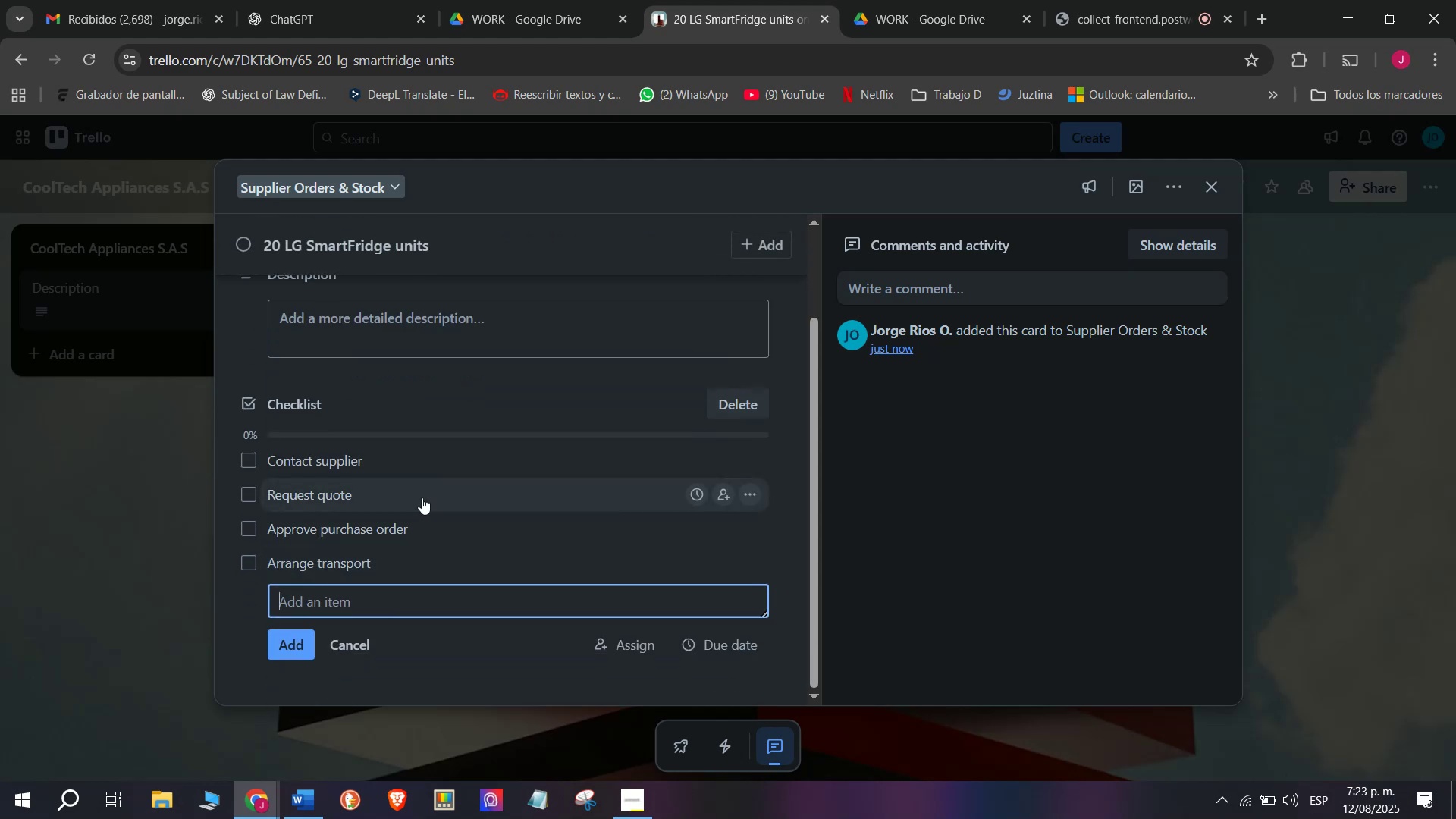 
type(R)
key(Backspace)
type(Trs)
key(Backspace)
type(act)
key(Backspace)
 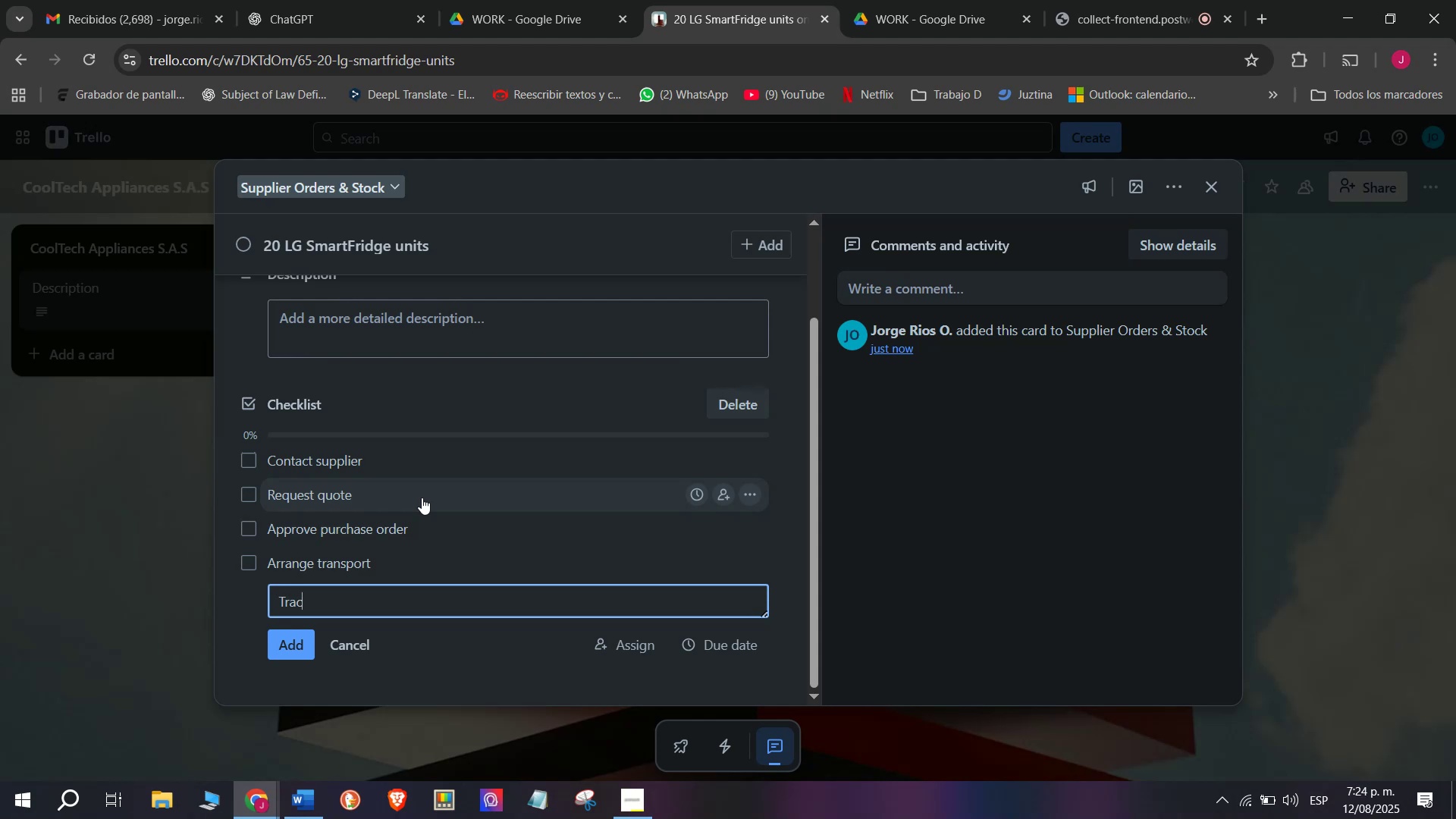 
type(ck )
key(Backspace)
key(Backspace)
key(Backspace)
type(k shi)
 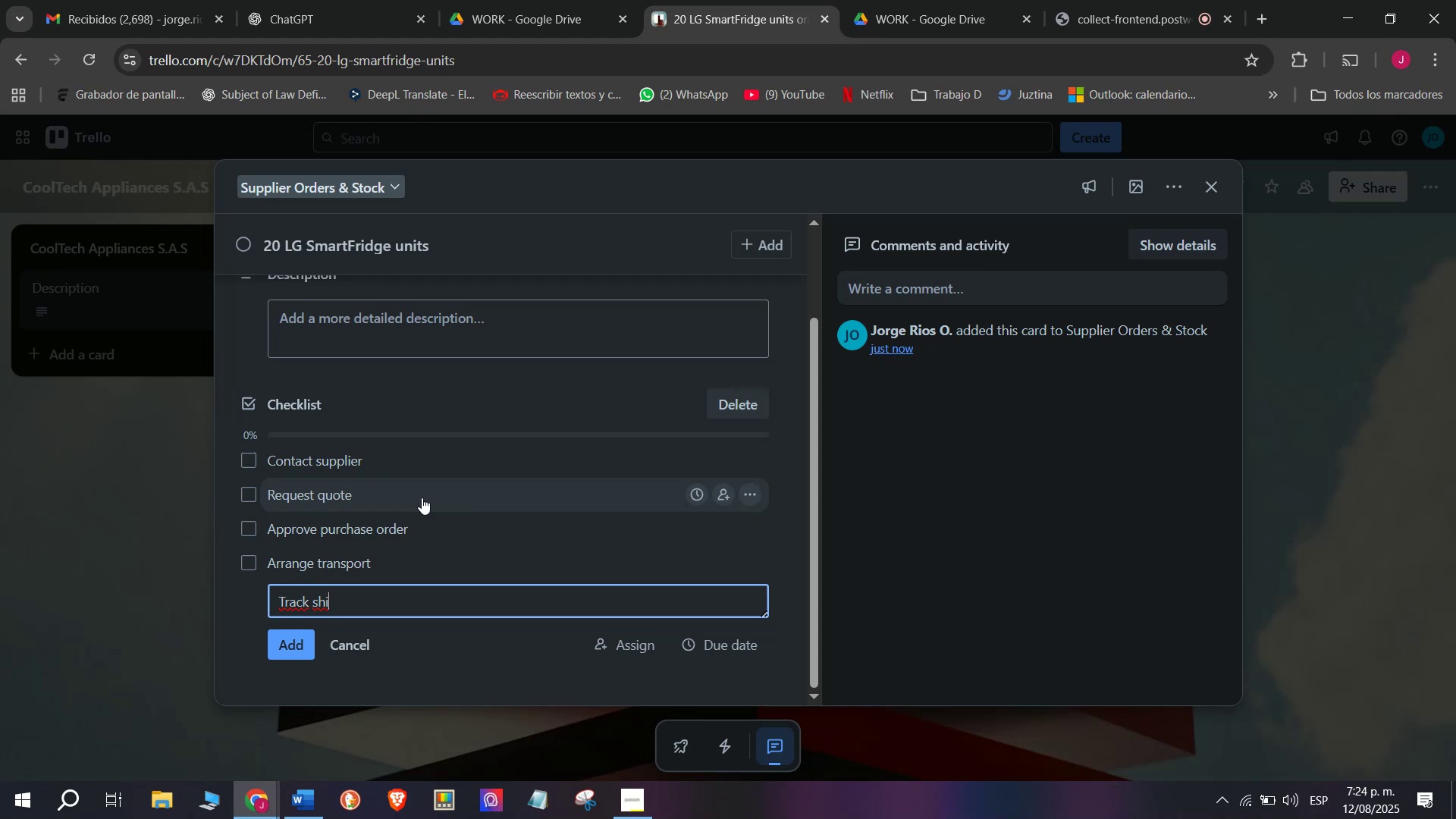 
wait(9.09)
 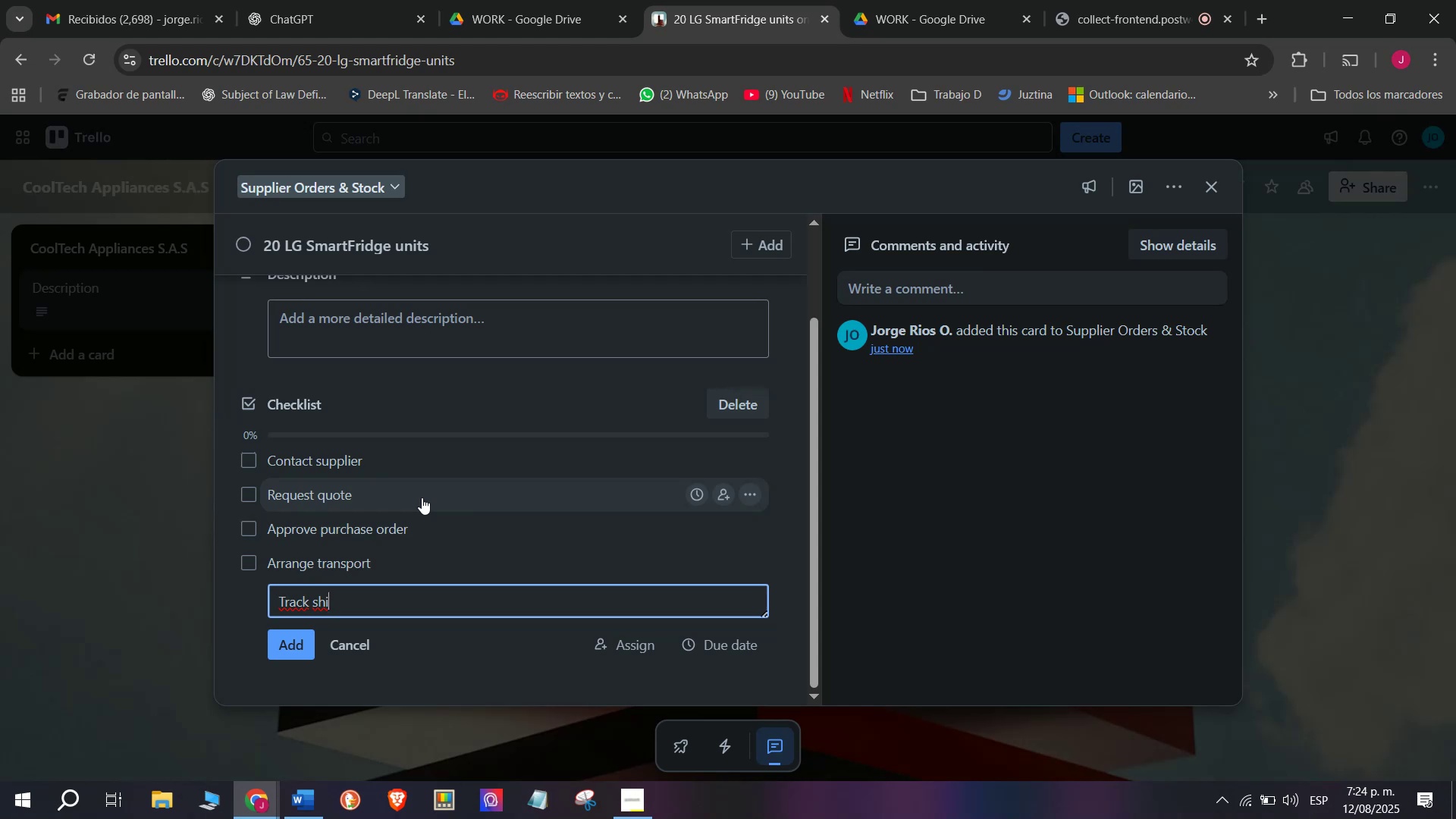 
type(pp)
key(Backspace)
type(ments)
key(Backspace)
 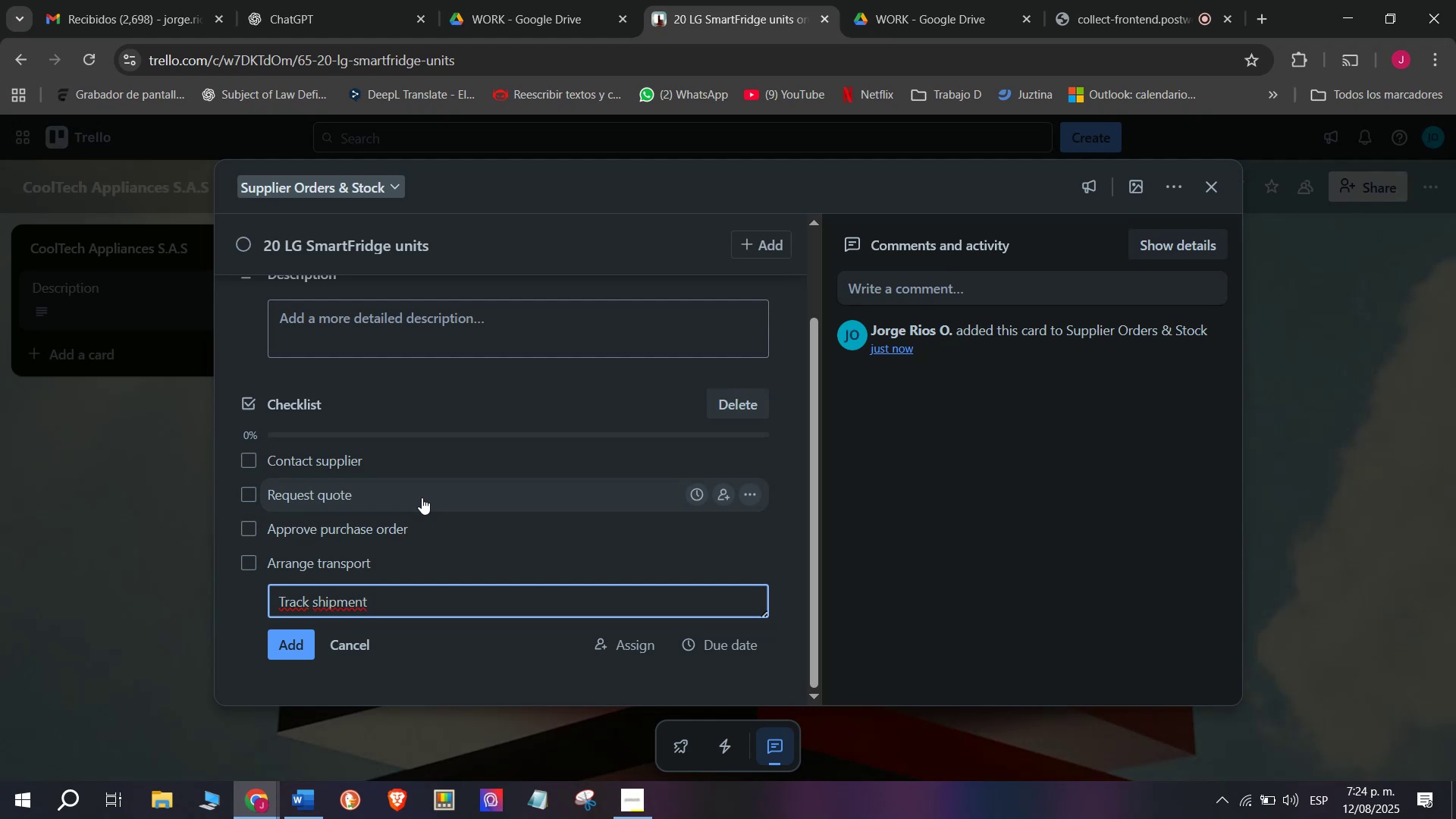 
key(Enter)
 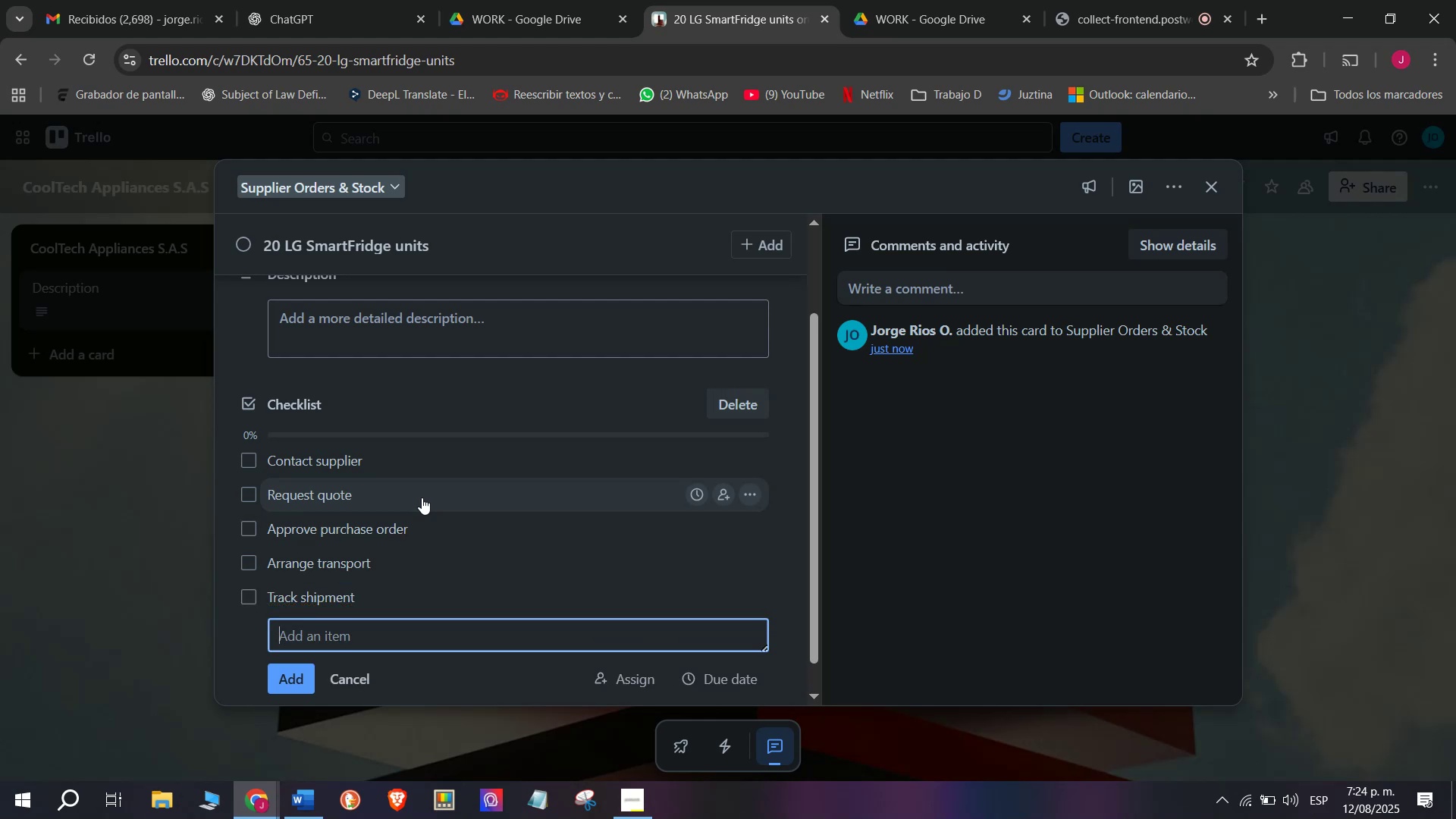 
key(Tab)
 